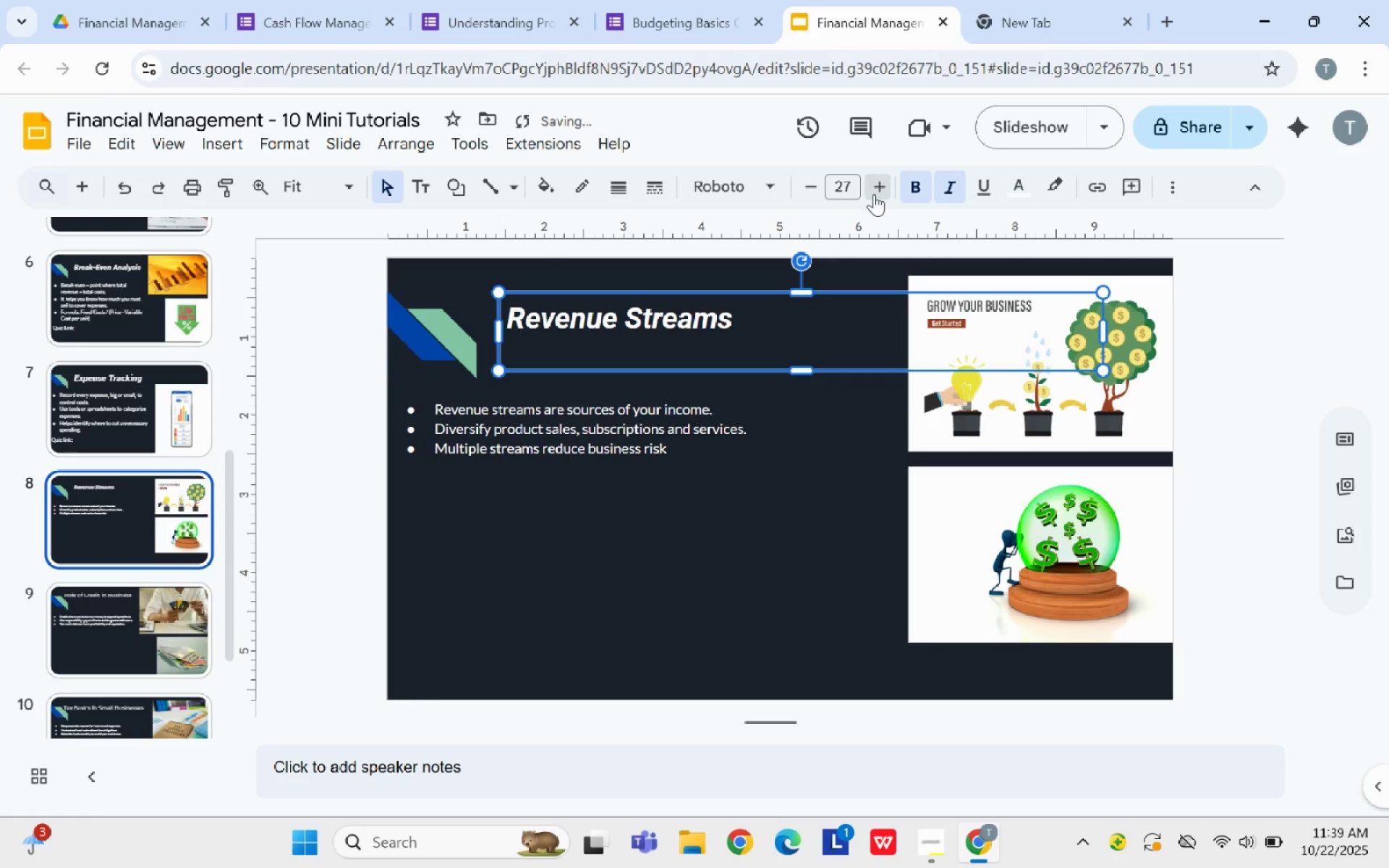 
triple_click([874, 194])
 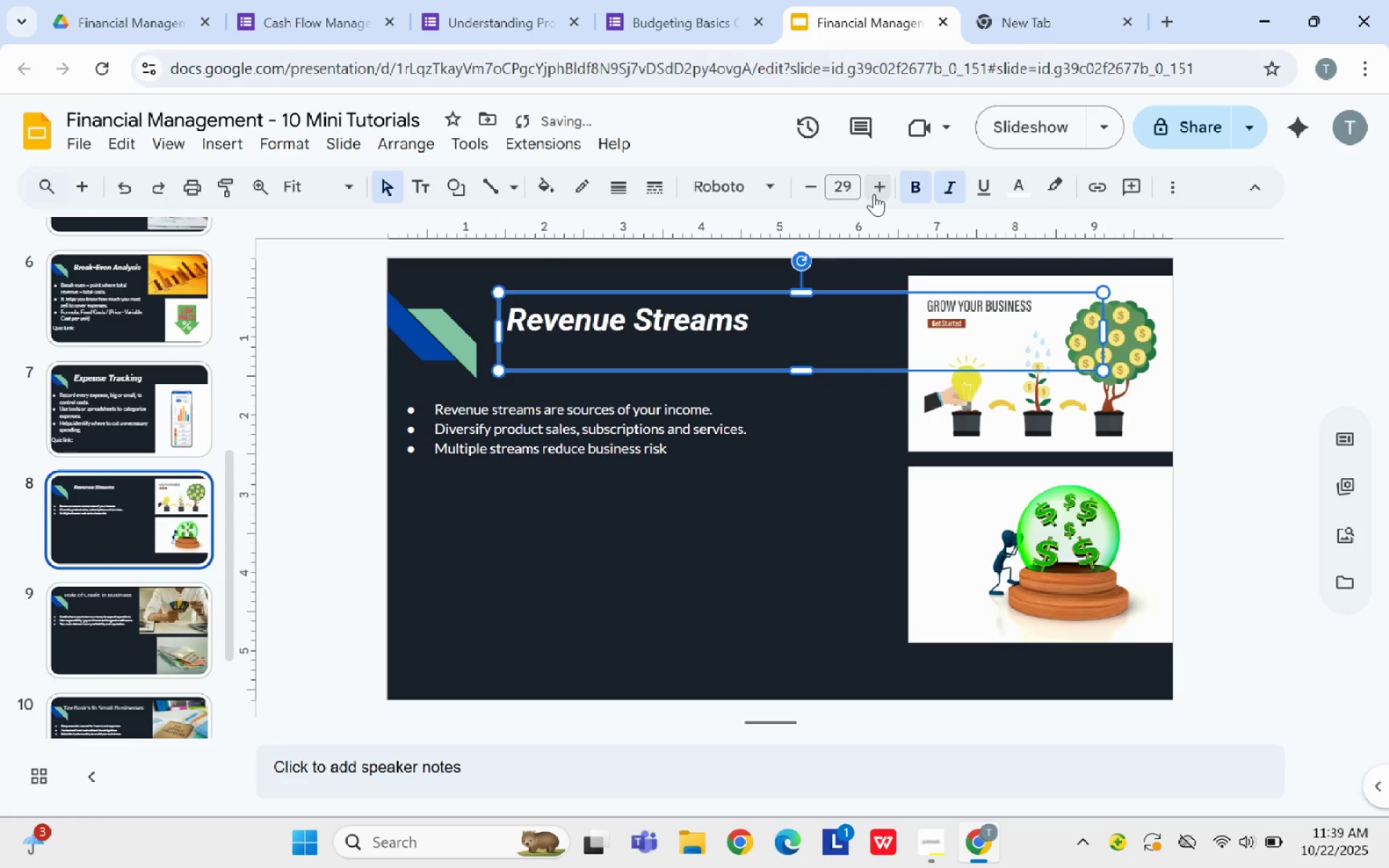 
triple_click([874, 194])
 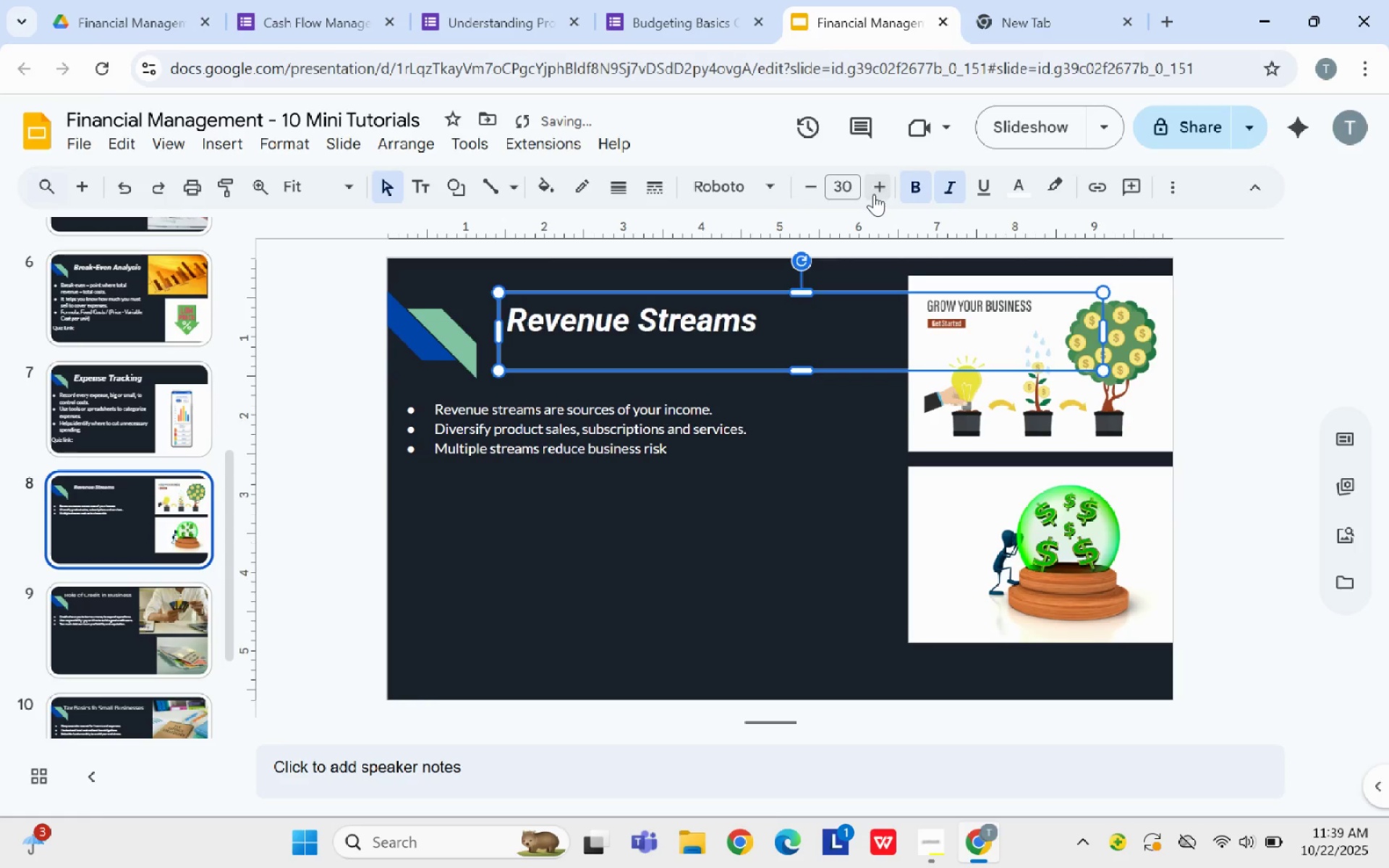 
triple_click([874, 194])
 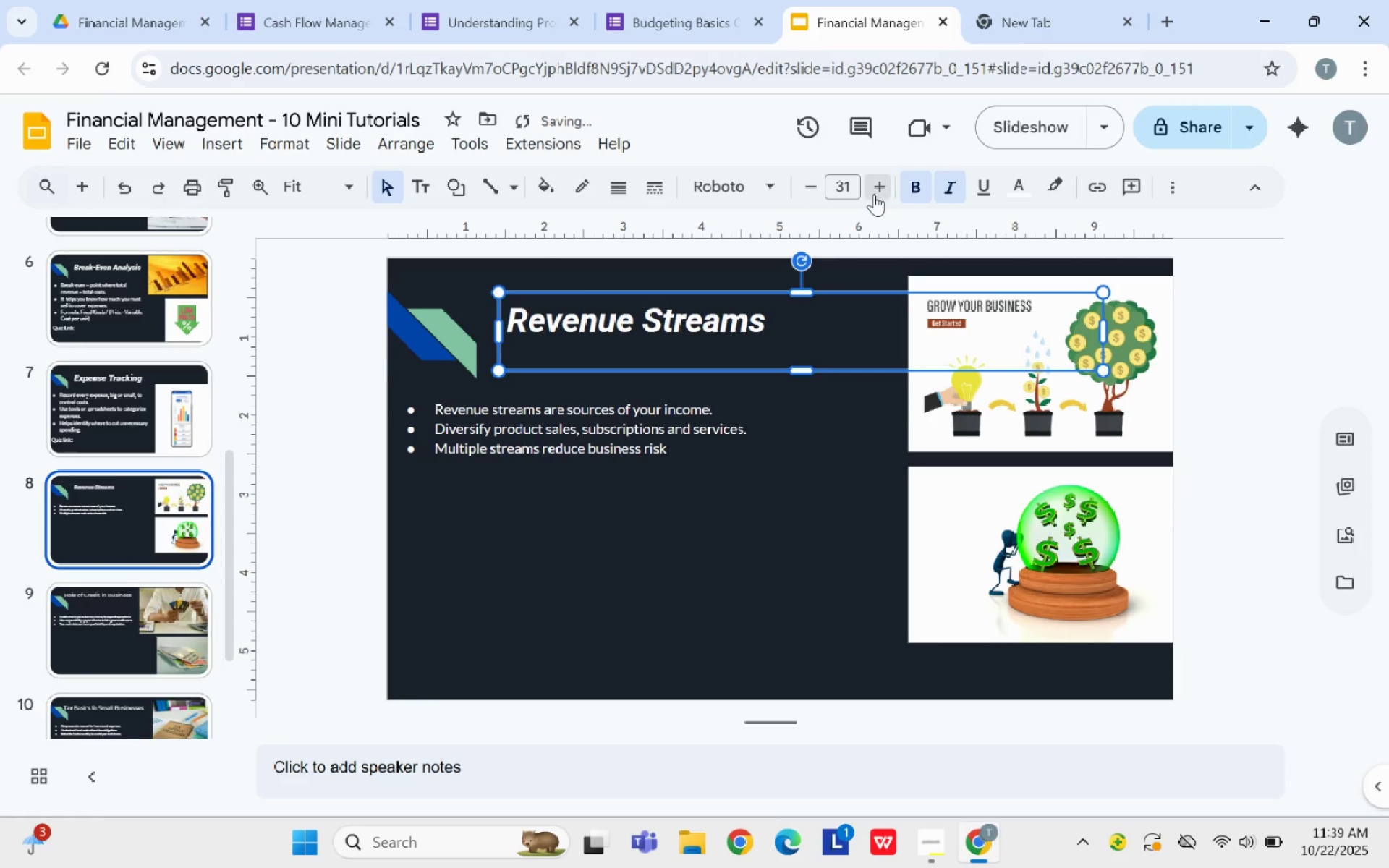 
triple_click([874, 194])
 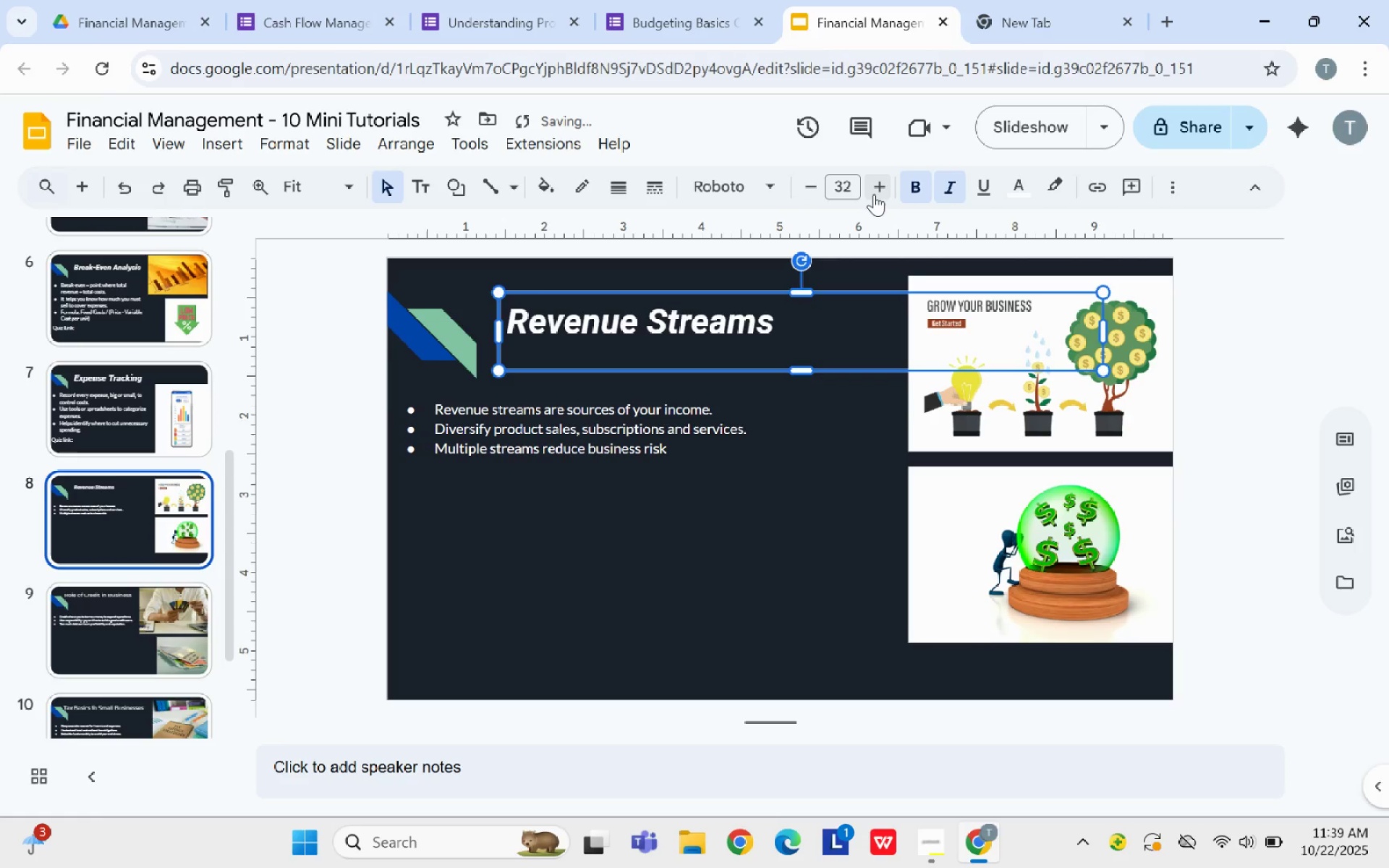 
triple_click([874, 194])
 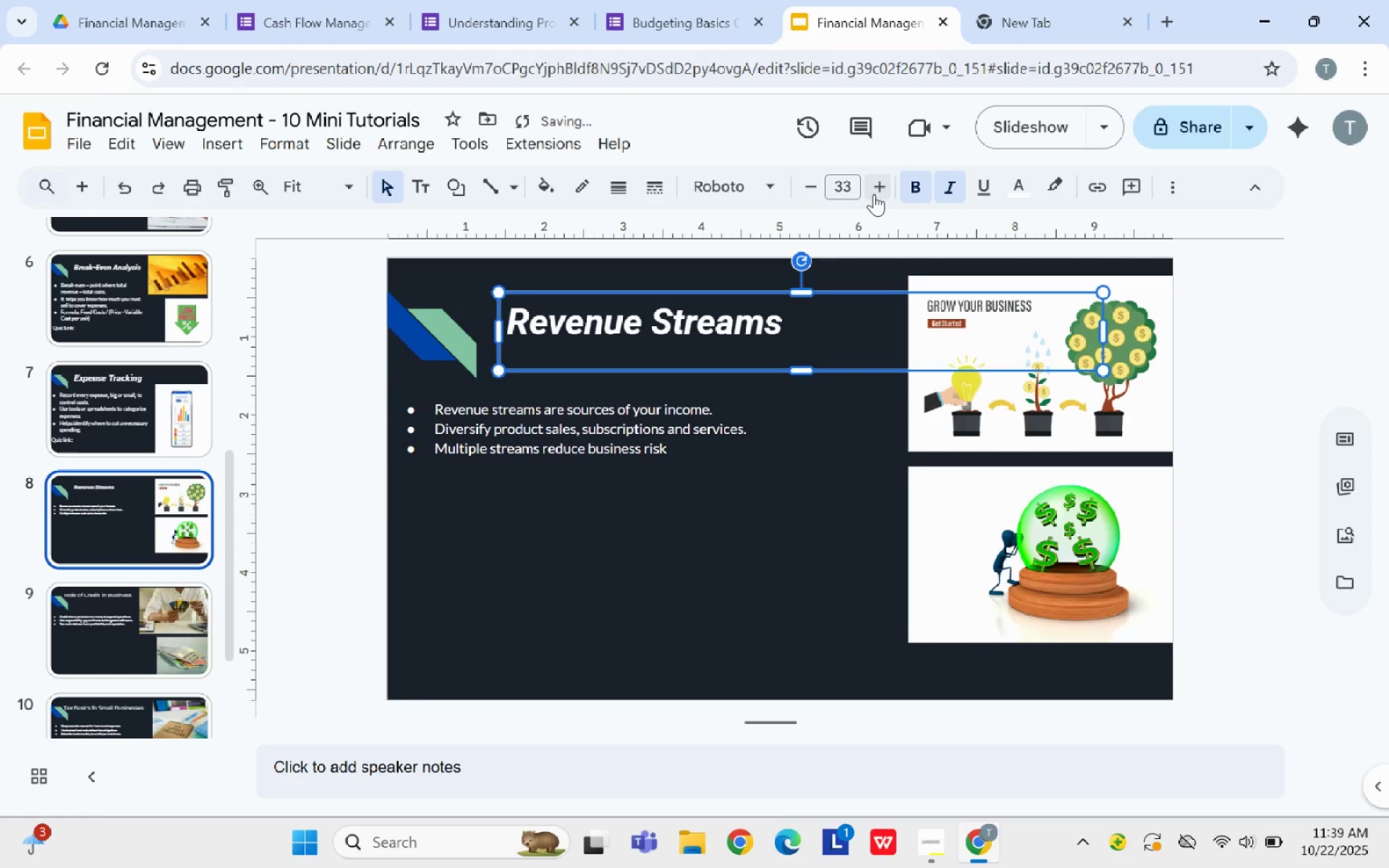 
triple_click([874, 194])
 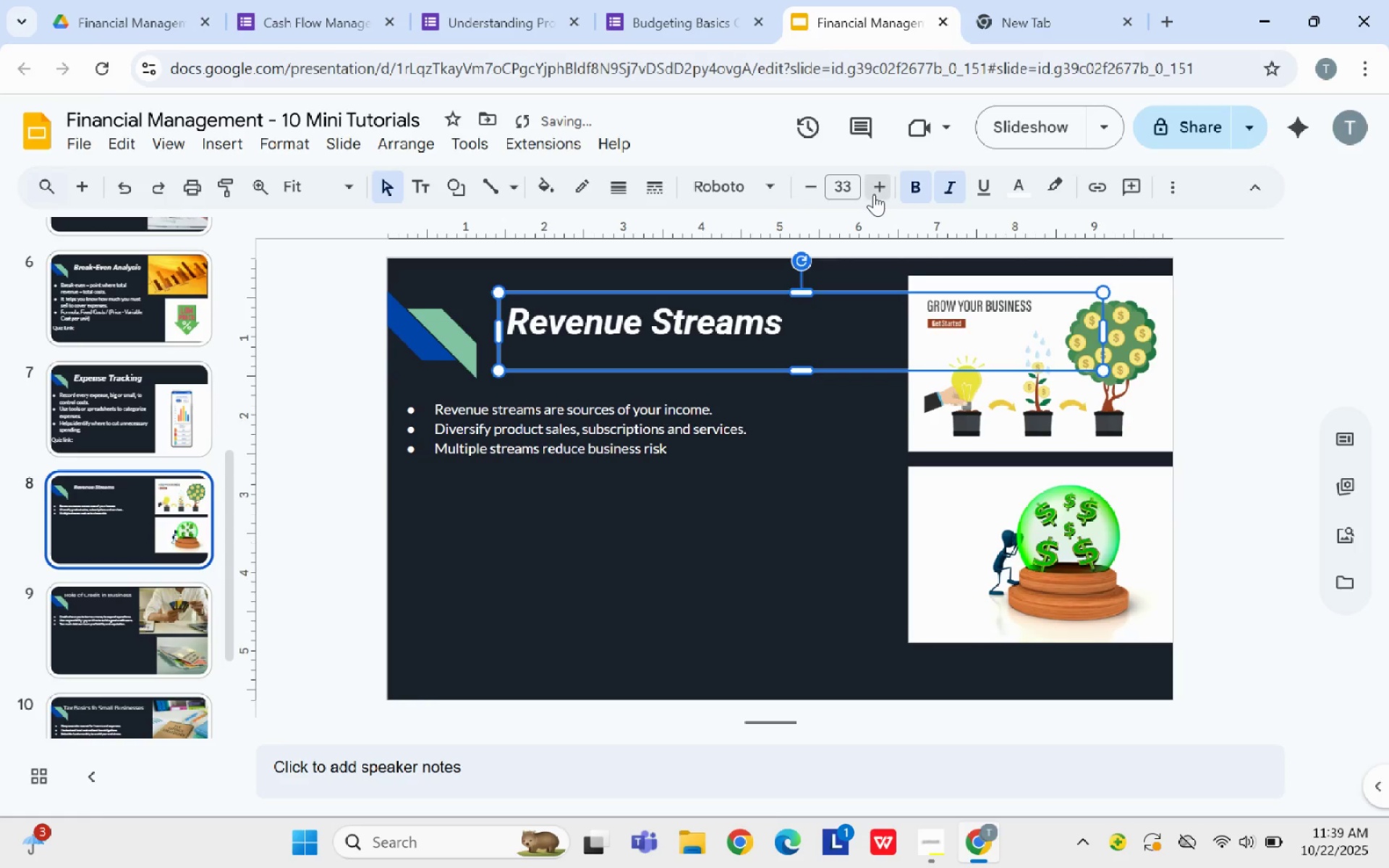 
triple_click([874, 194])
 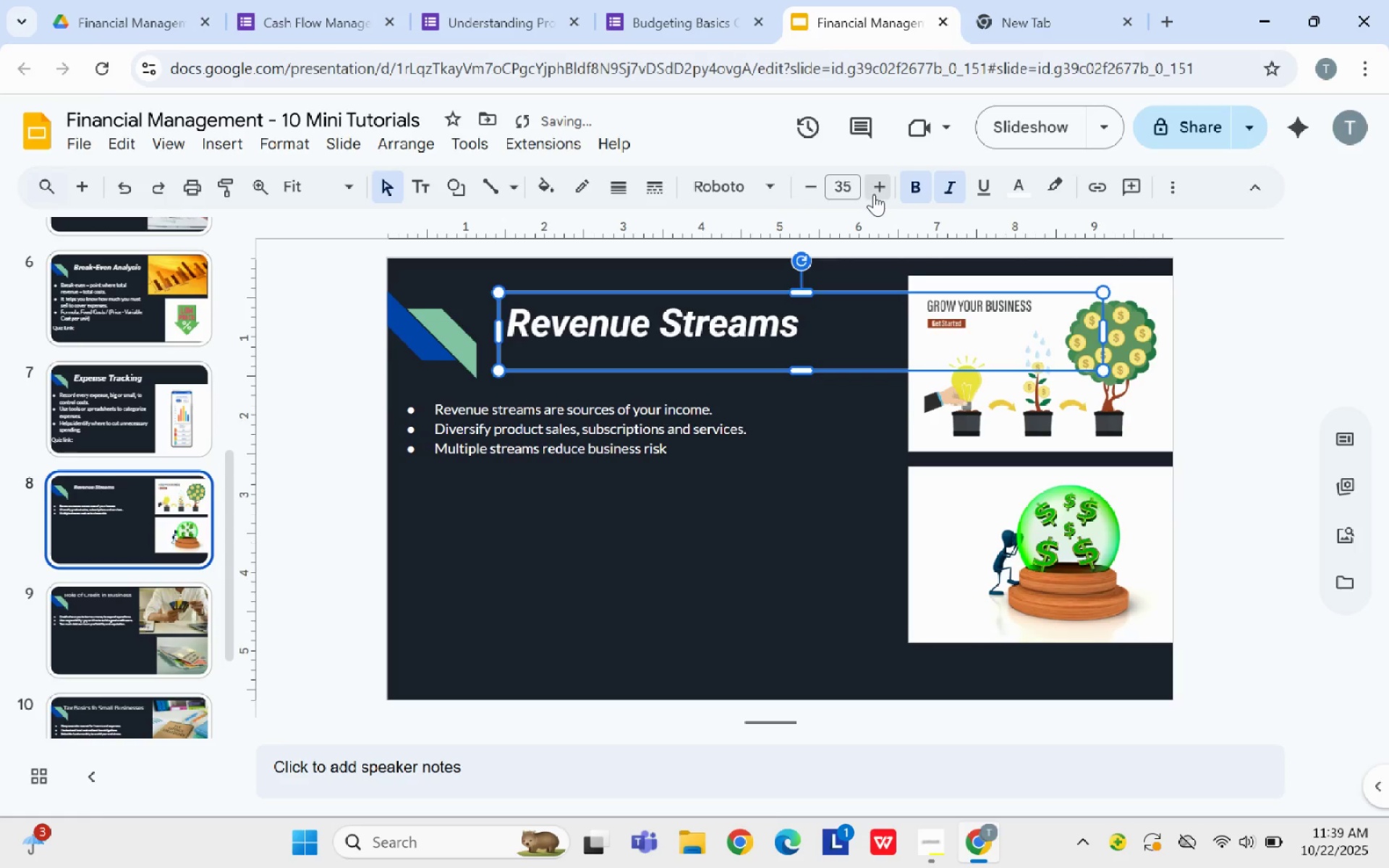 
triple_click([874, 194])
 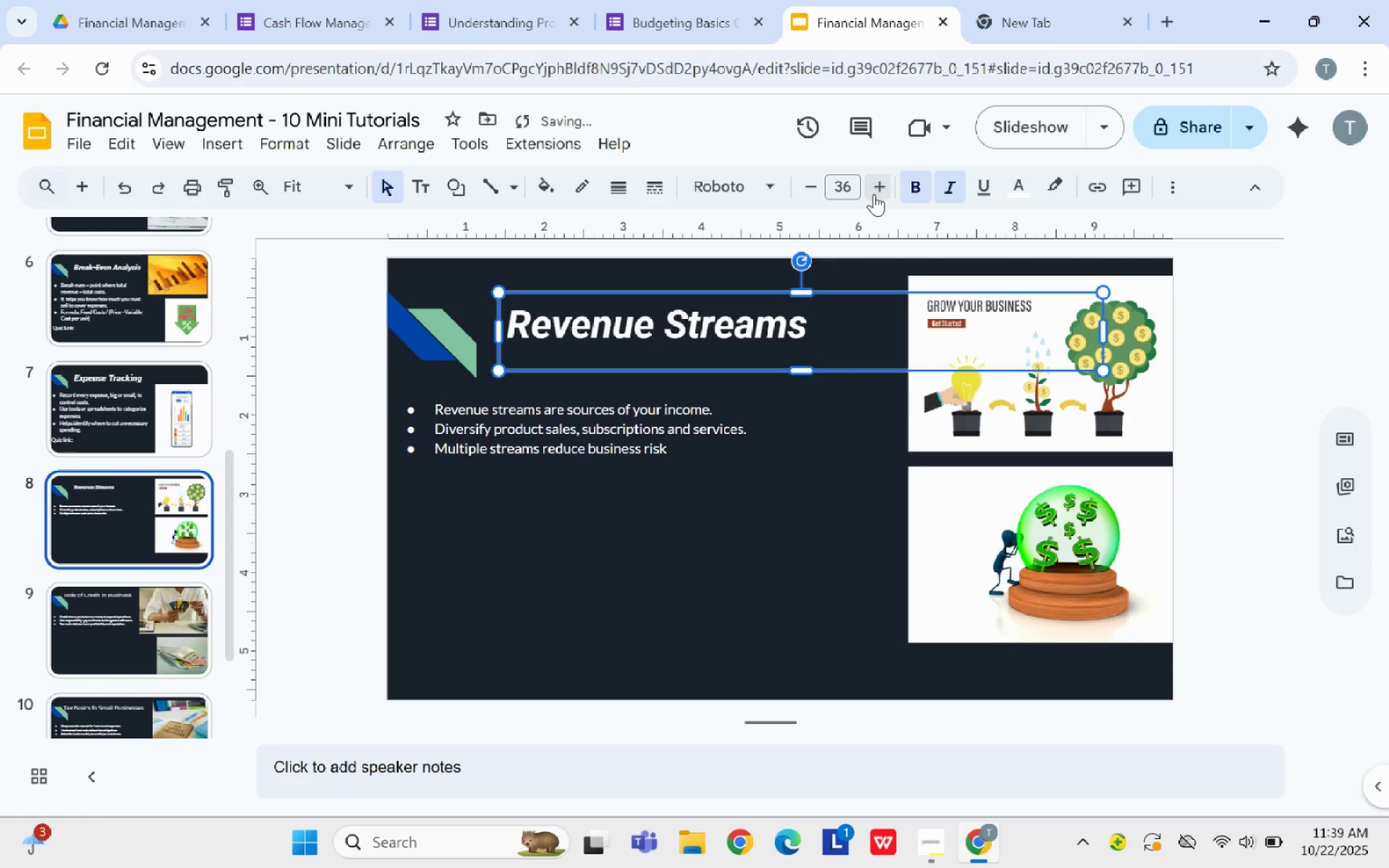 
triple_click([874, 194])
 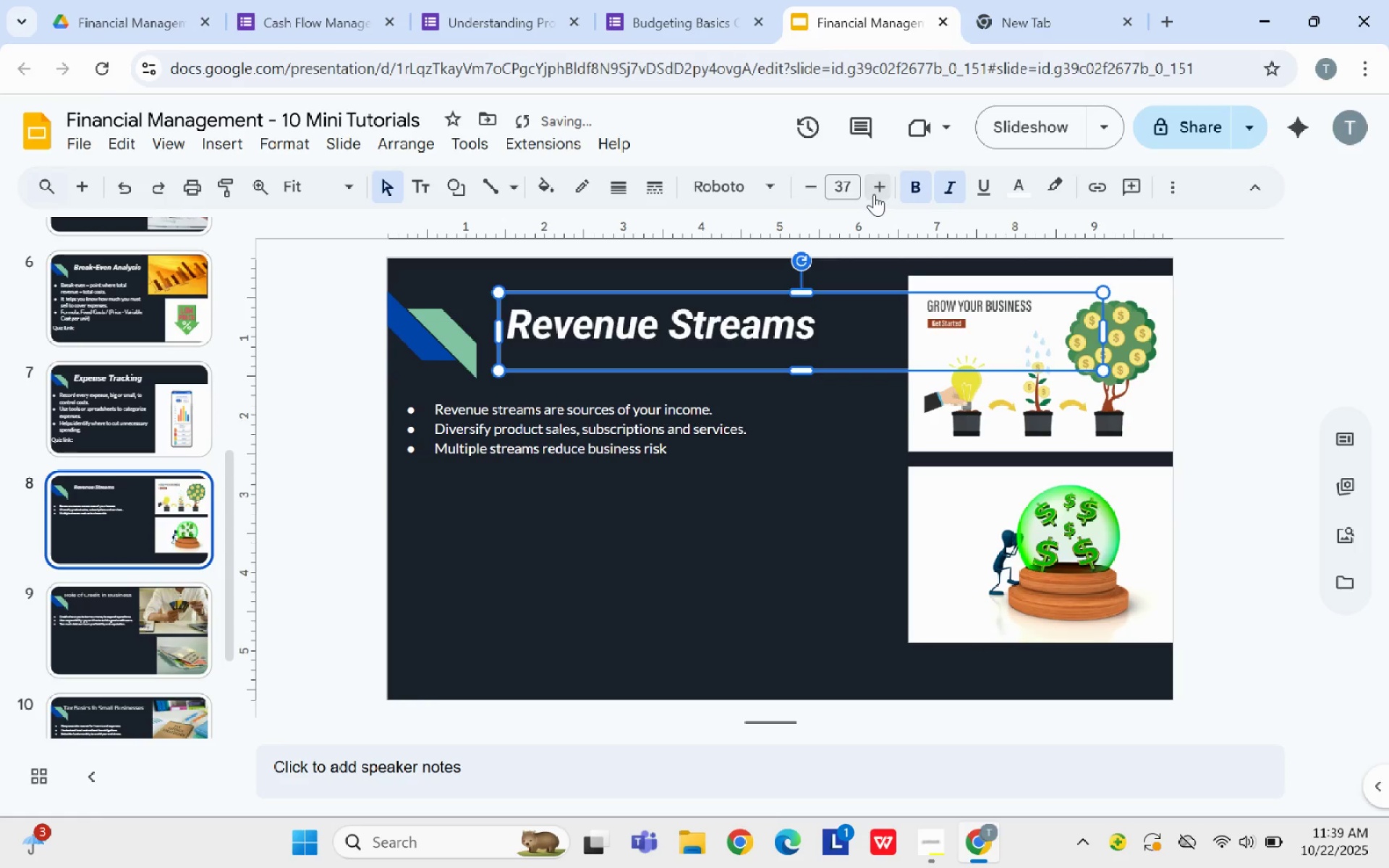 
triple_click([874, 194])
 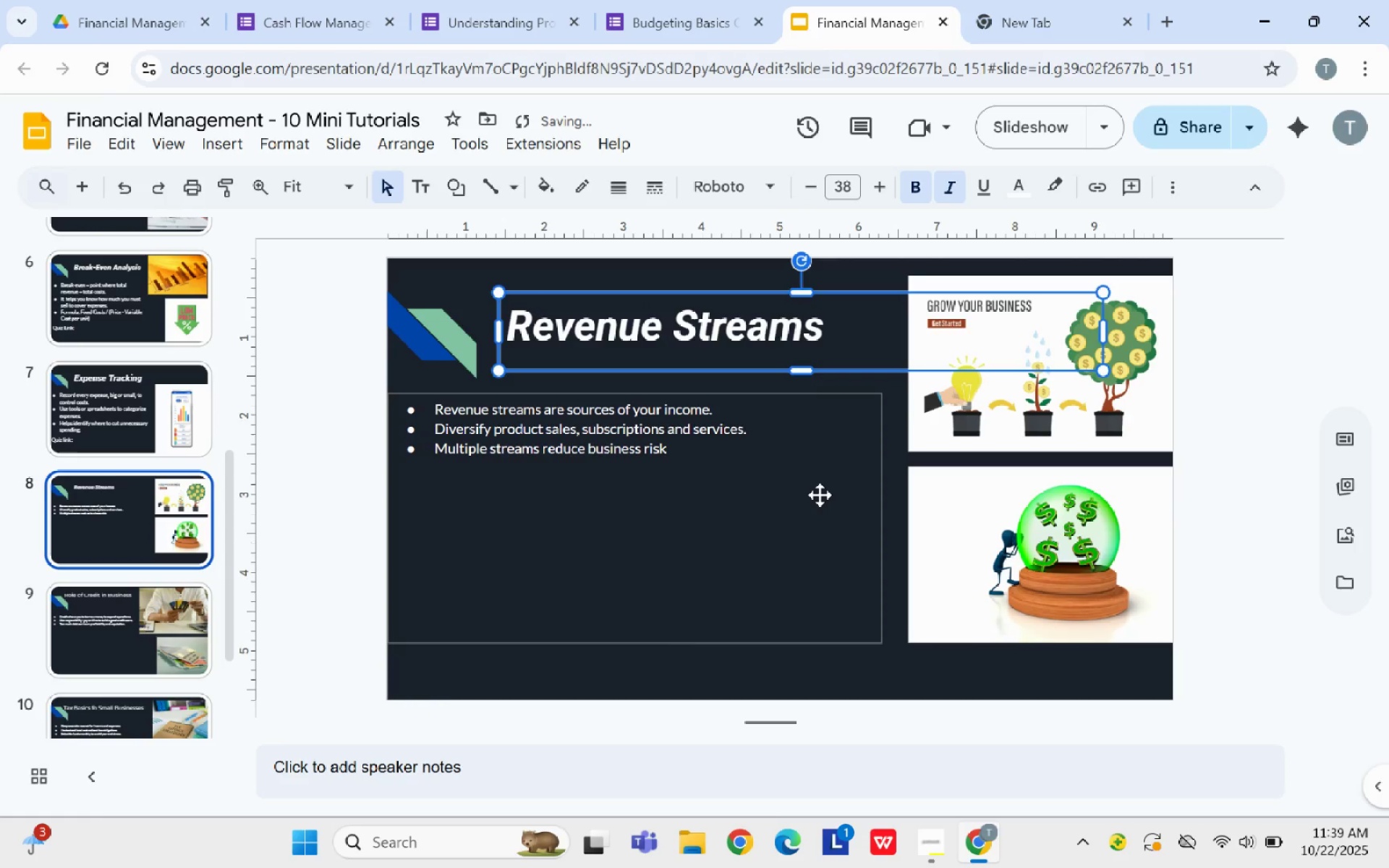 
left_click([818, 495])
 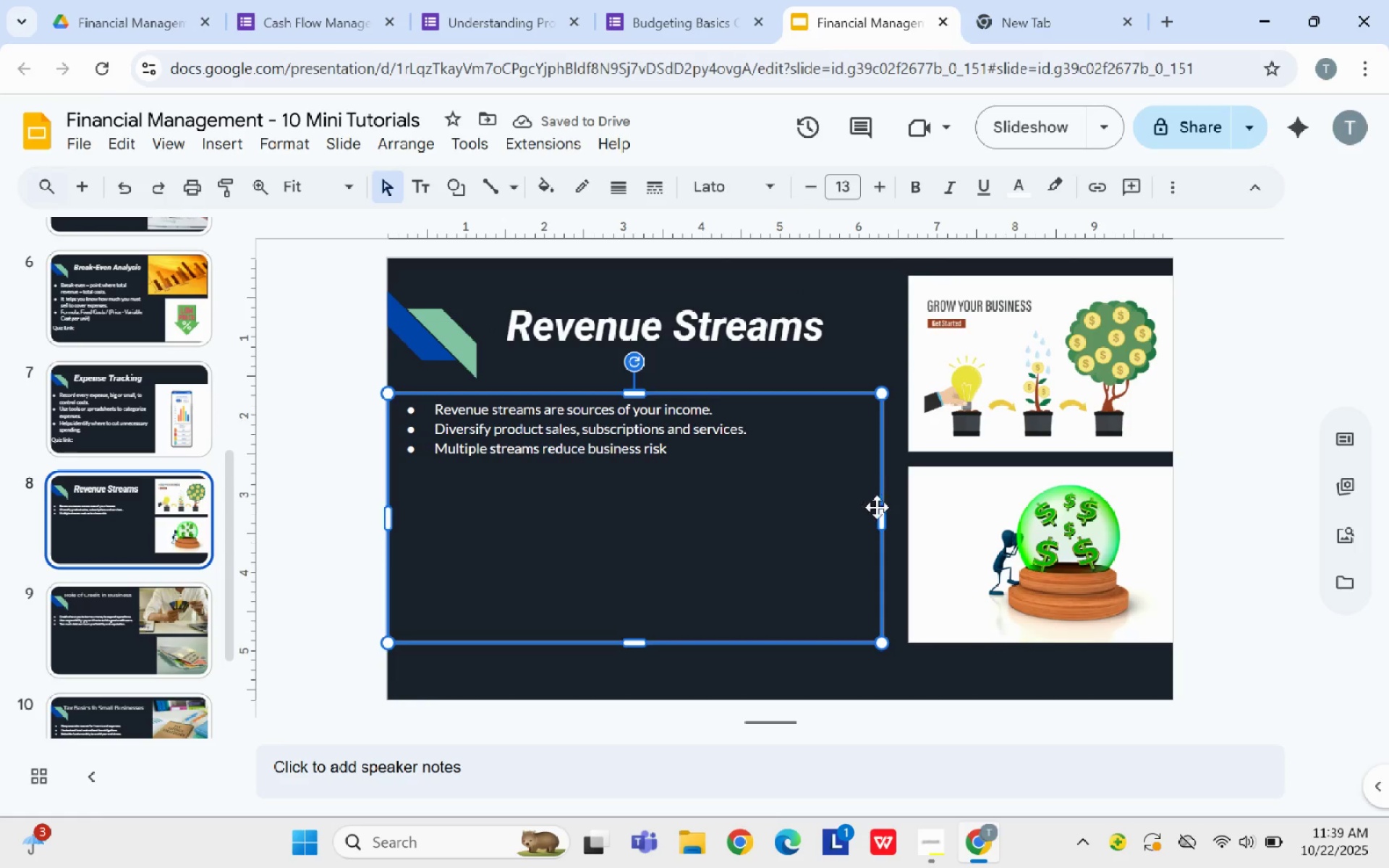 
left_click_drag(start_coordinate=[882, 514], to_coordinate=[901, 517])
 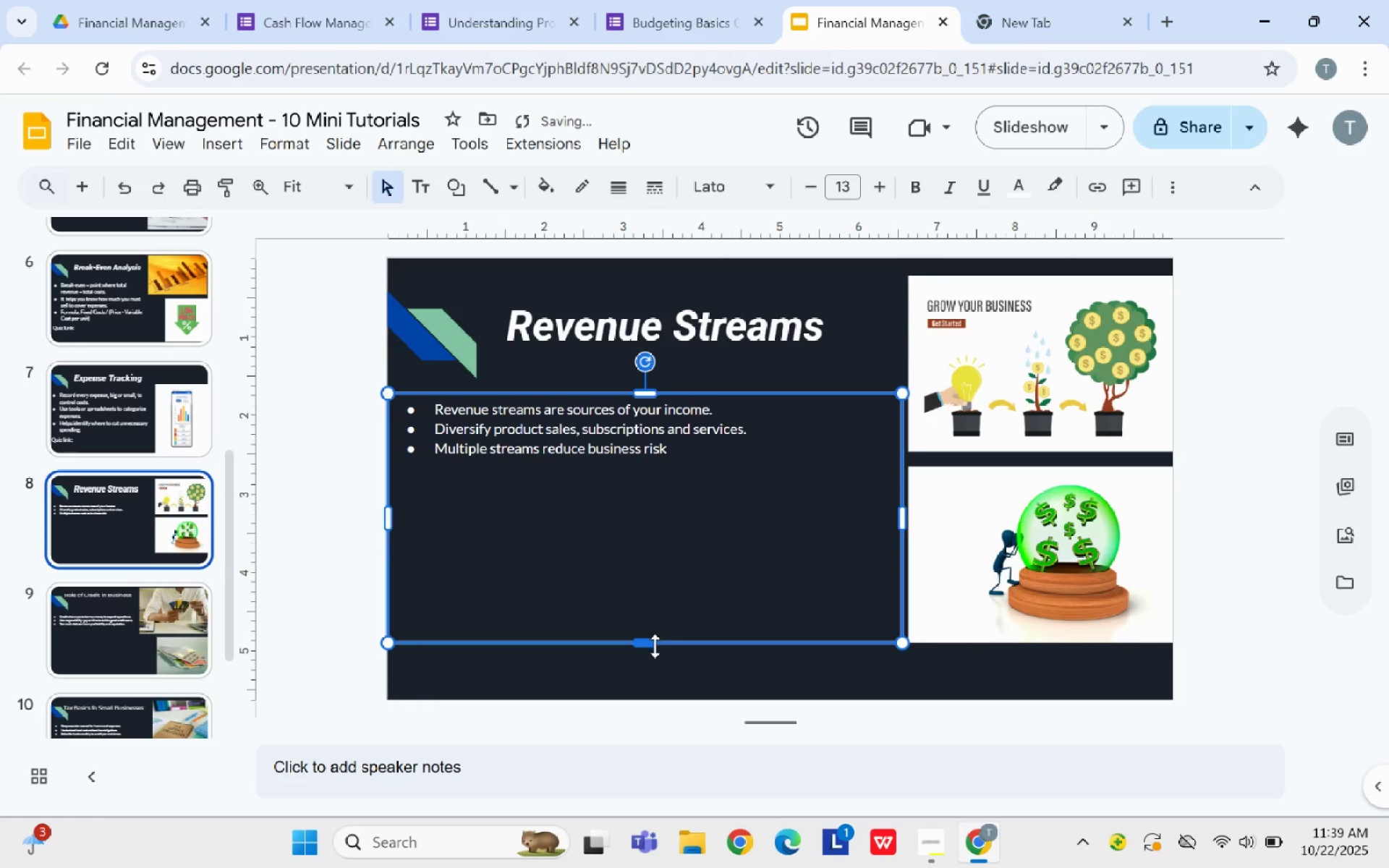 
left_click_drag(start_coordinate=[653, 647], to_coordinate=[650, 689])
 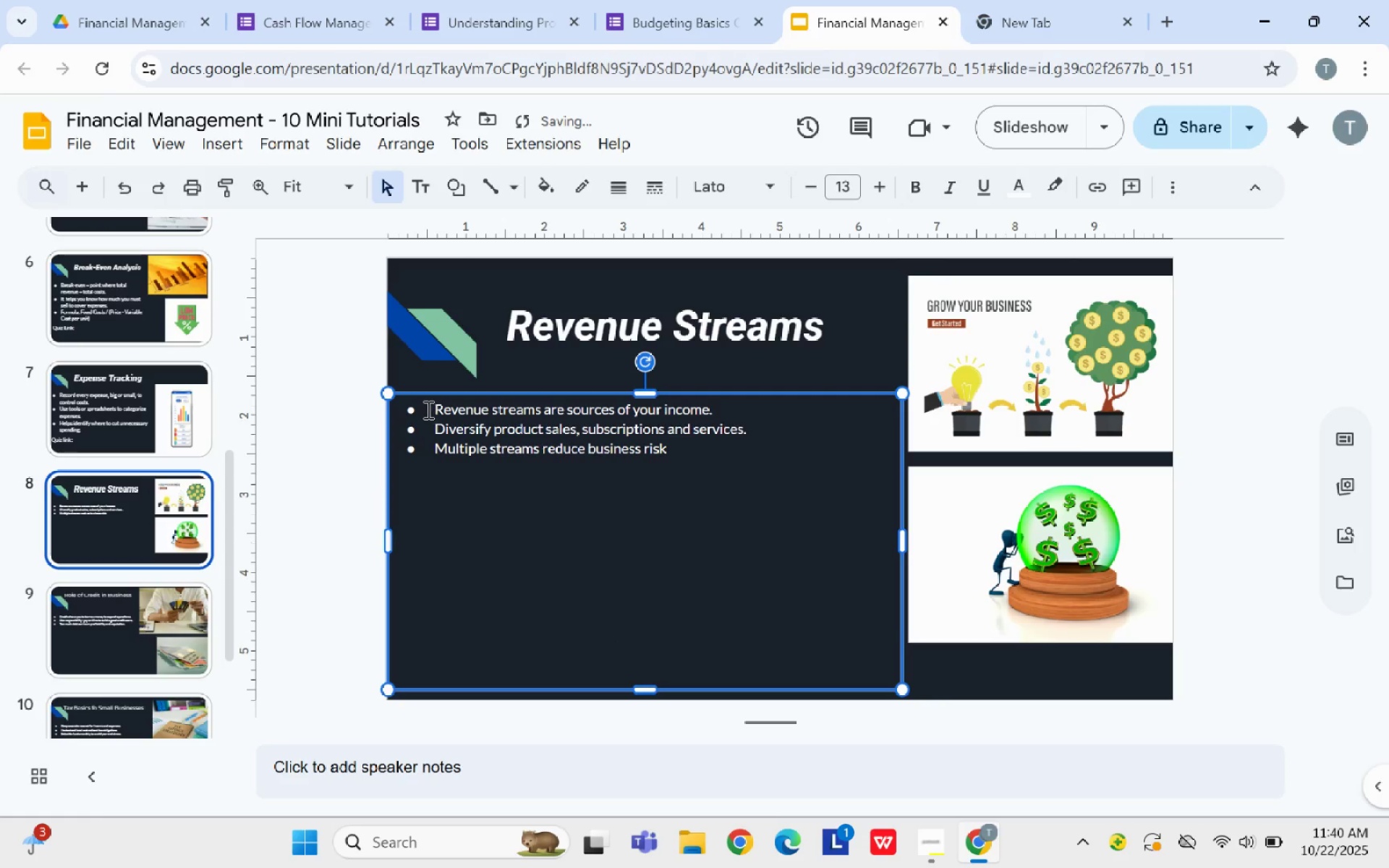 
left_click_drag(start_coordinate=[427, 409], to_coordinate=[688, 482])
 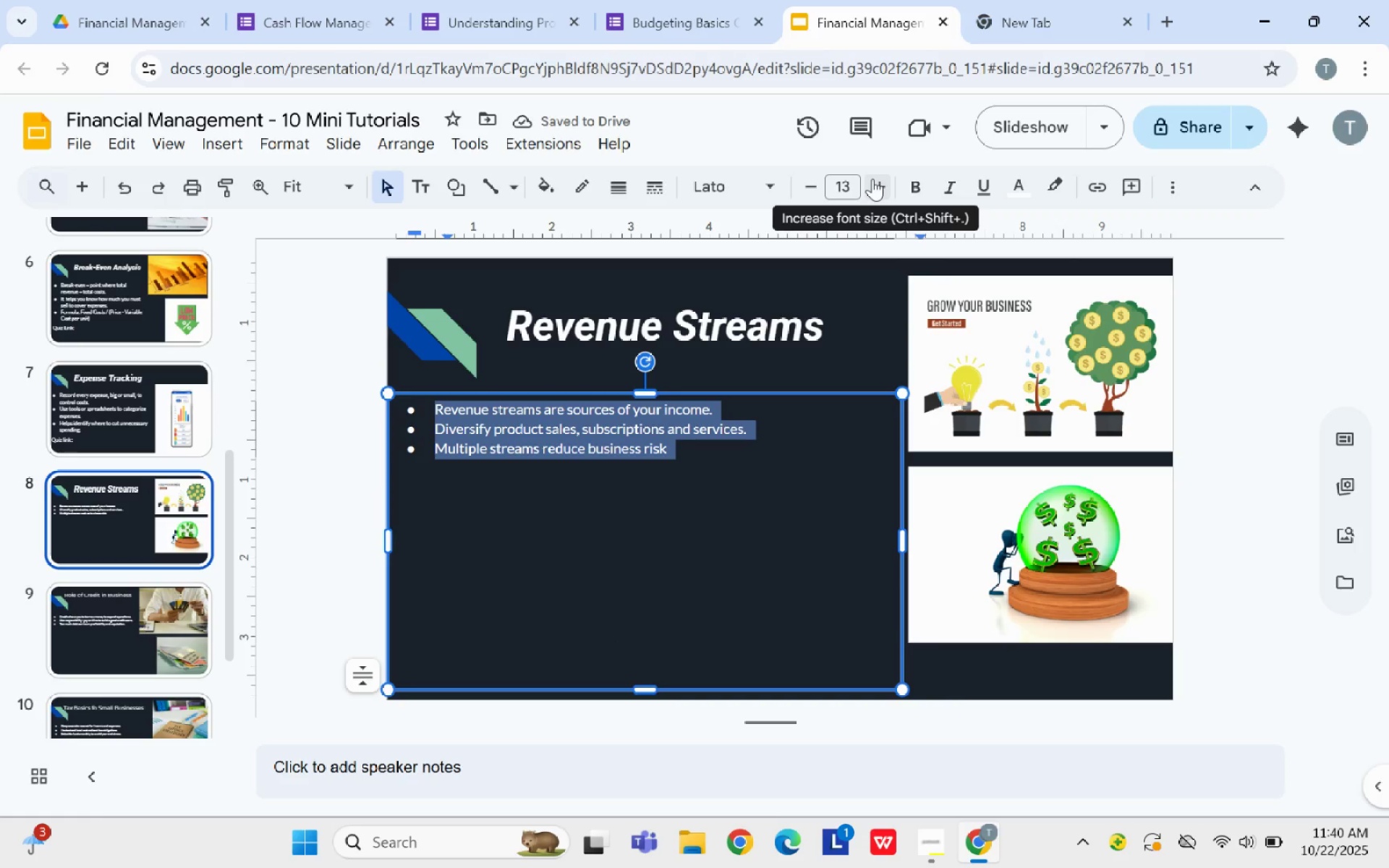 
left_click([872, 179])
 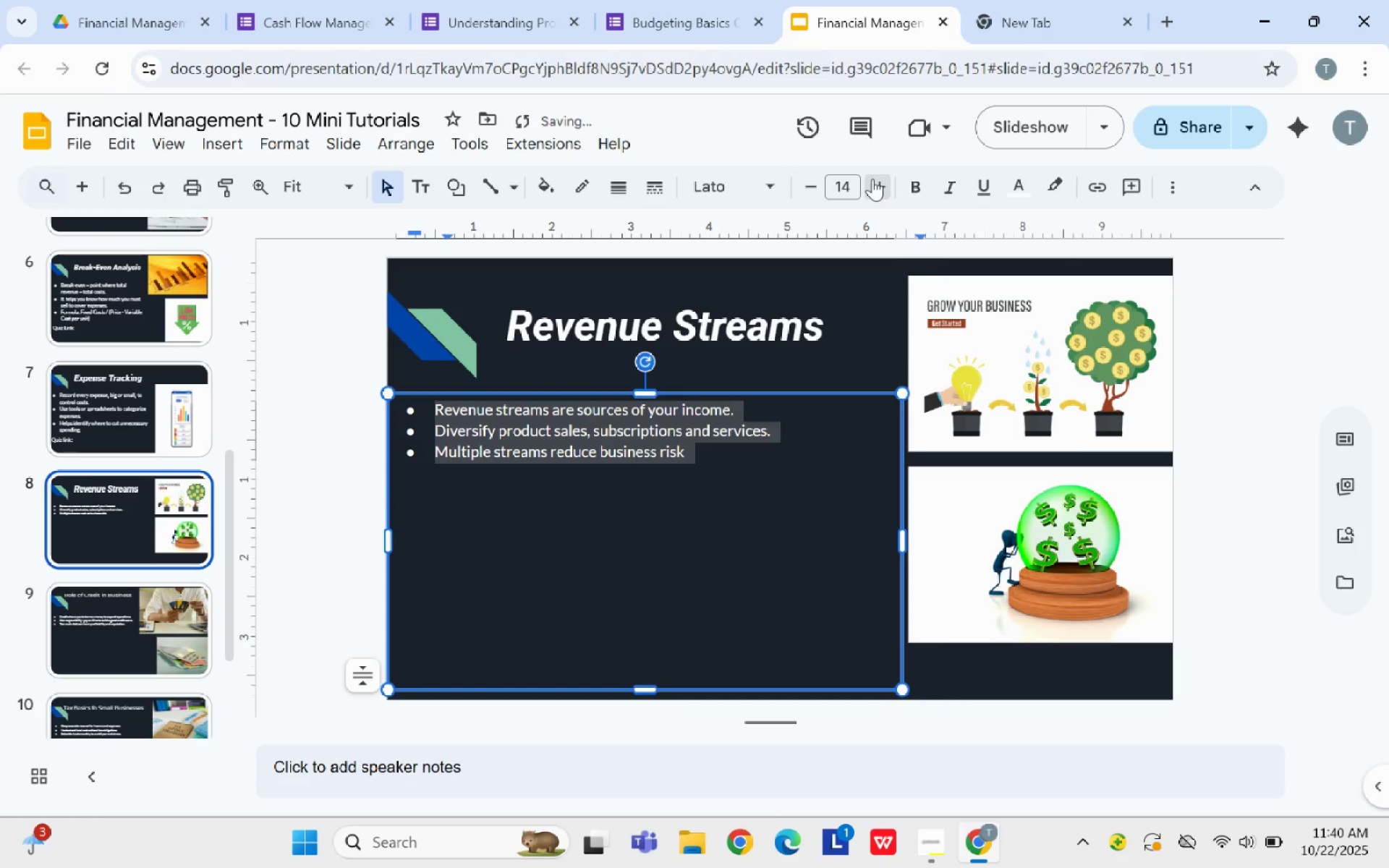 
double_click([872, 179])
 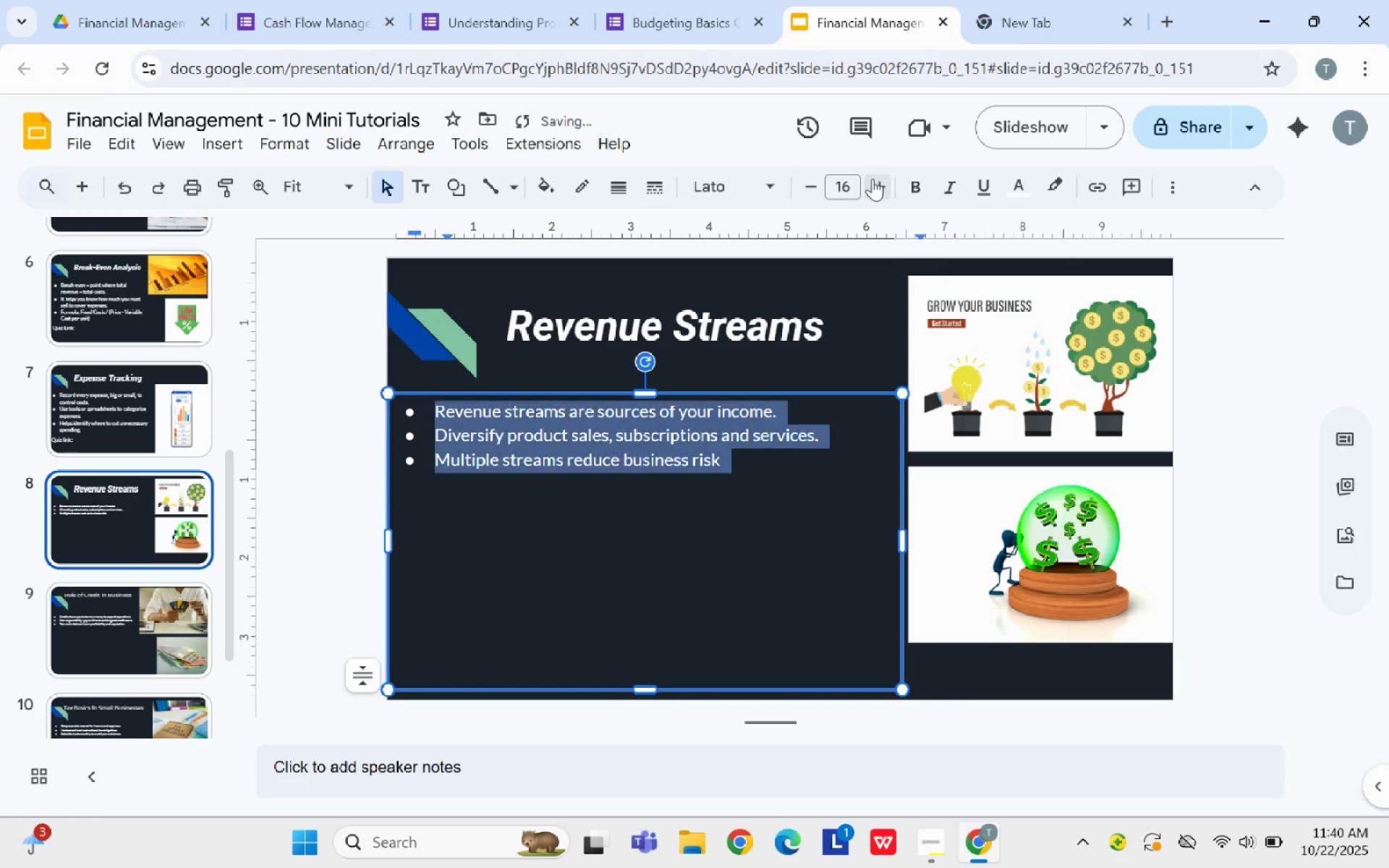 
triple_click([872, 179])
 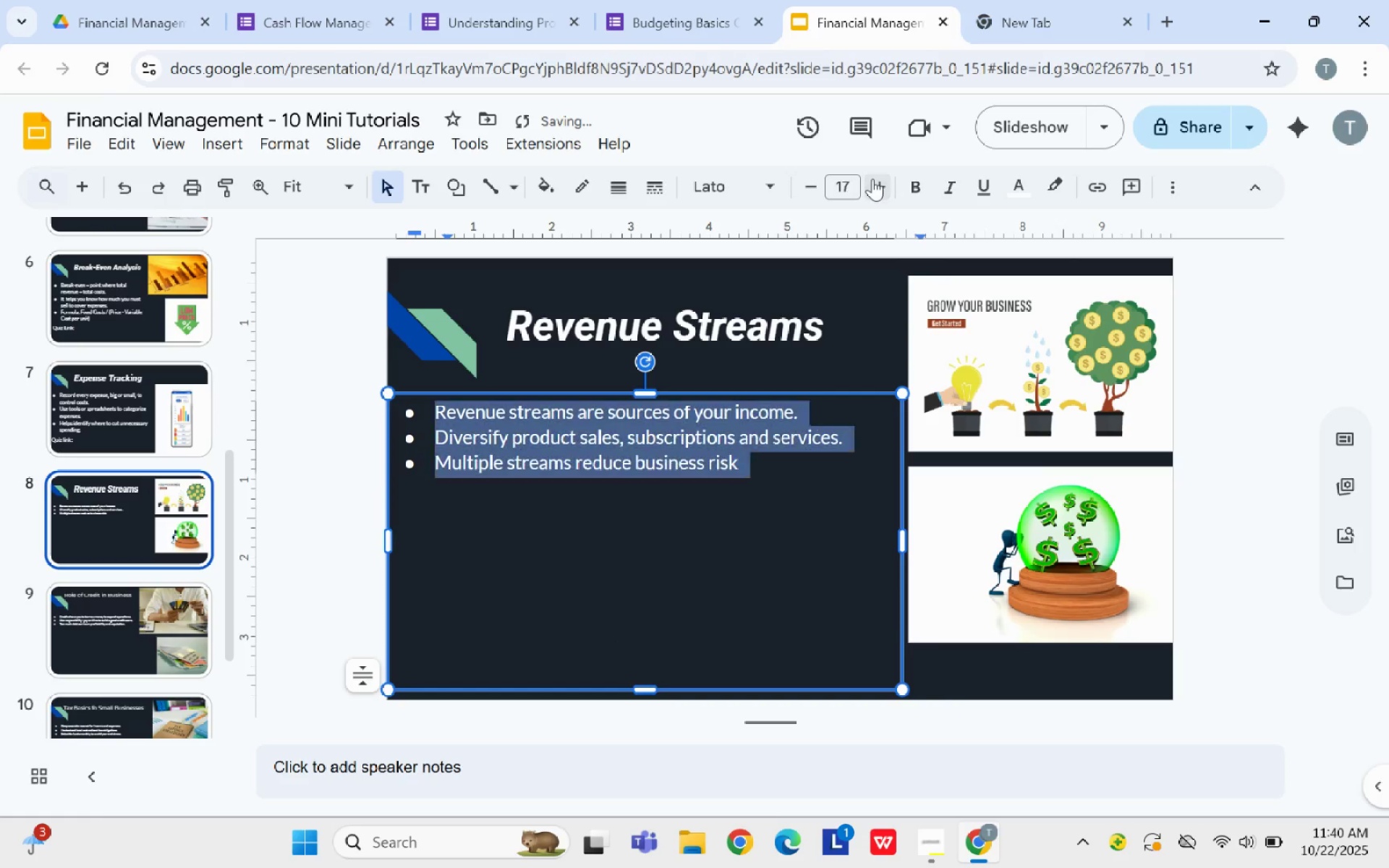 
triple_click([872, 179])
 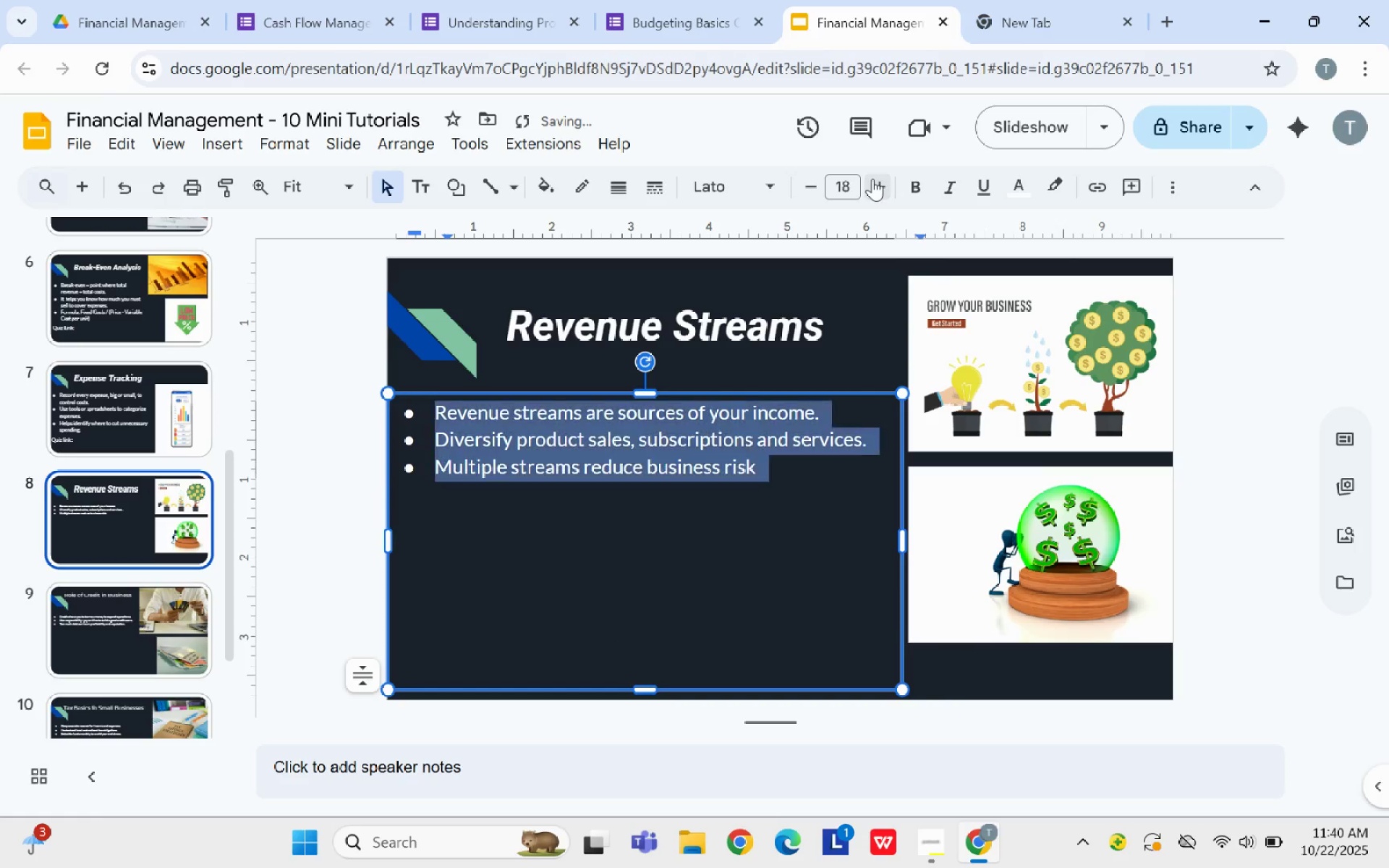 
triple_click([872, 179])
 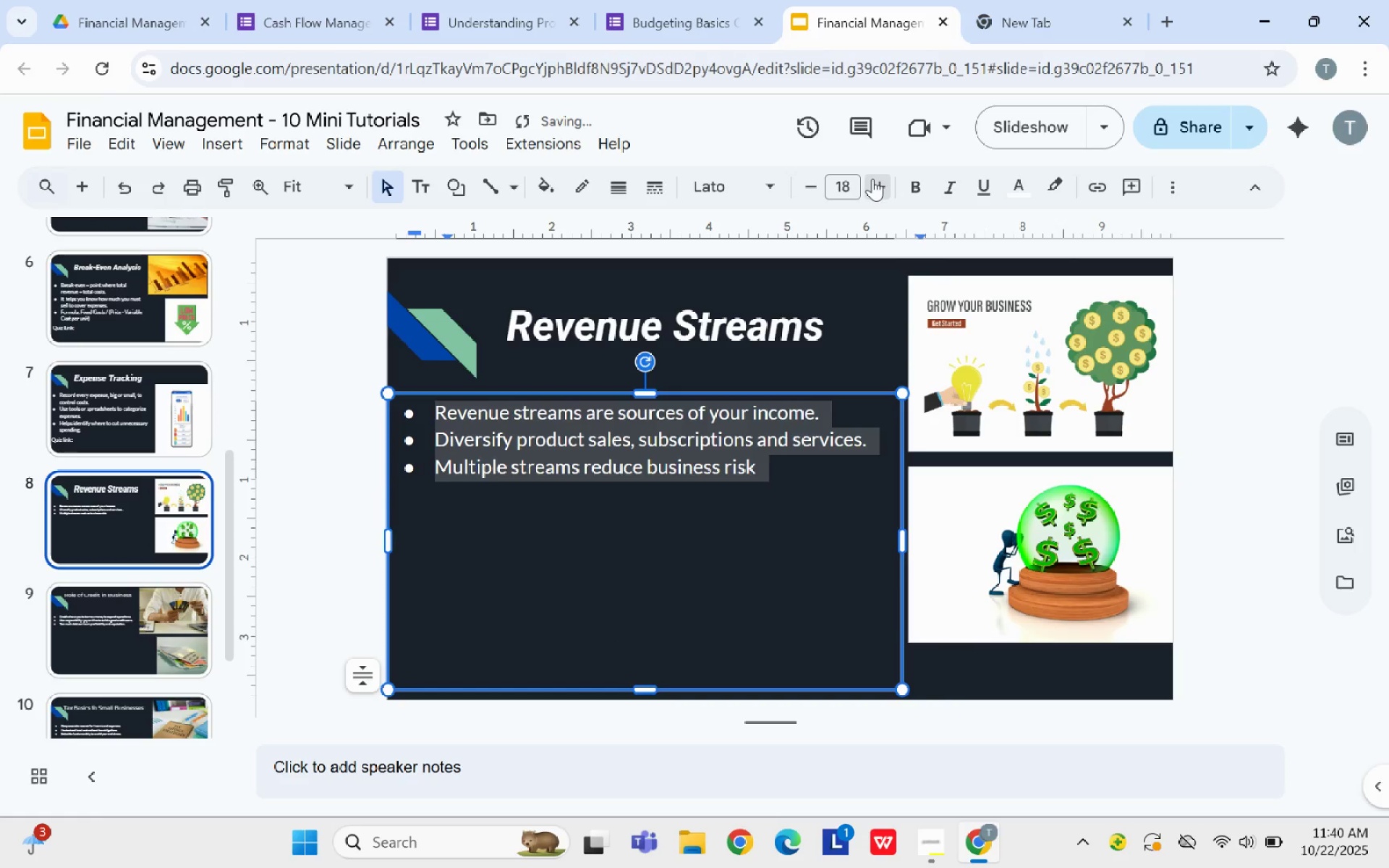 
triple_click([872, 179])
 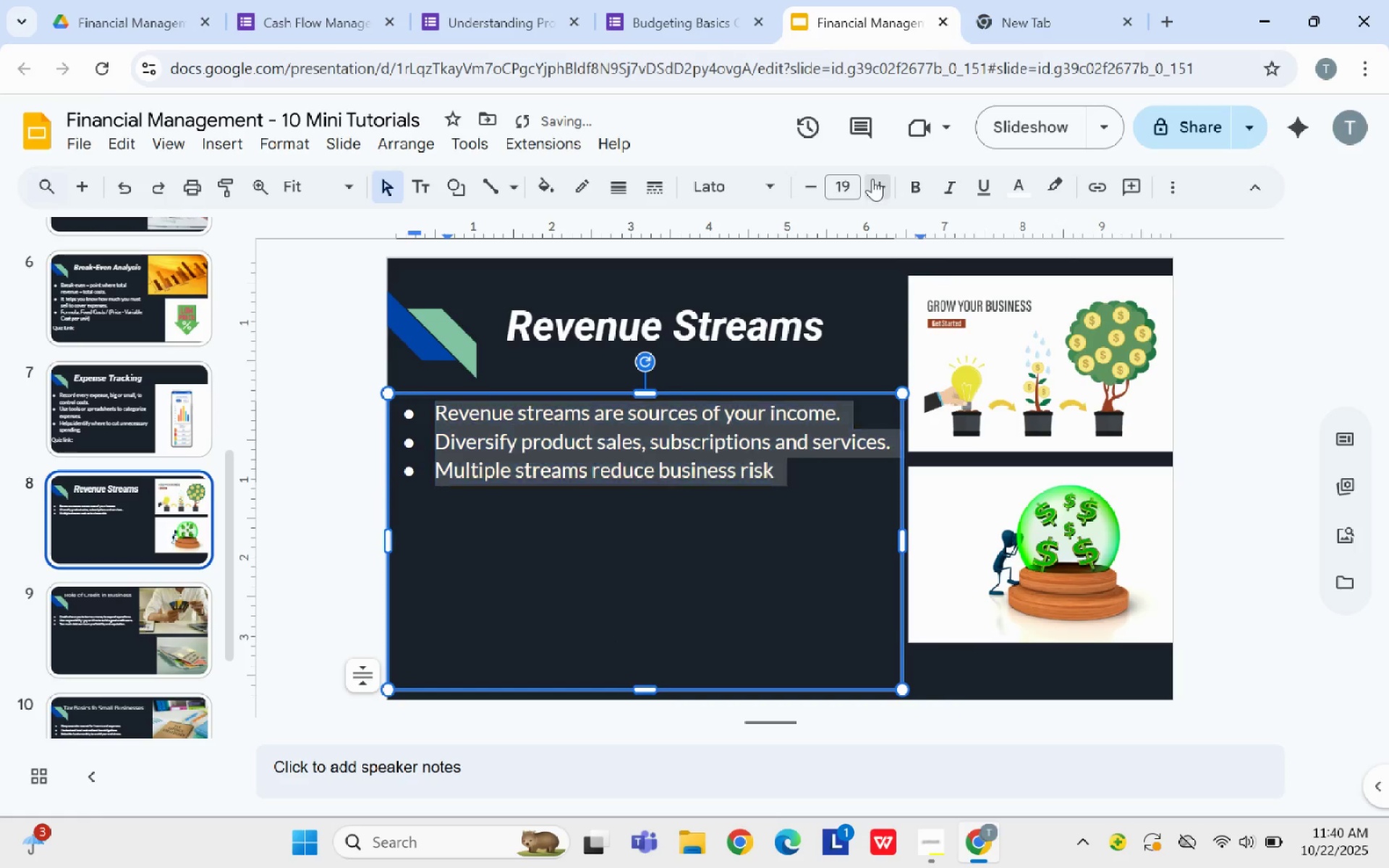 
triple_click([872, 179])
 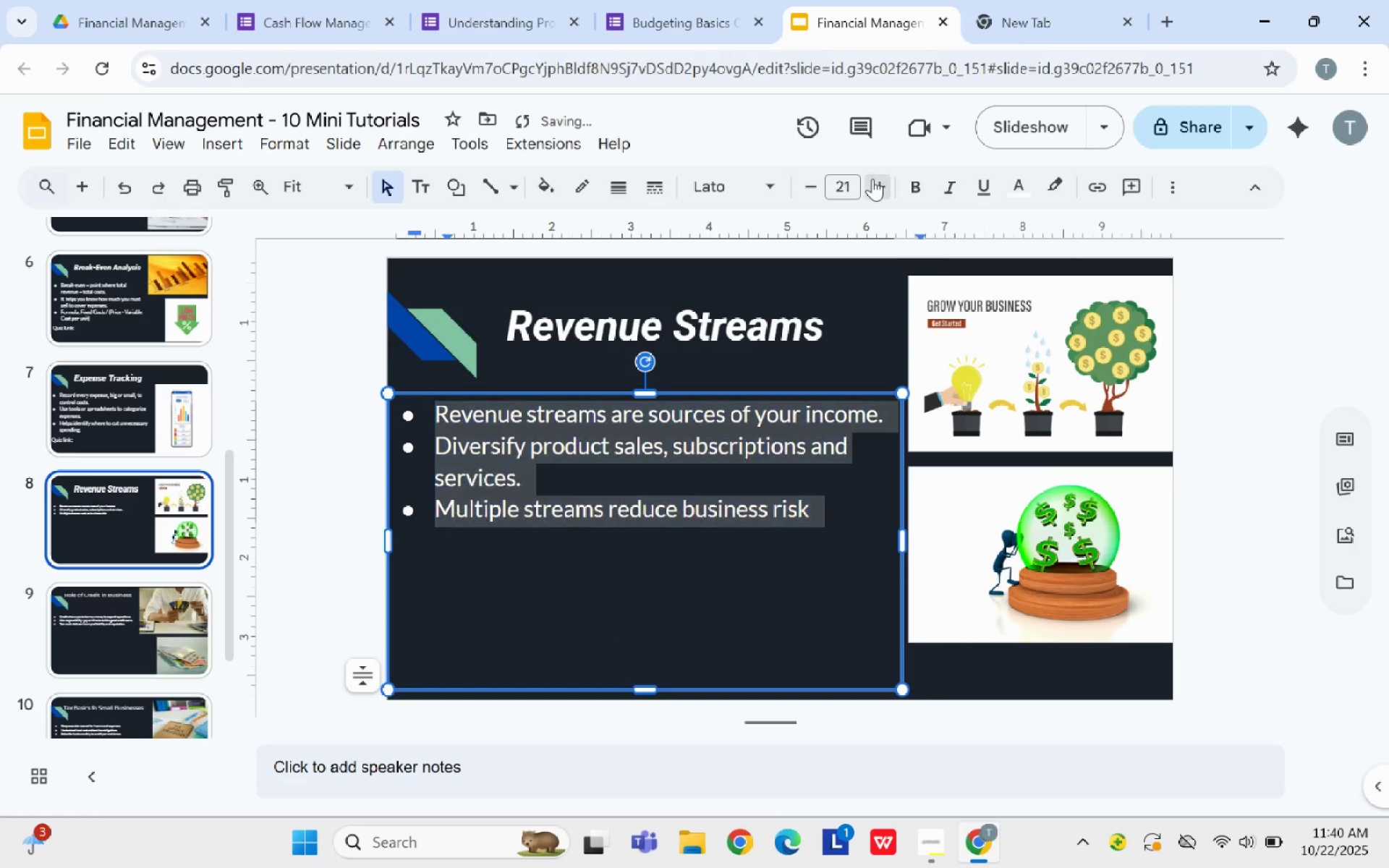 
triple_click([872, 179])
 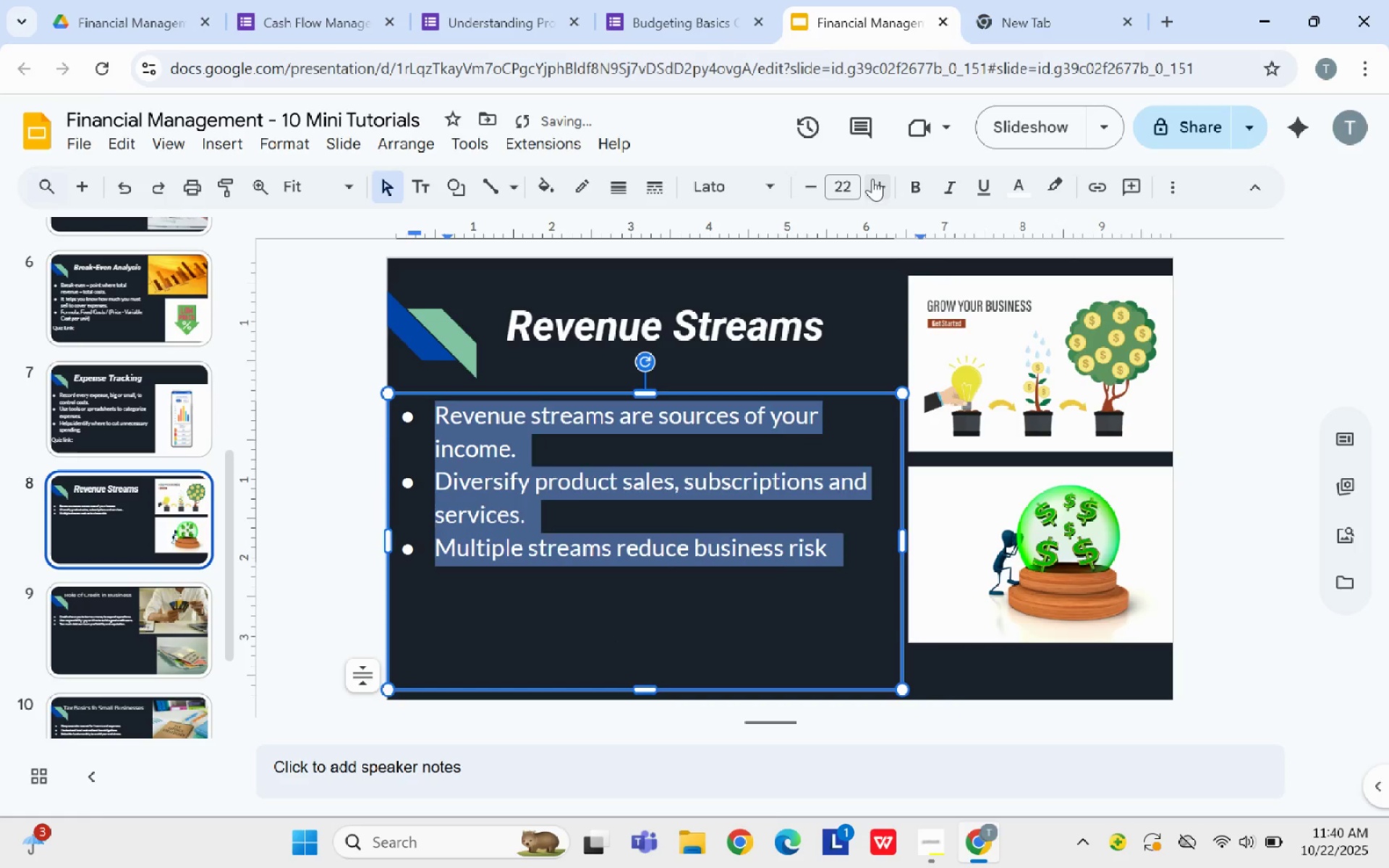 
triple_click([872, 179])
 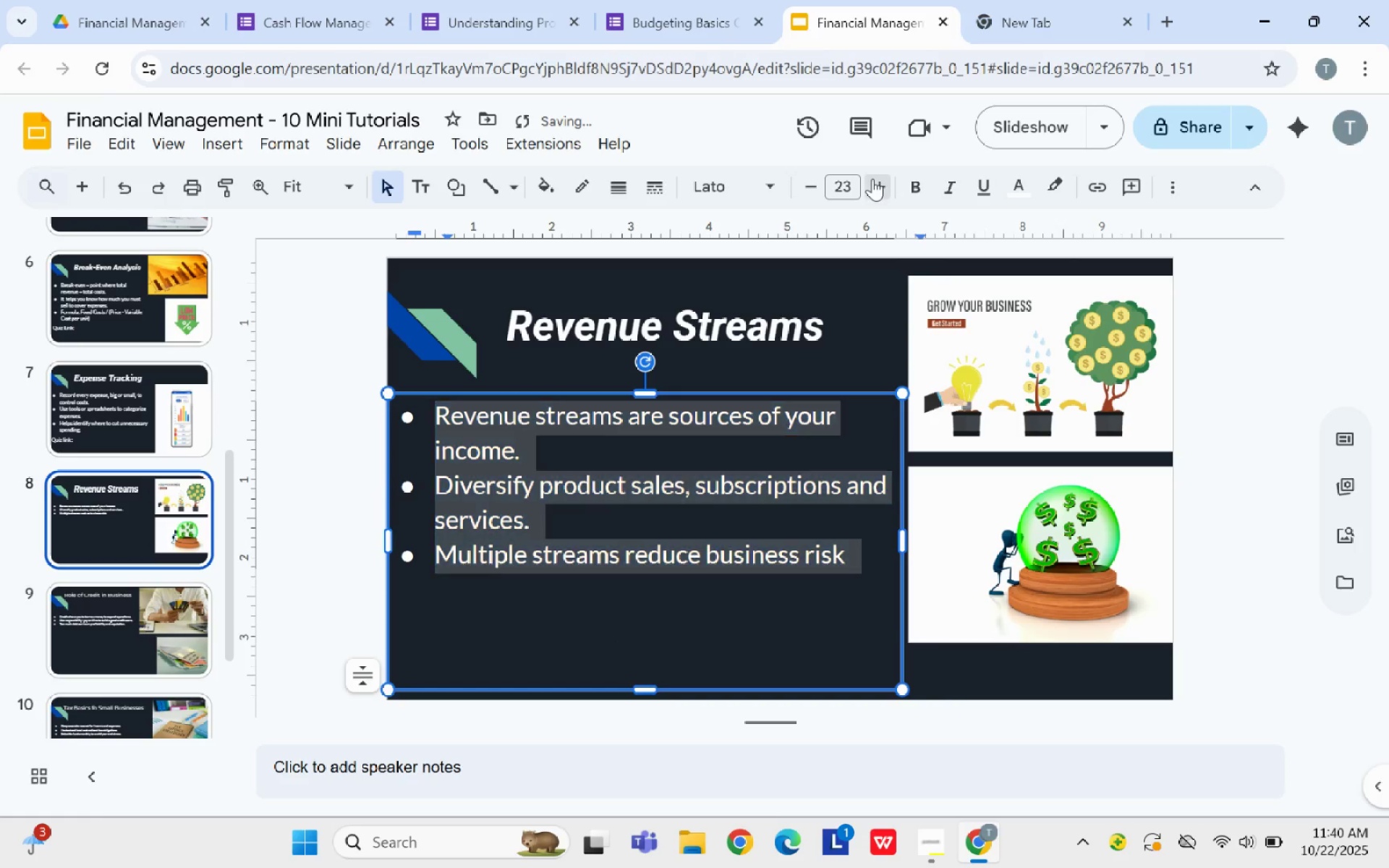 
left_click([872, 179])
 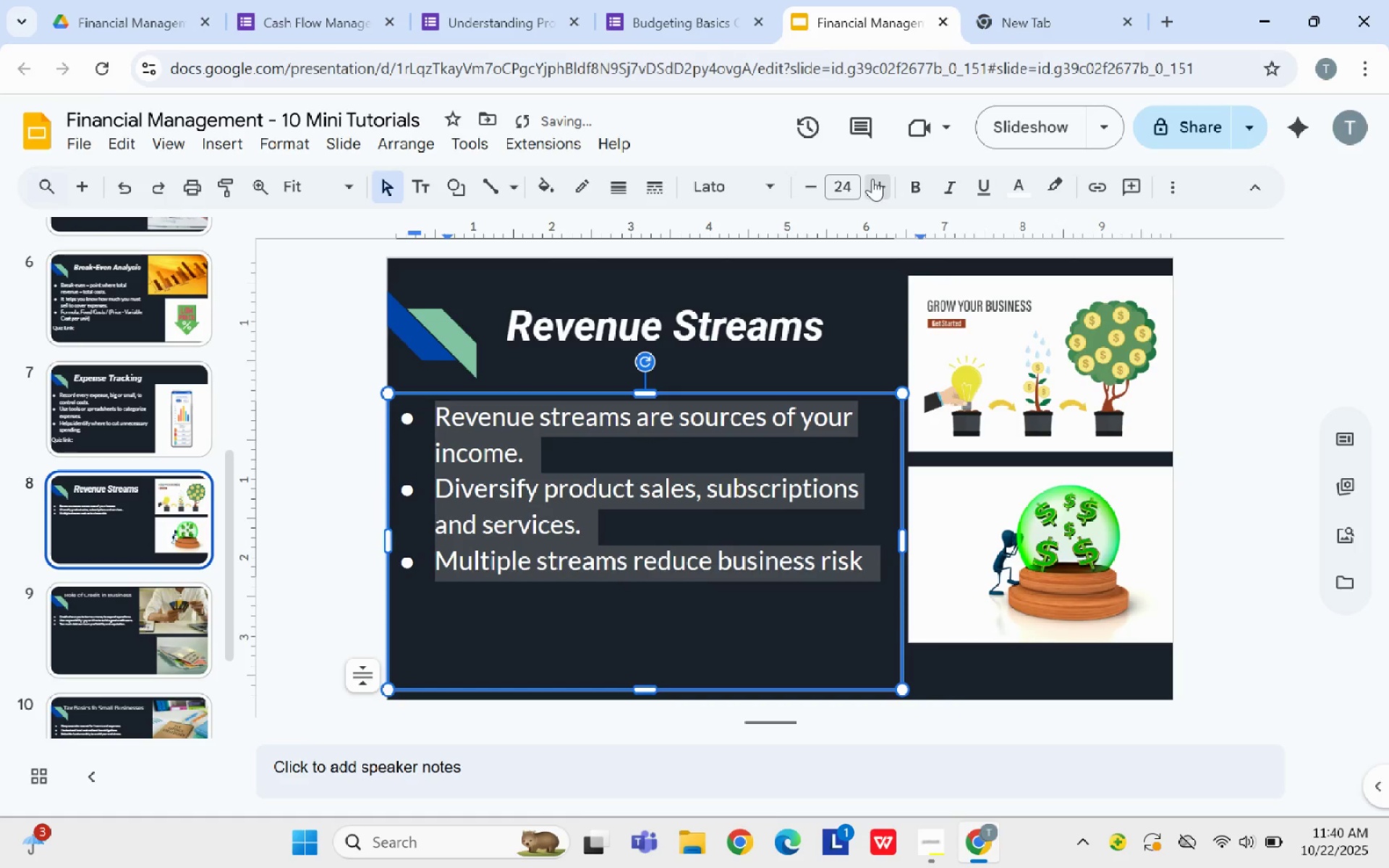 
left_click([872, 179])
 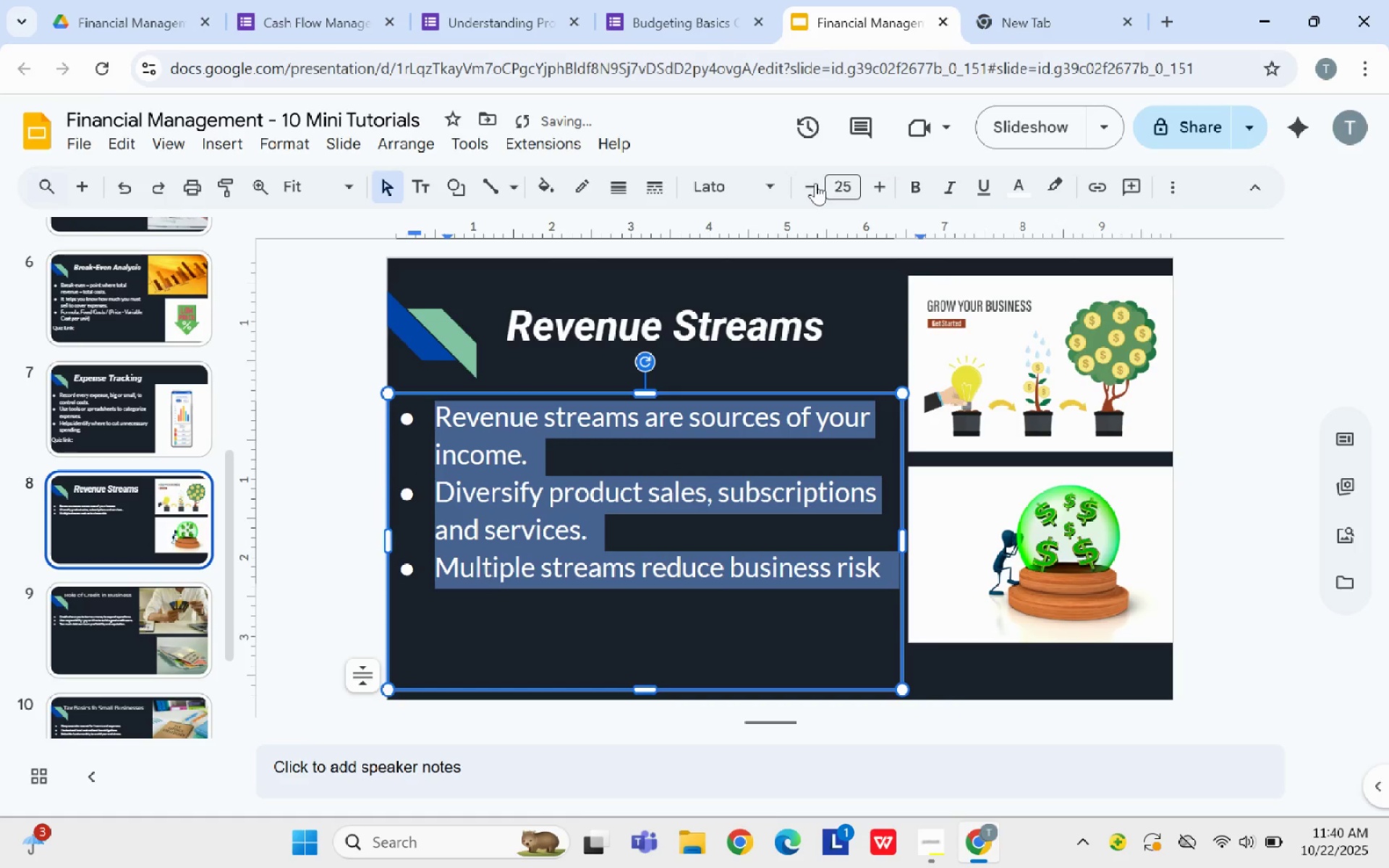 
left_click([806, 188])
 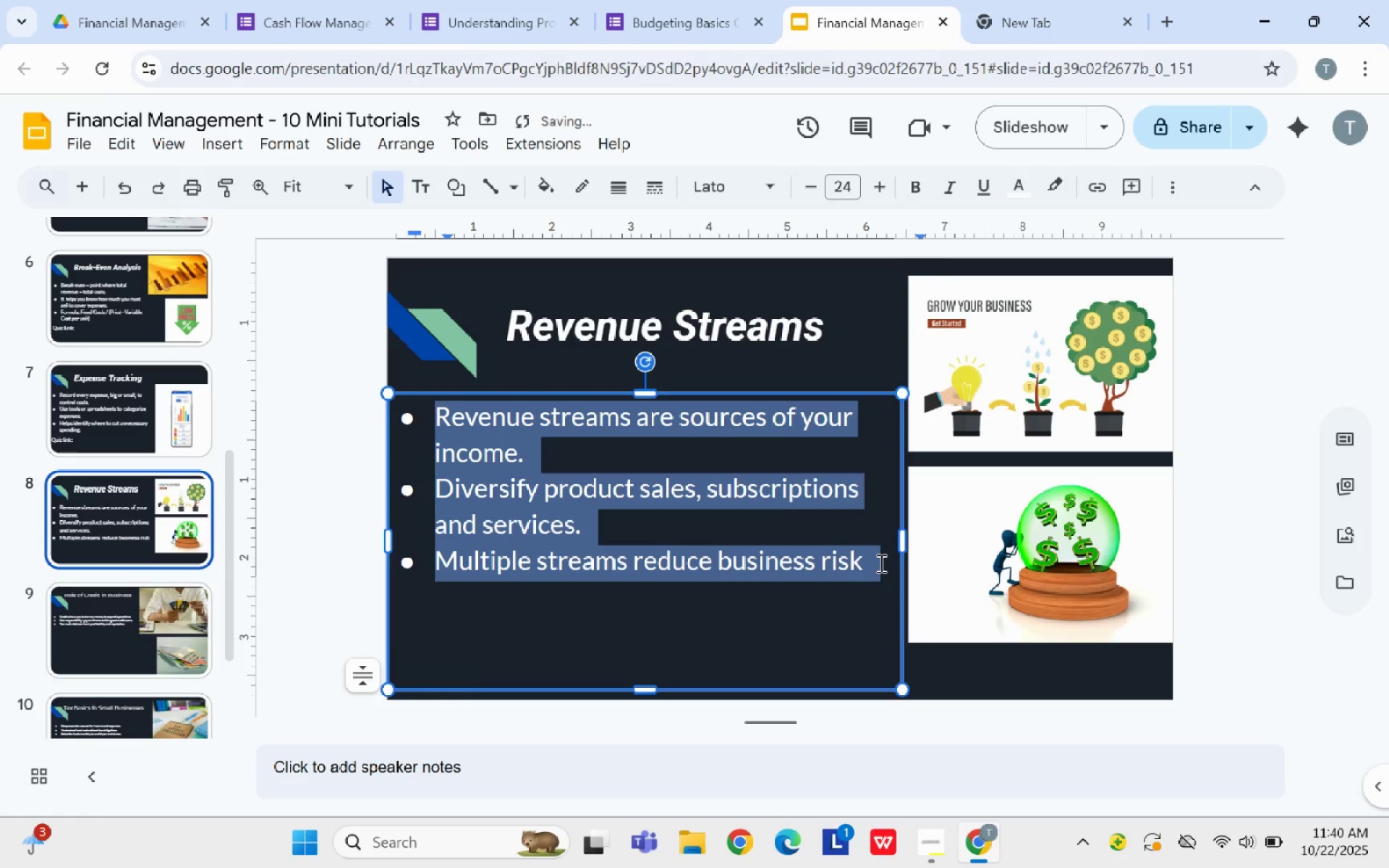 
left_click([880, 565])
 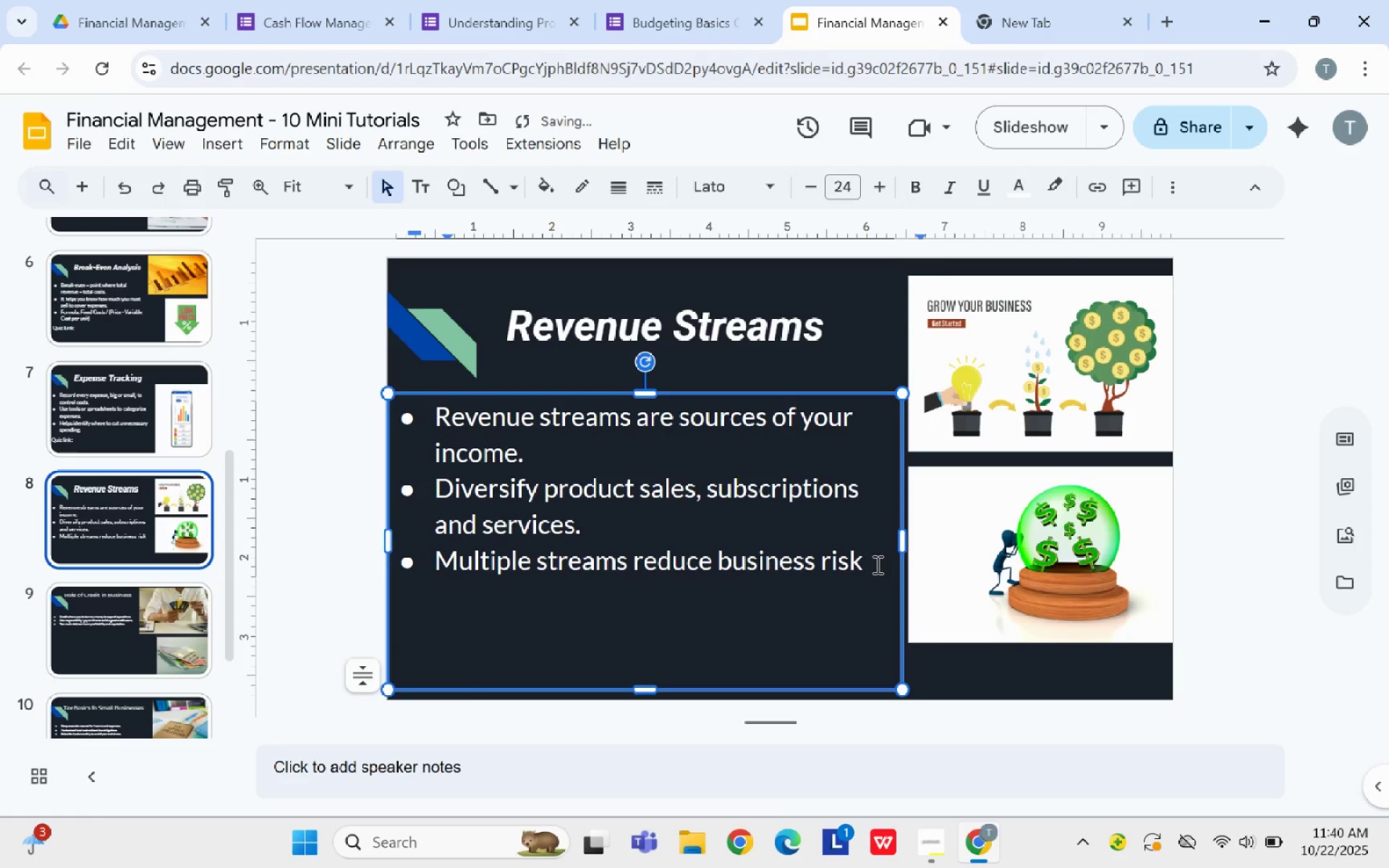 
key(Enter)
 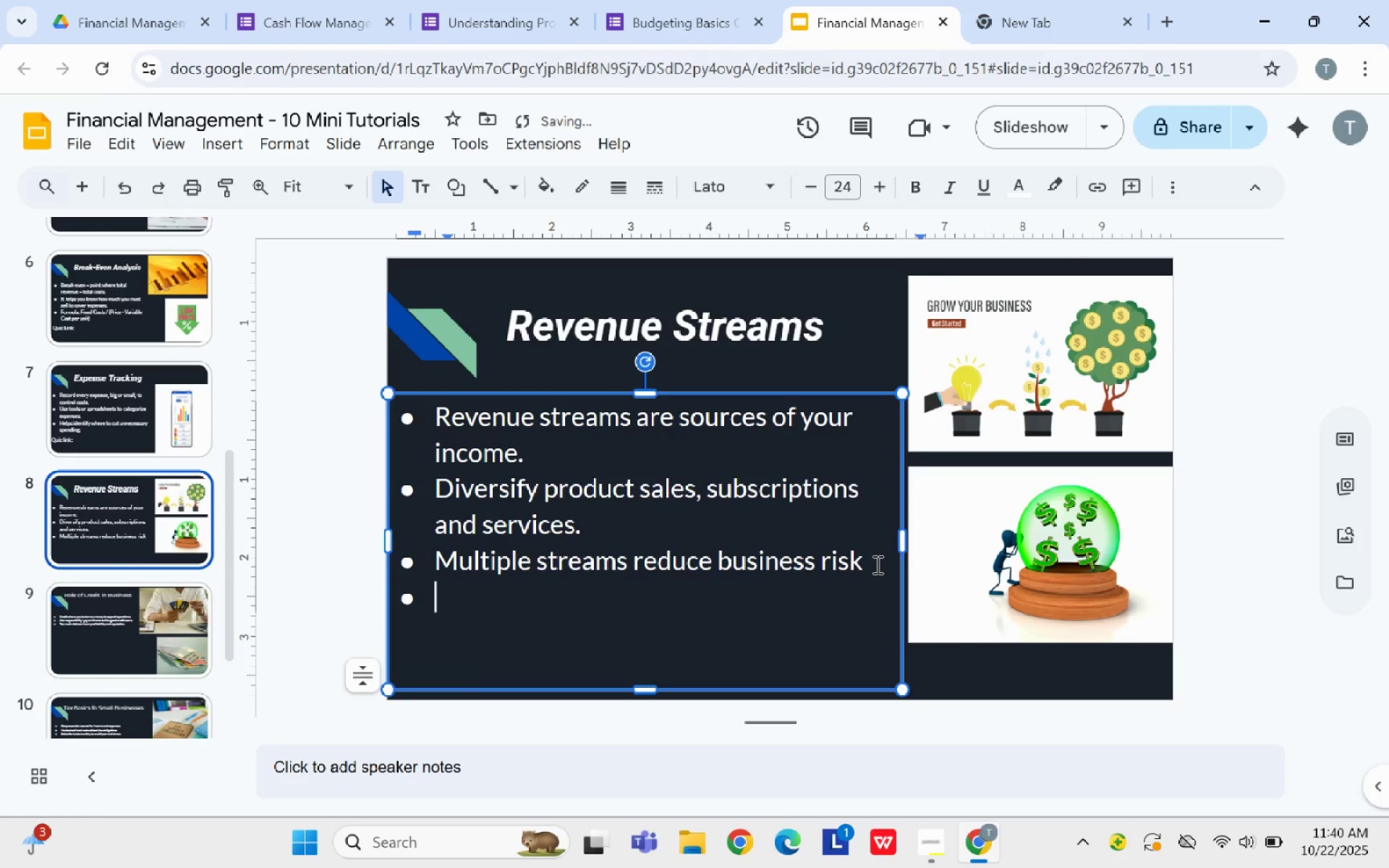 
key(Enter)
 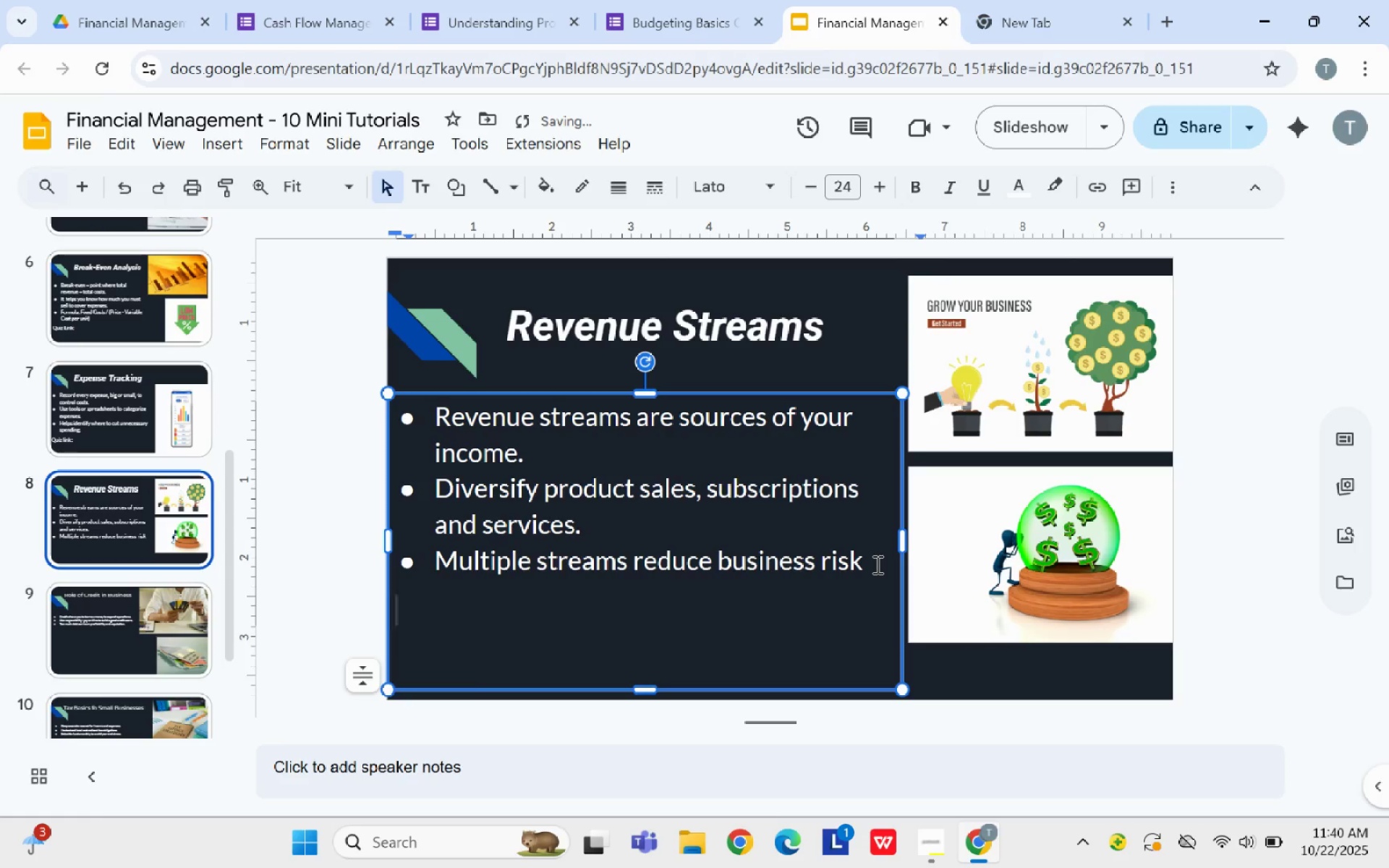 
type(Quiz Link:)
 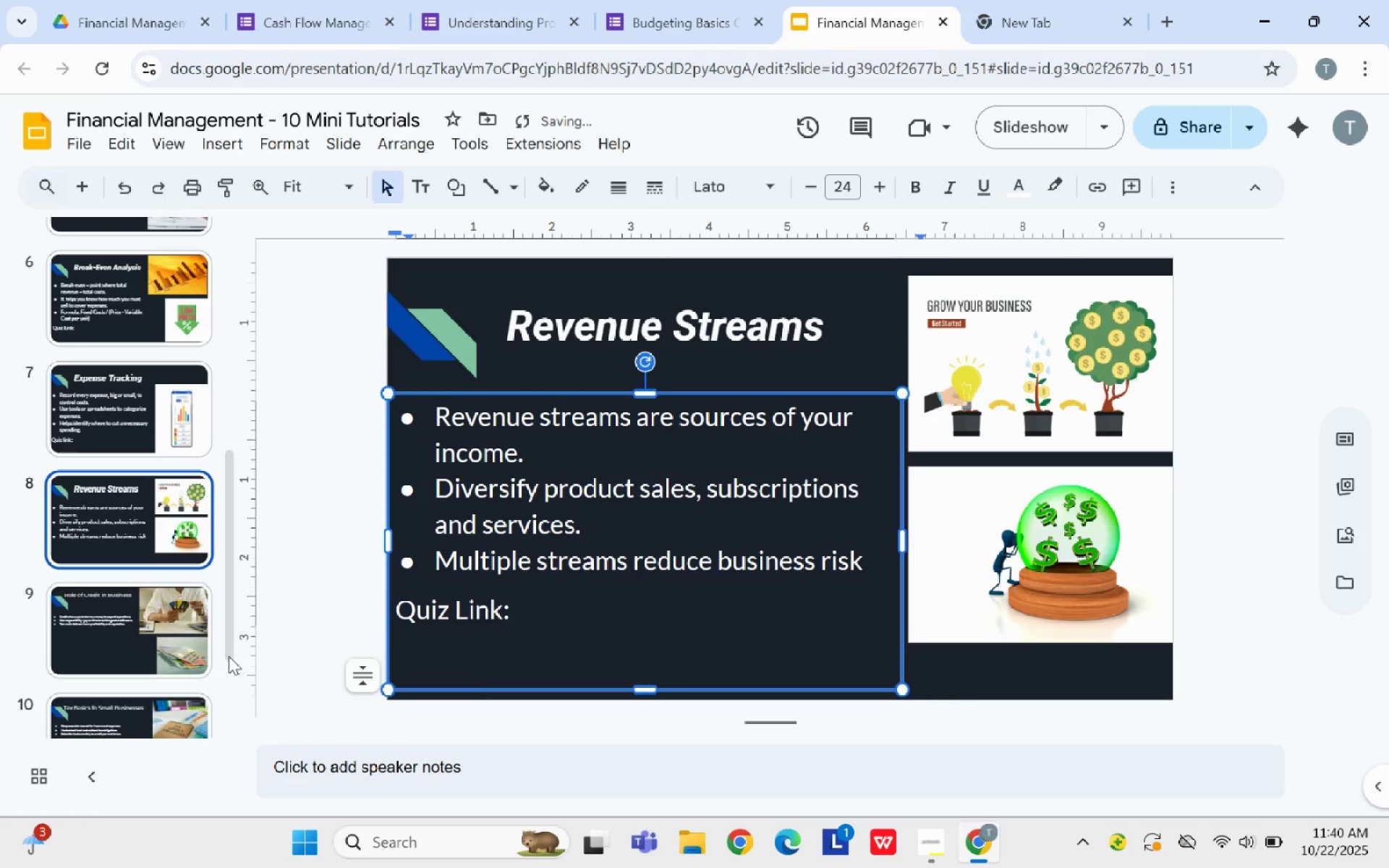 
scroll: coordinate [130, 518], scroll_direction: down, amount: 1.0
 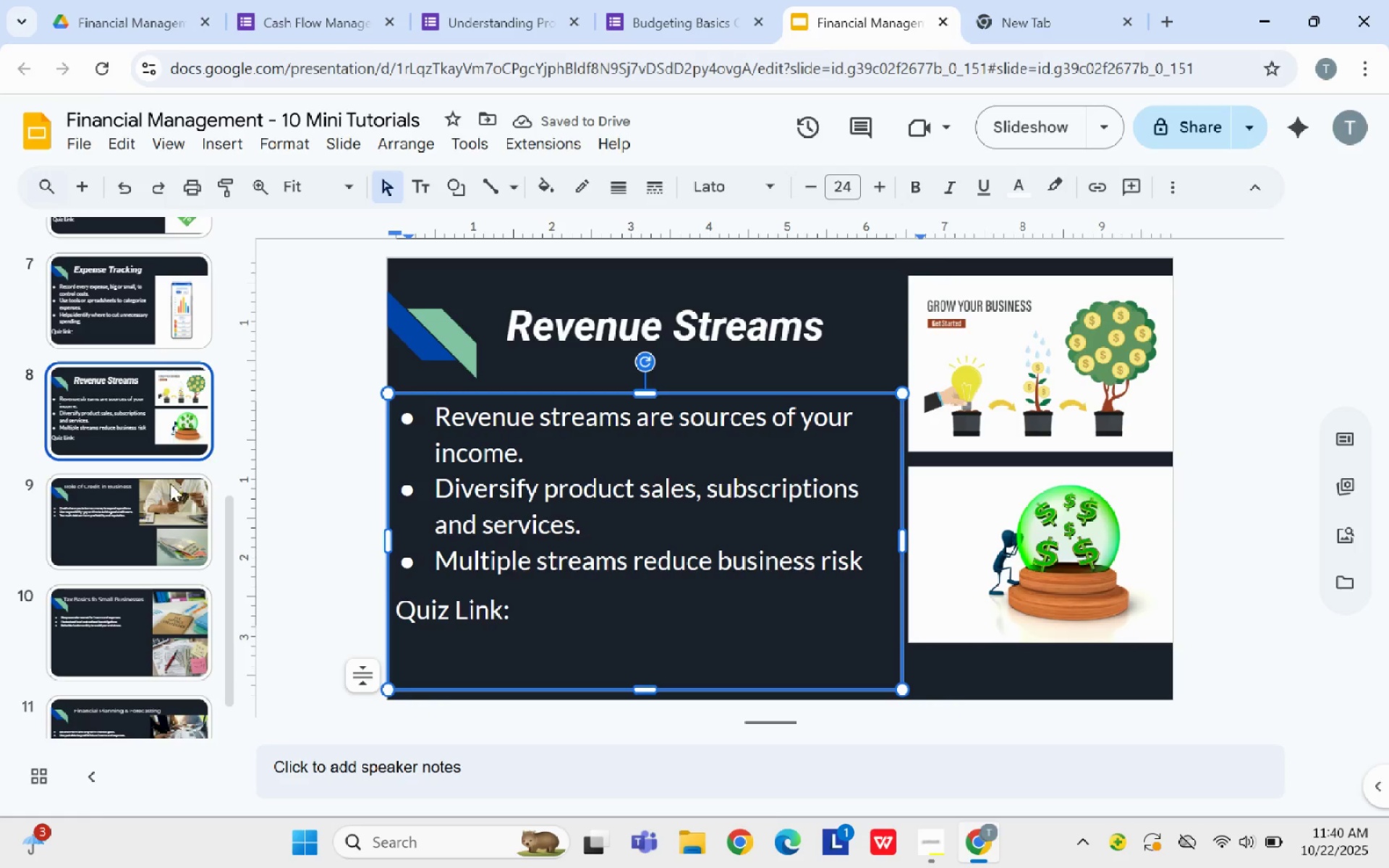 
left_click([171, 516])
 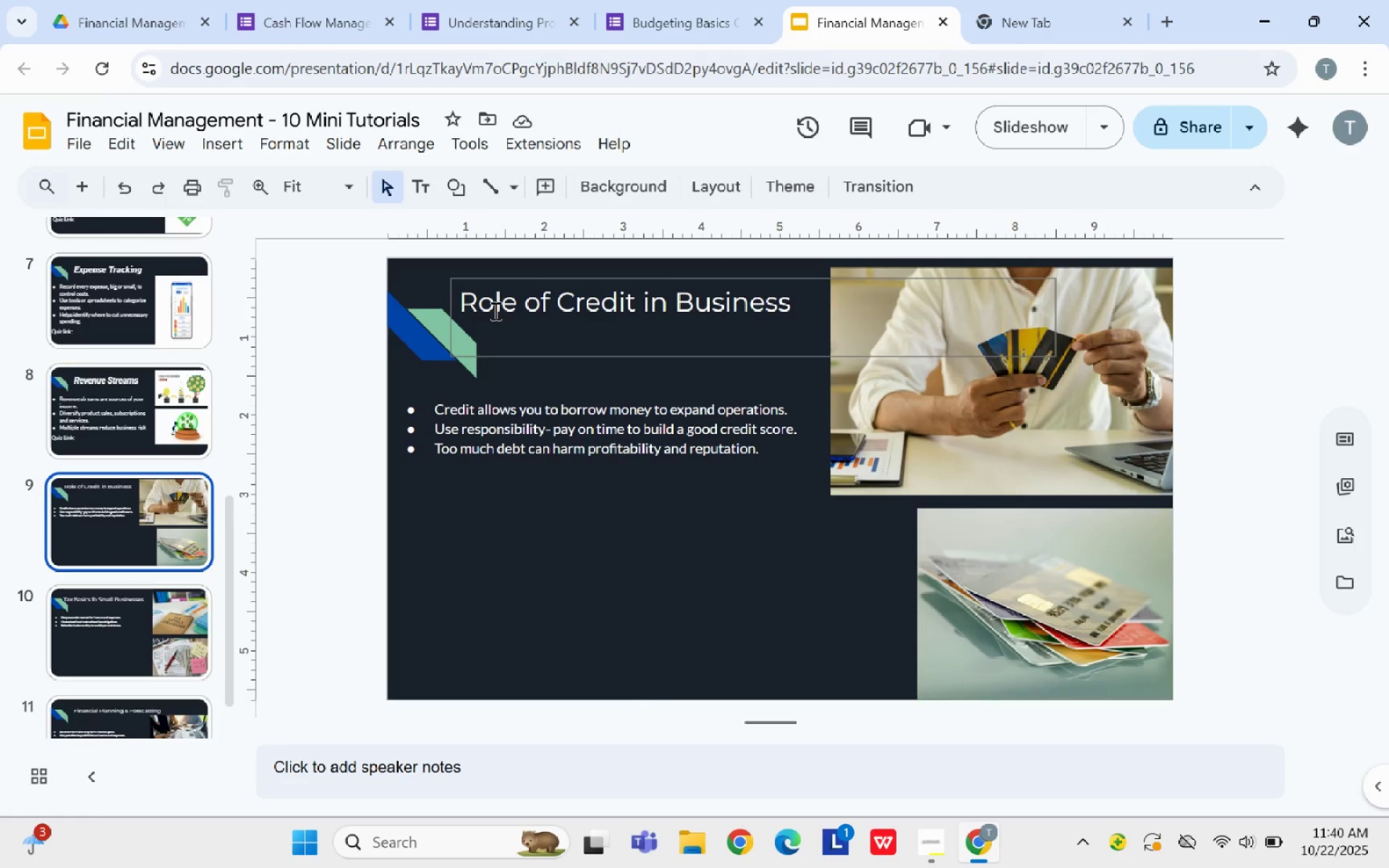 
scroll: coordinate [143, 375], scroll_direction: up, amount: 8.0
 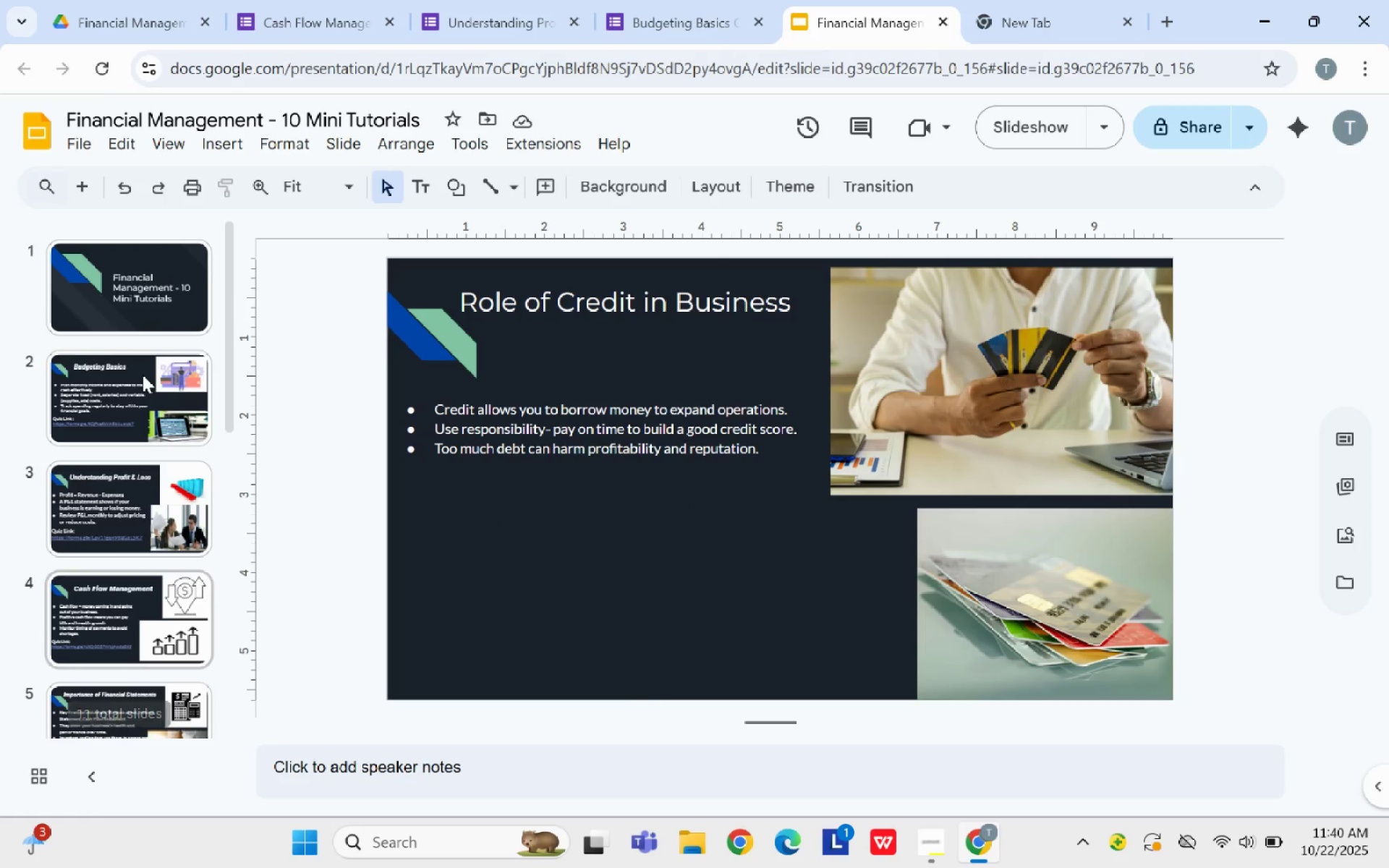 
scroll: coordinate [183, 664], scroll_direction: down, amount: 7.0
 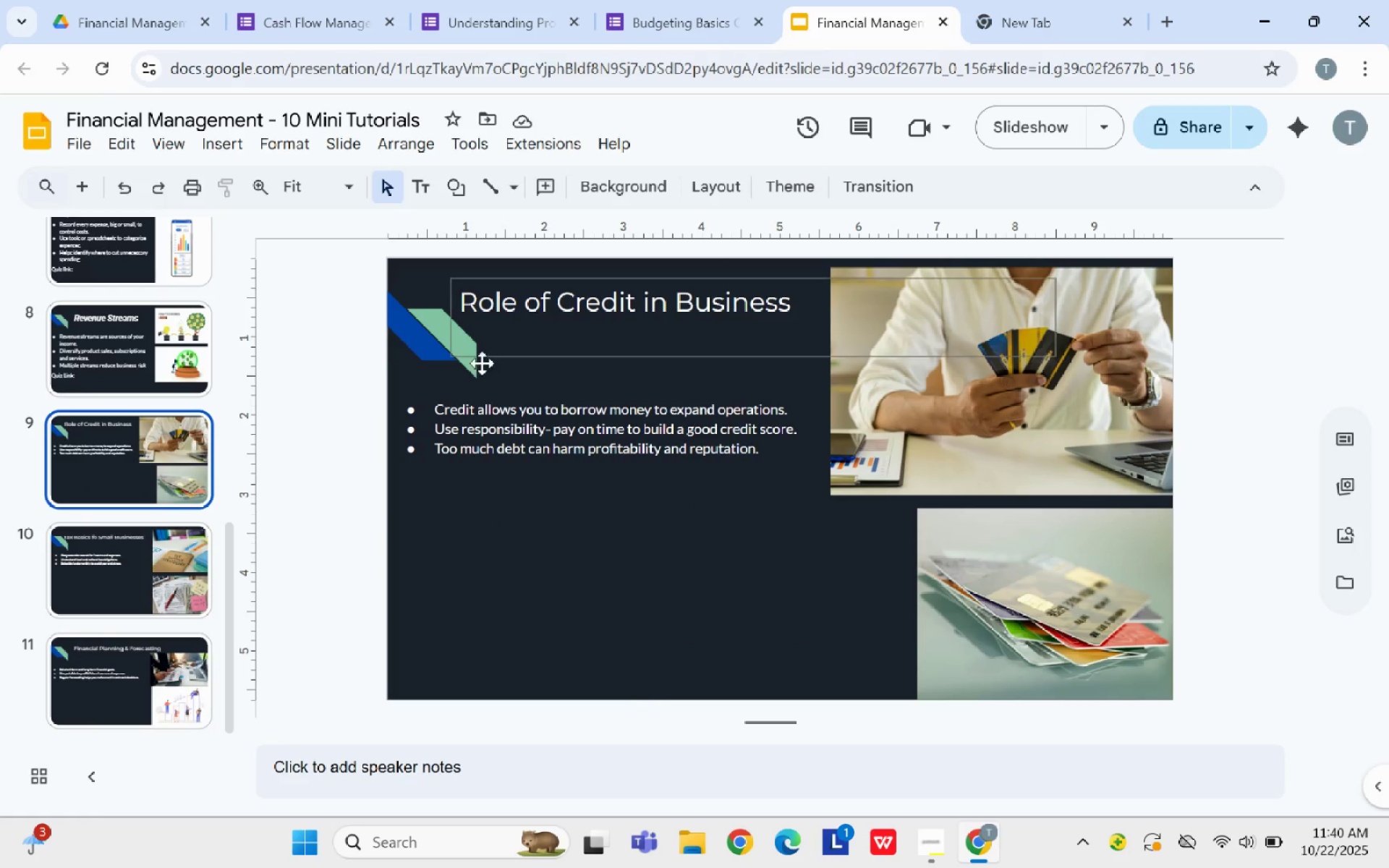 
scroll: coordinate [89, 497], scroll_direction: up, amount: 12.0
 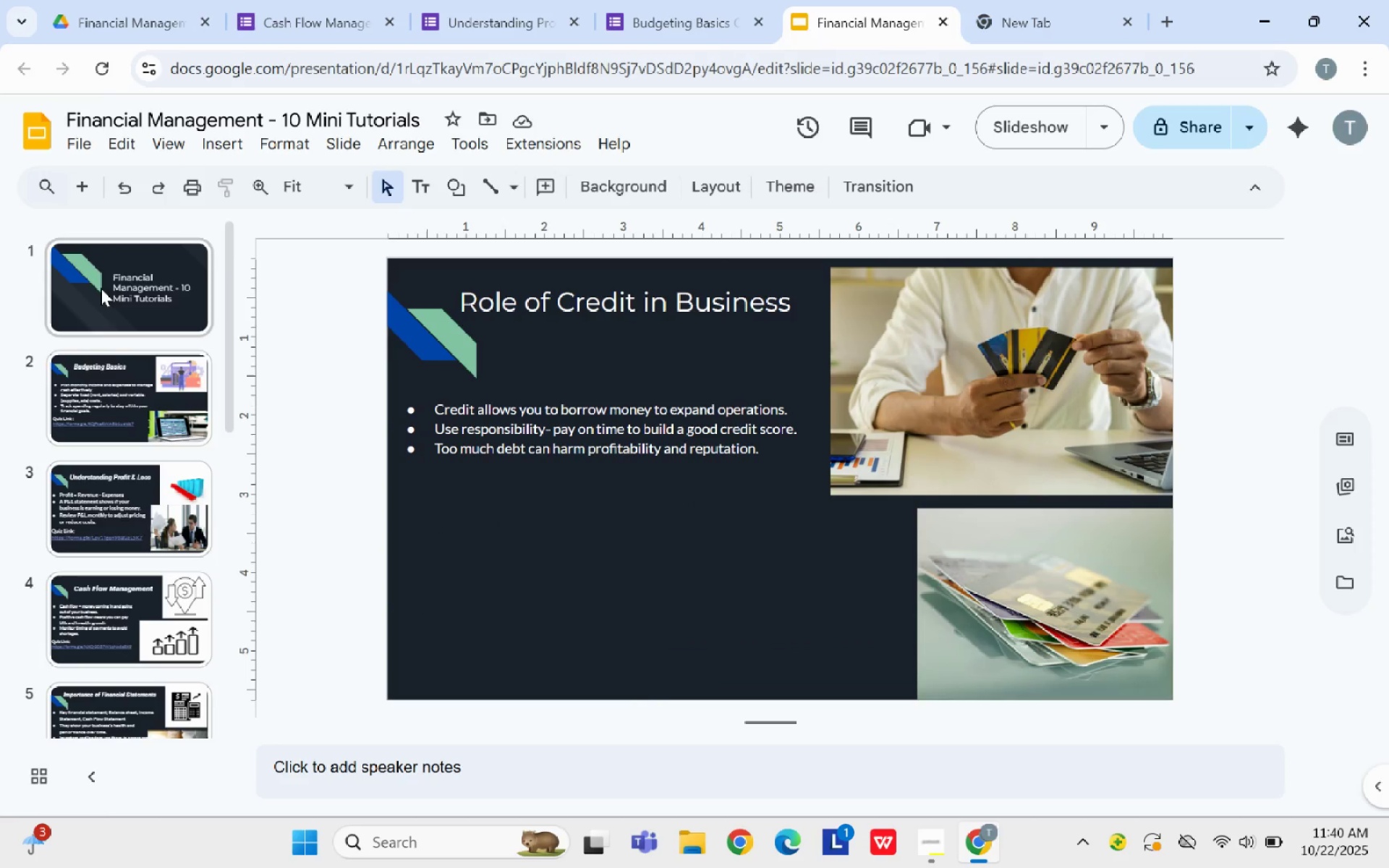 
scroll: coordinate [137, 526], scroll_direction: down, amount: 18.0
 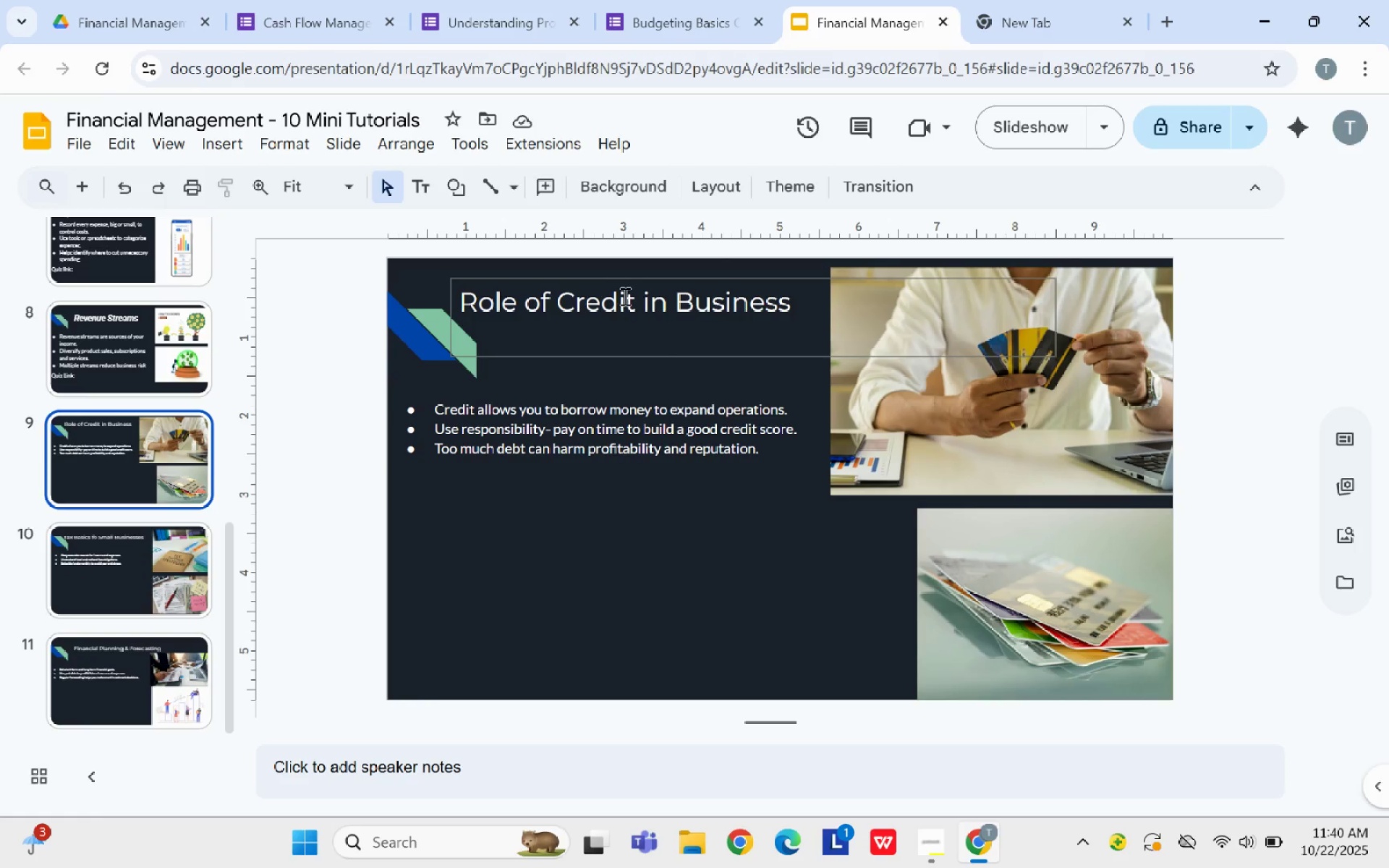 
left_click([624, 296])
 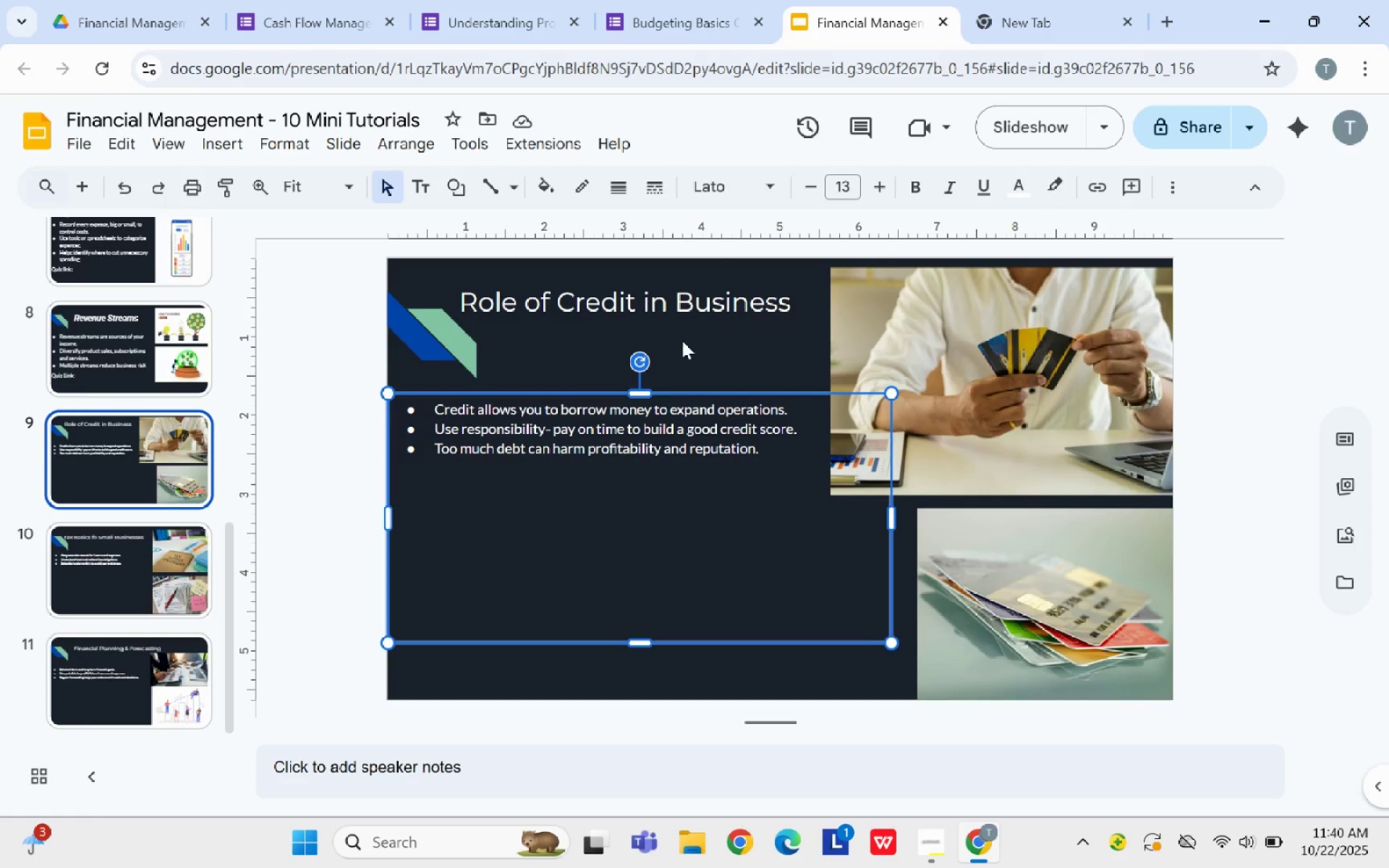 
left_click([718, 304])
 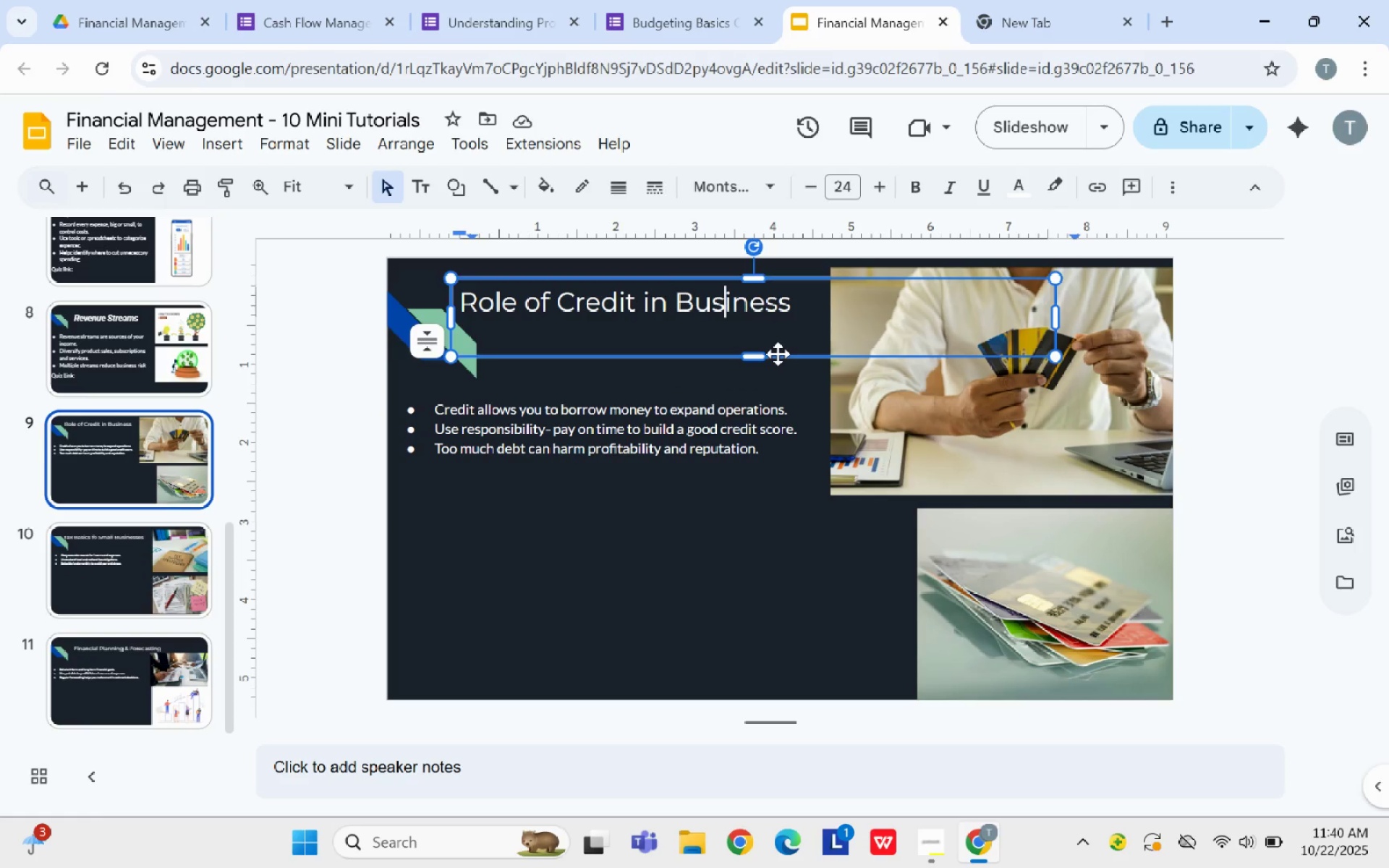 
left_click([776, 353])
 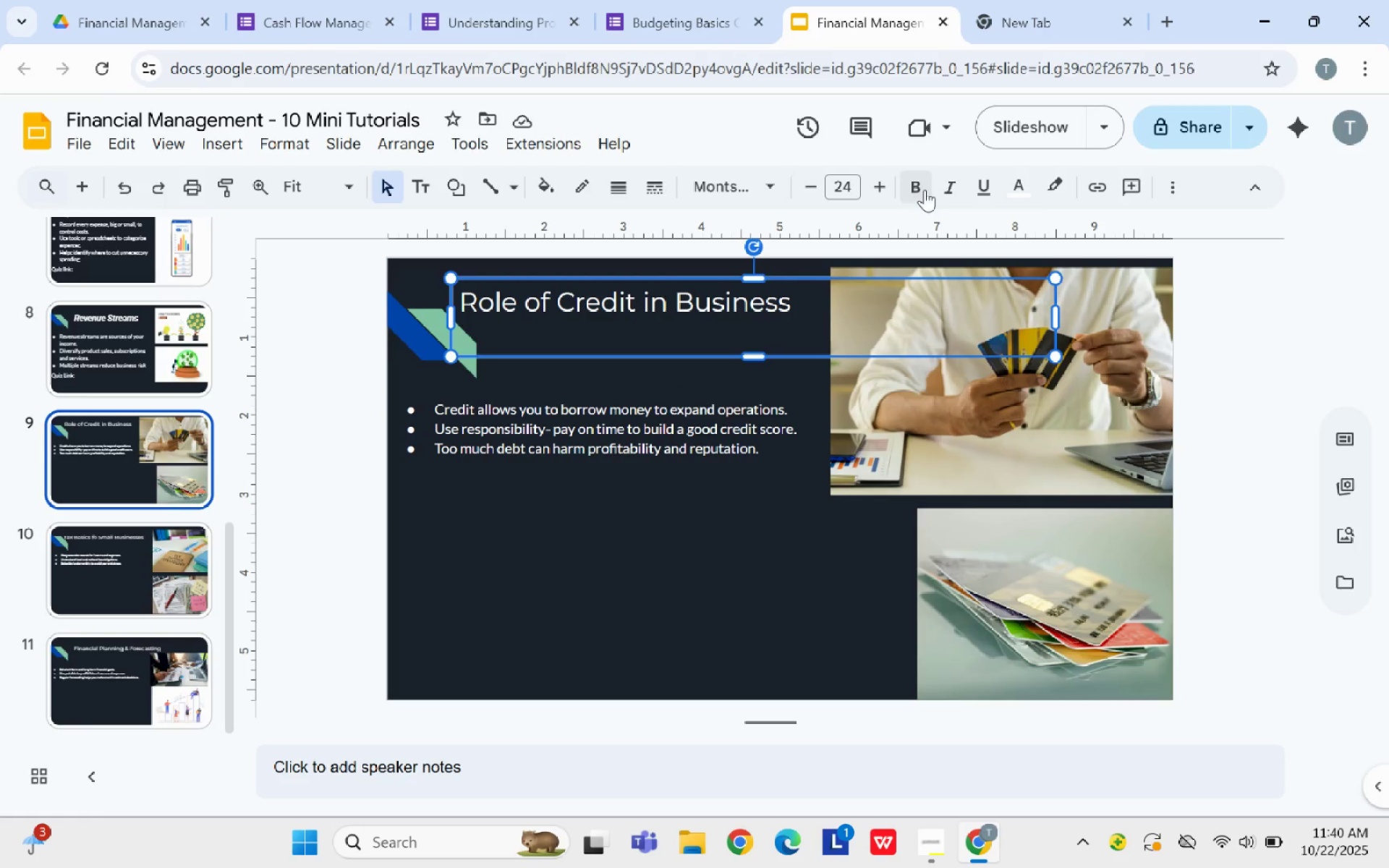 
left_click([945, 190])
 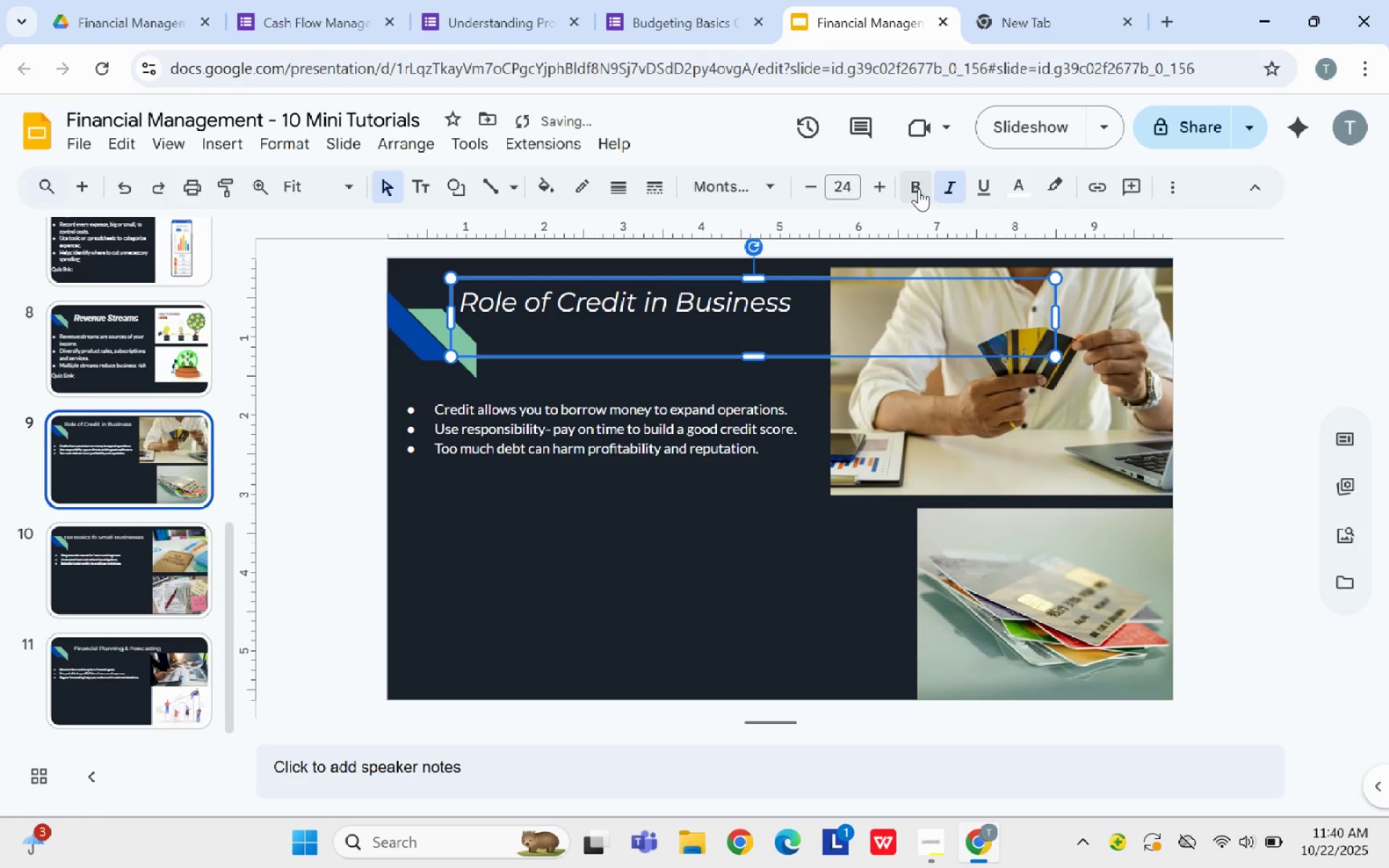 
left_click([919, 187])
 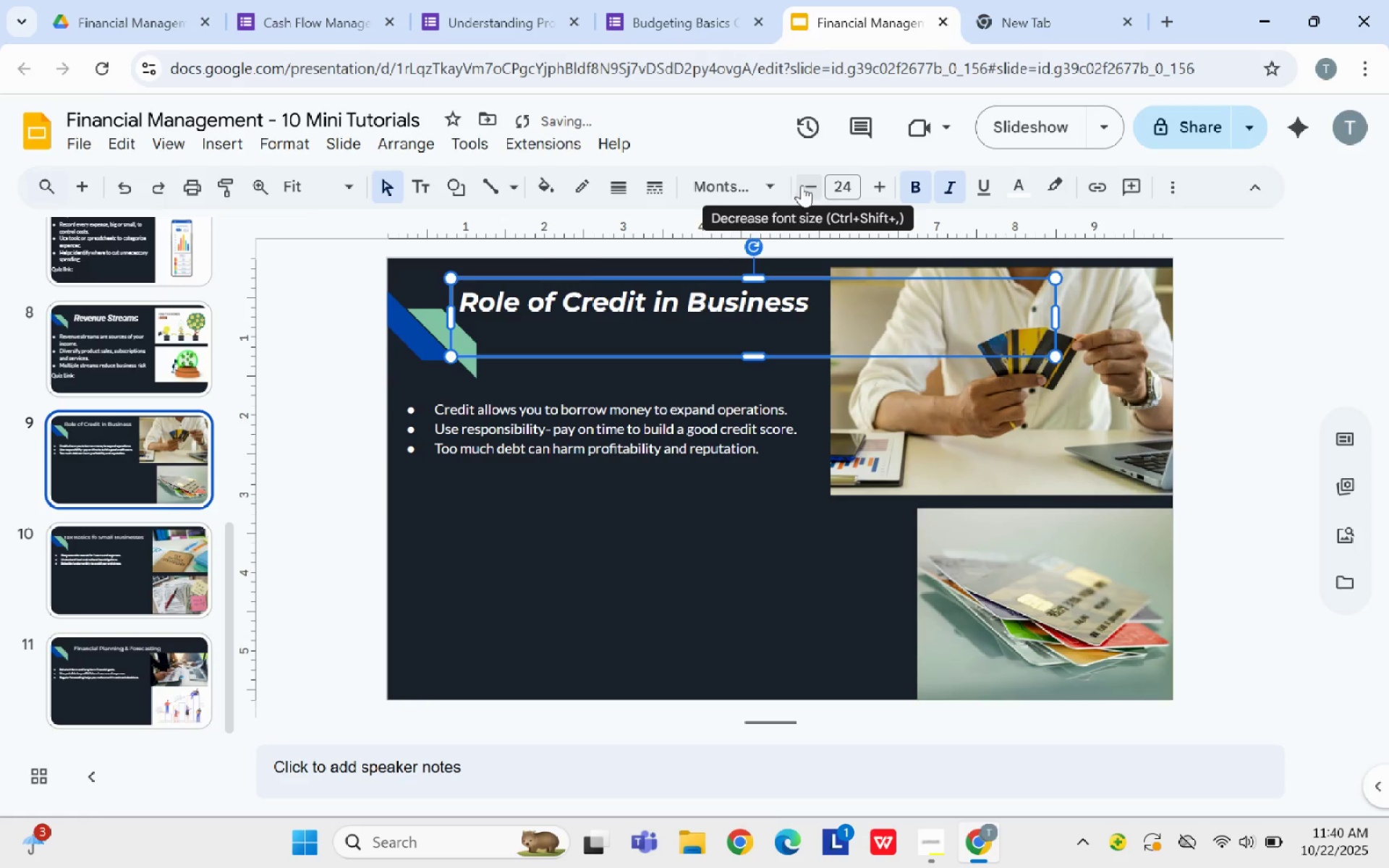 
left_click([772, 183])
 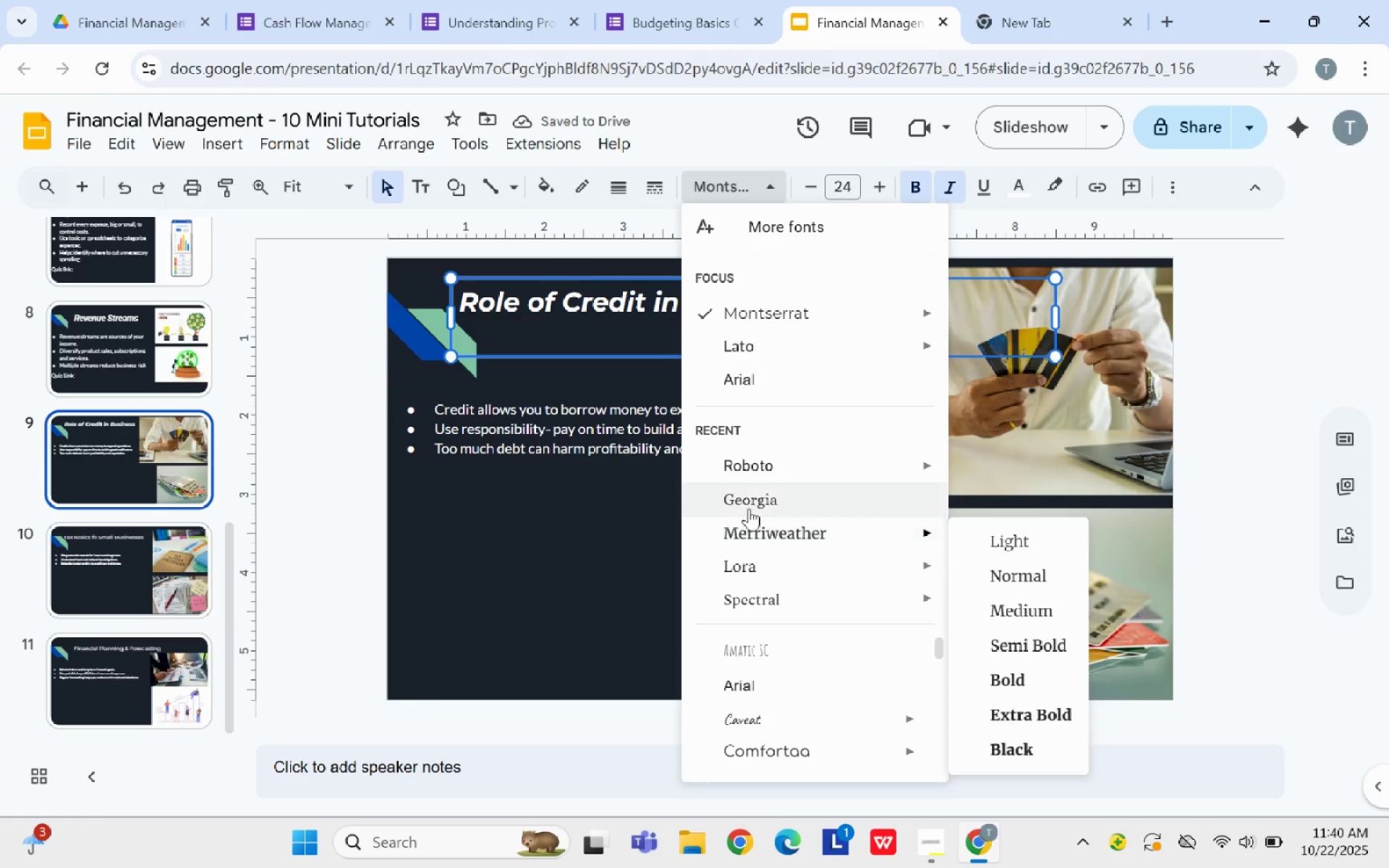 
left_click([751, 459])
 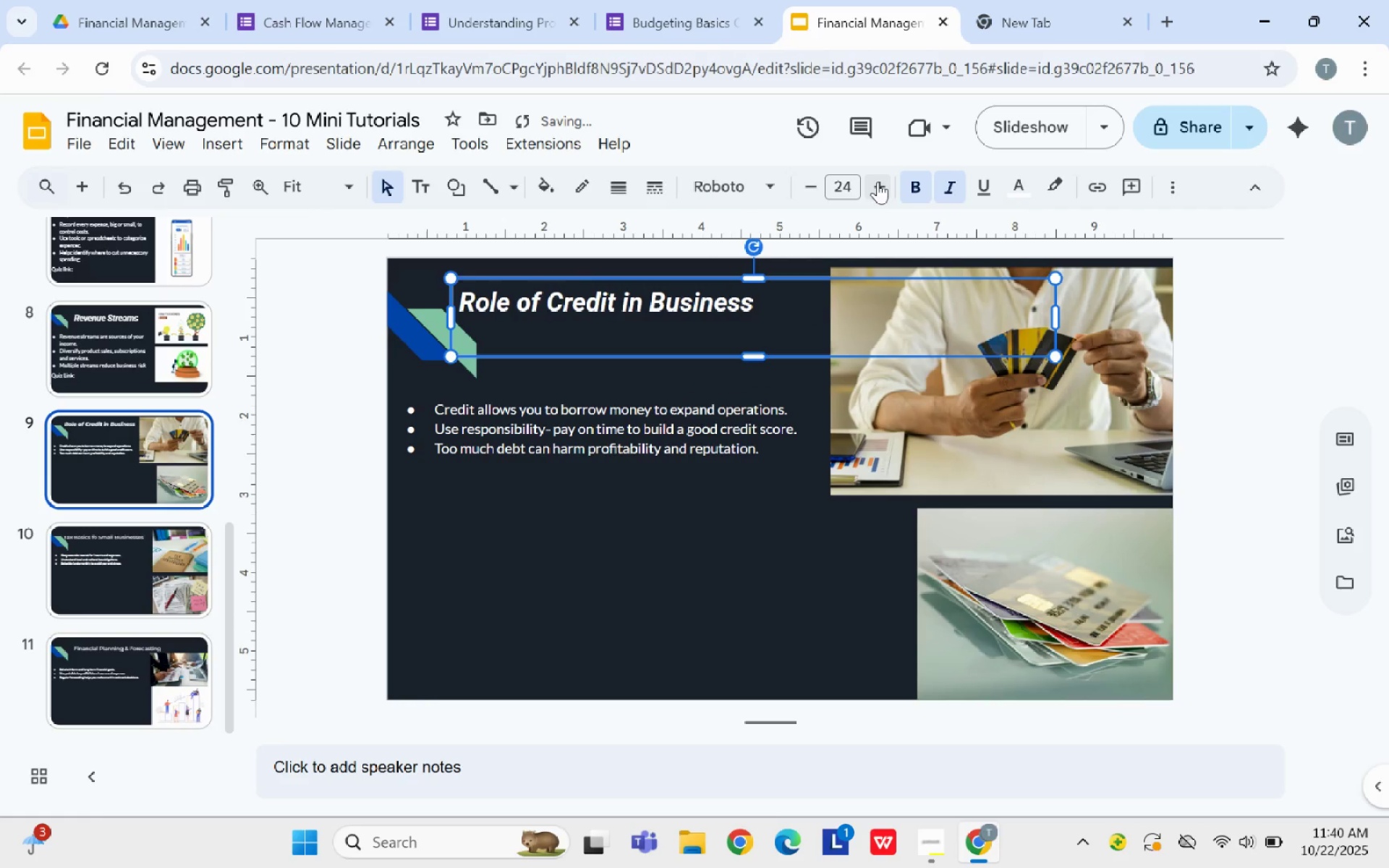 
left_click([878, 184])
 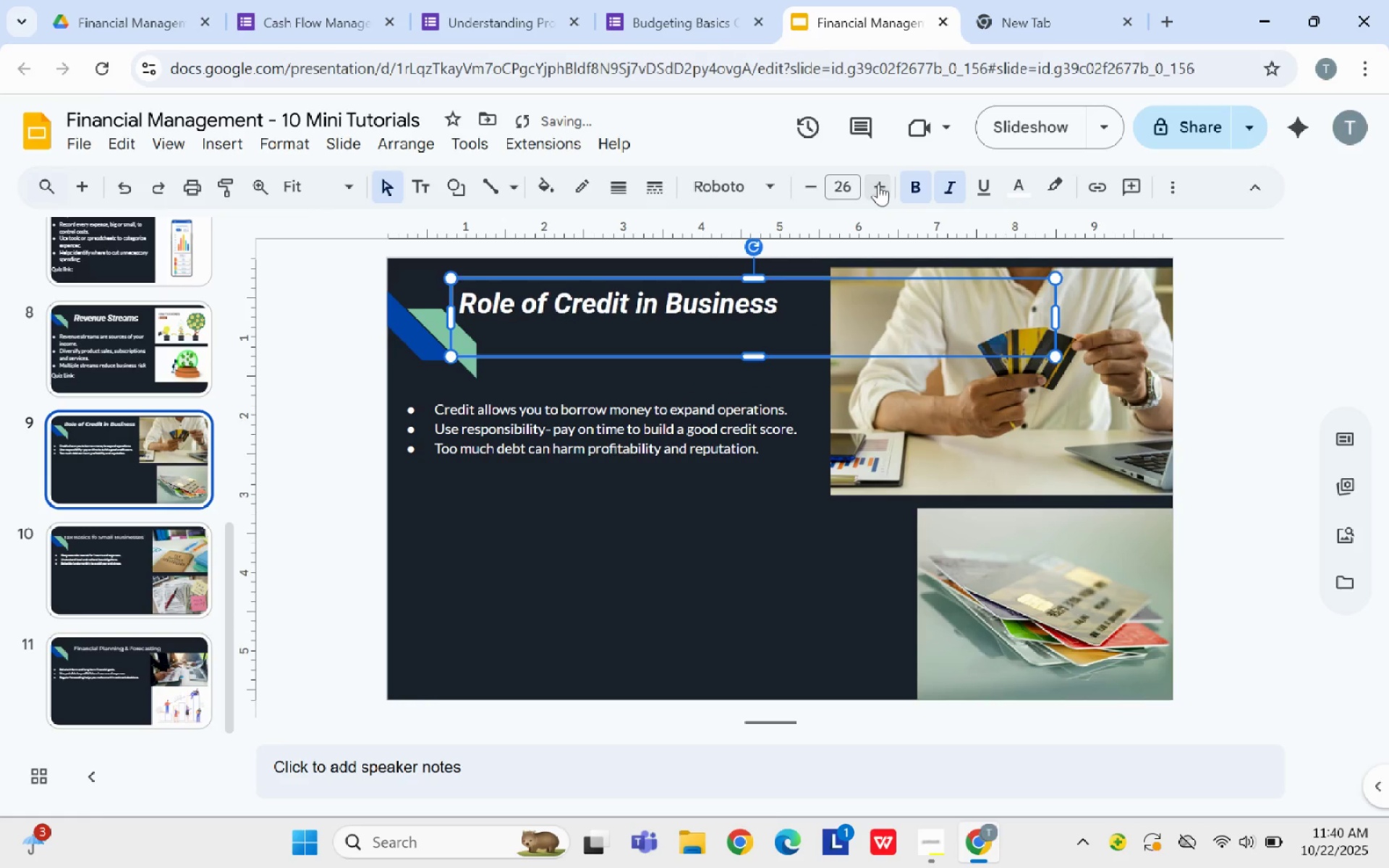 
double_click([878, 184])
 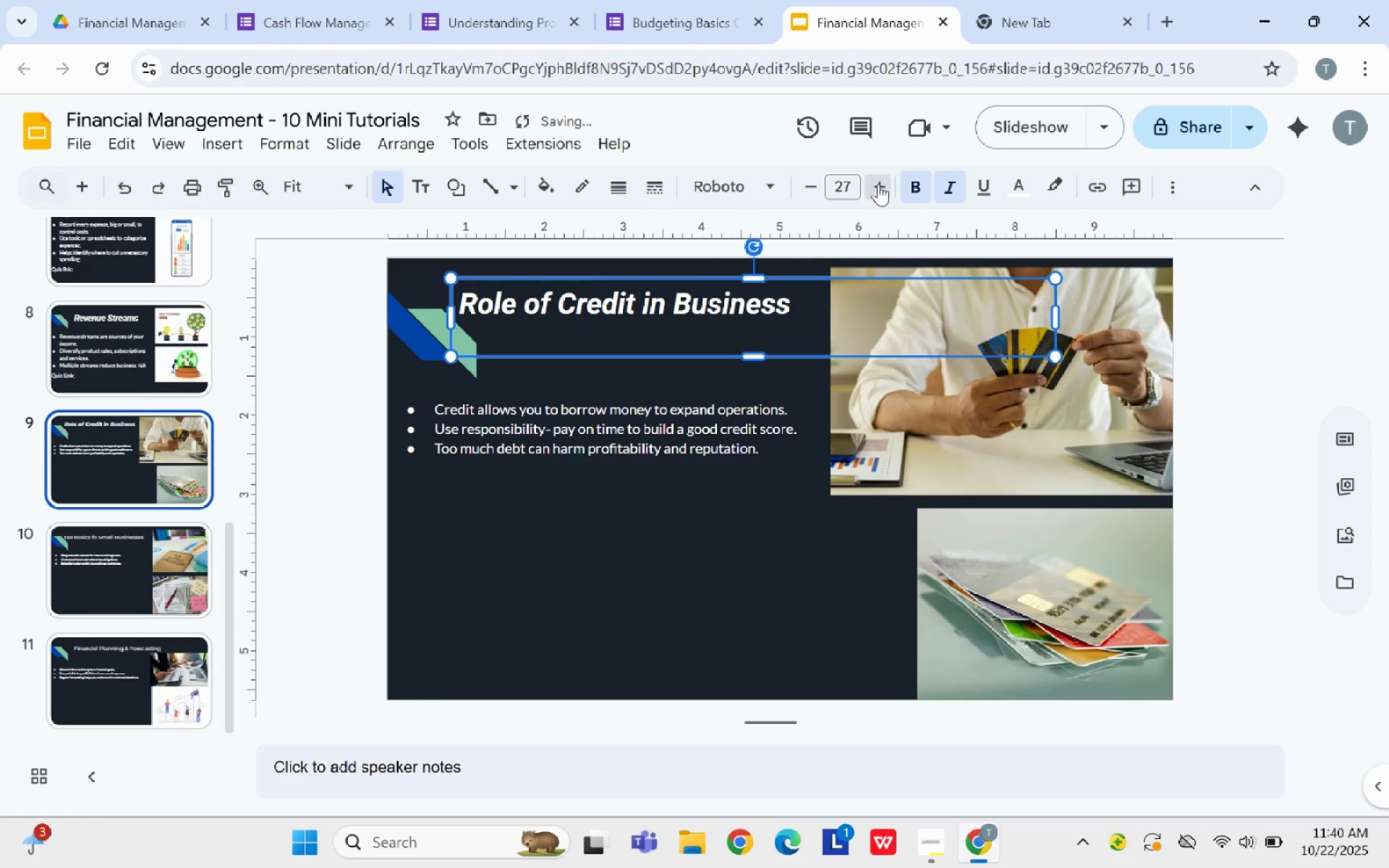 
triple_click([878, 184])
 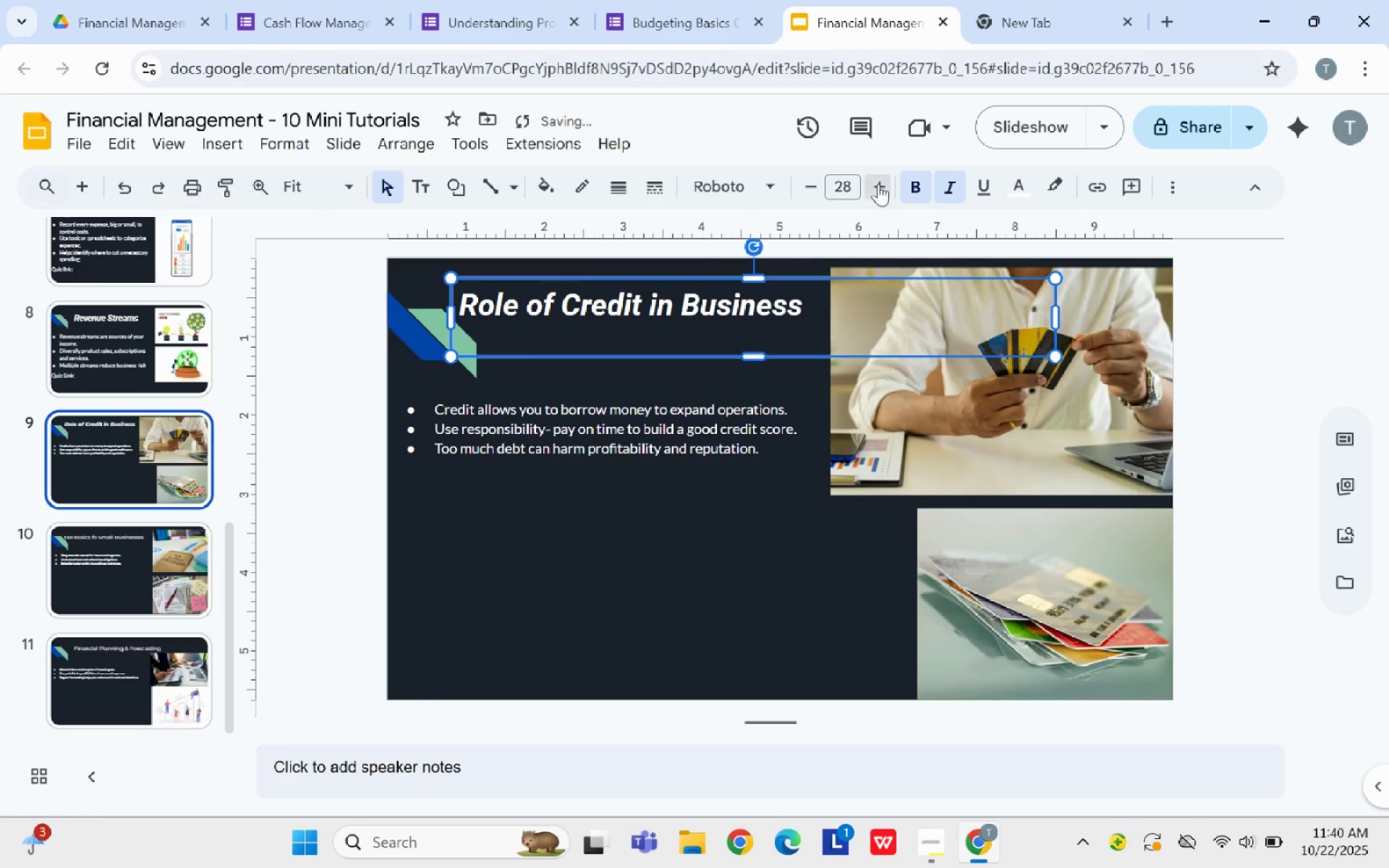 
left_click([878, 184])
 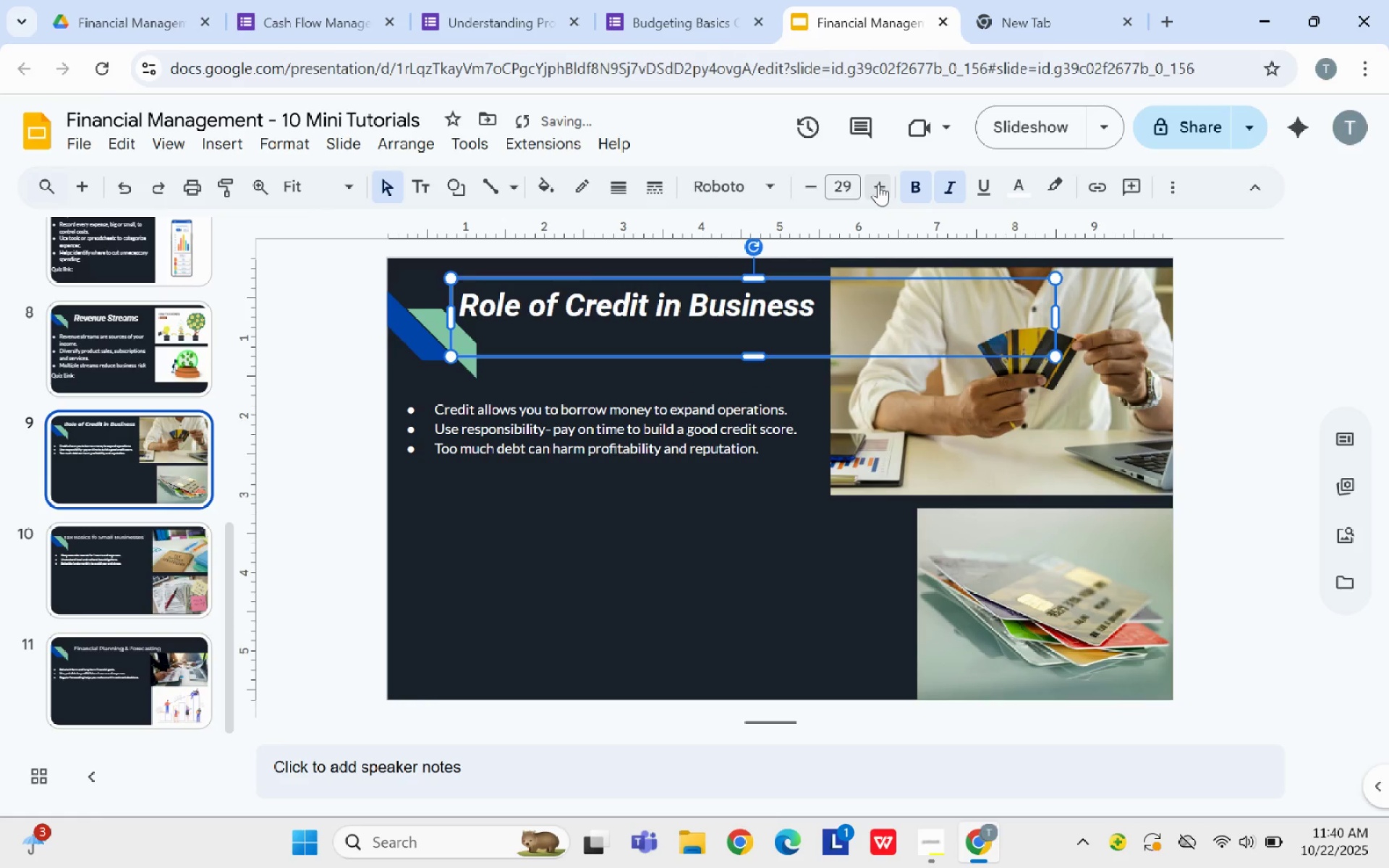 
left_click([878, 184])
 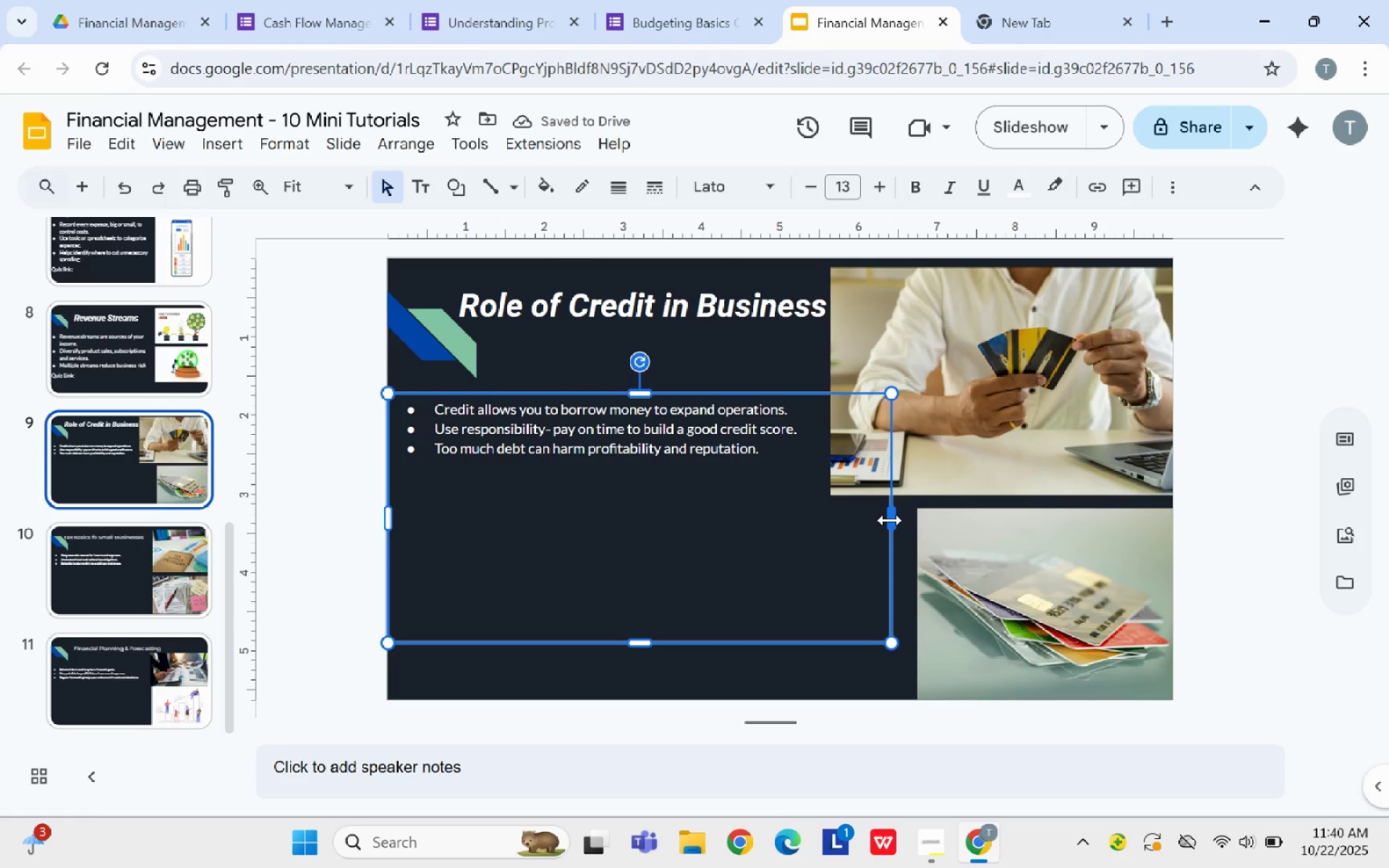 
wait(8.17)
 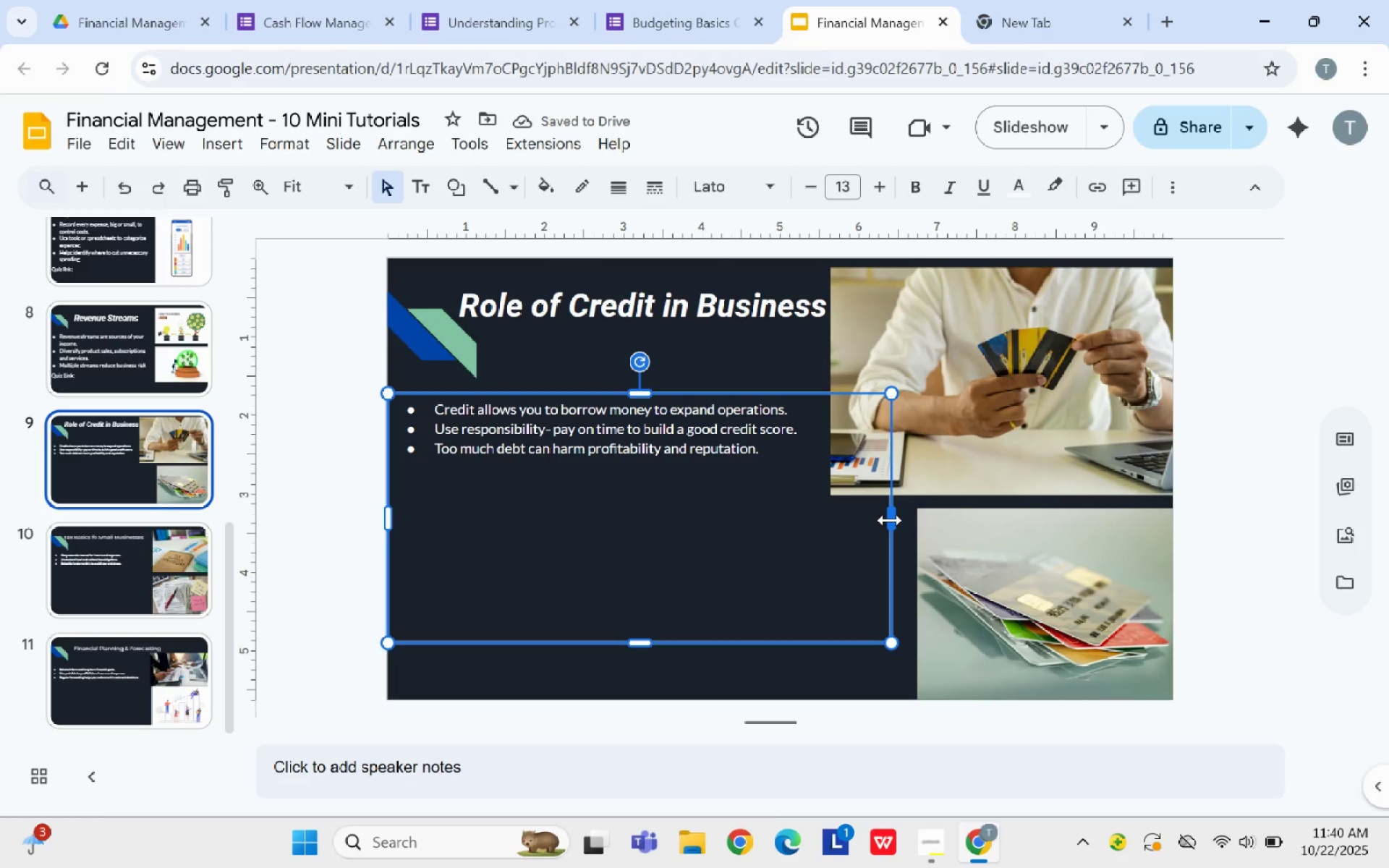 
left_click([553, 461])
 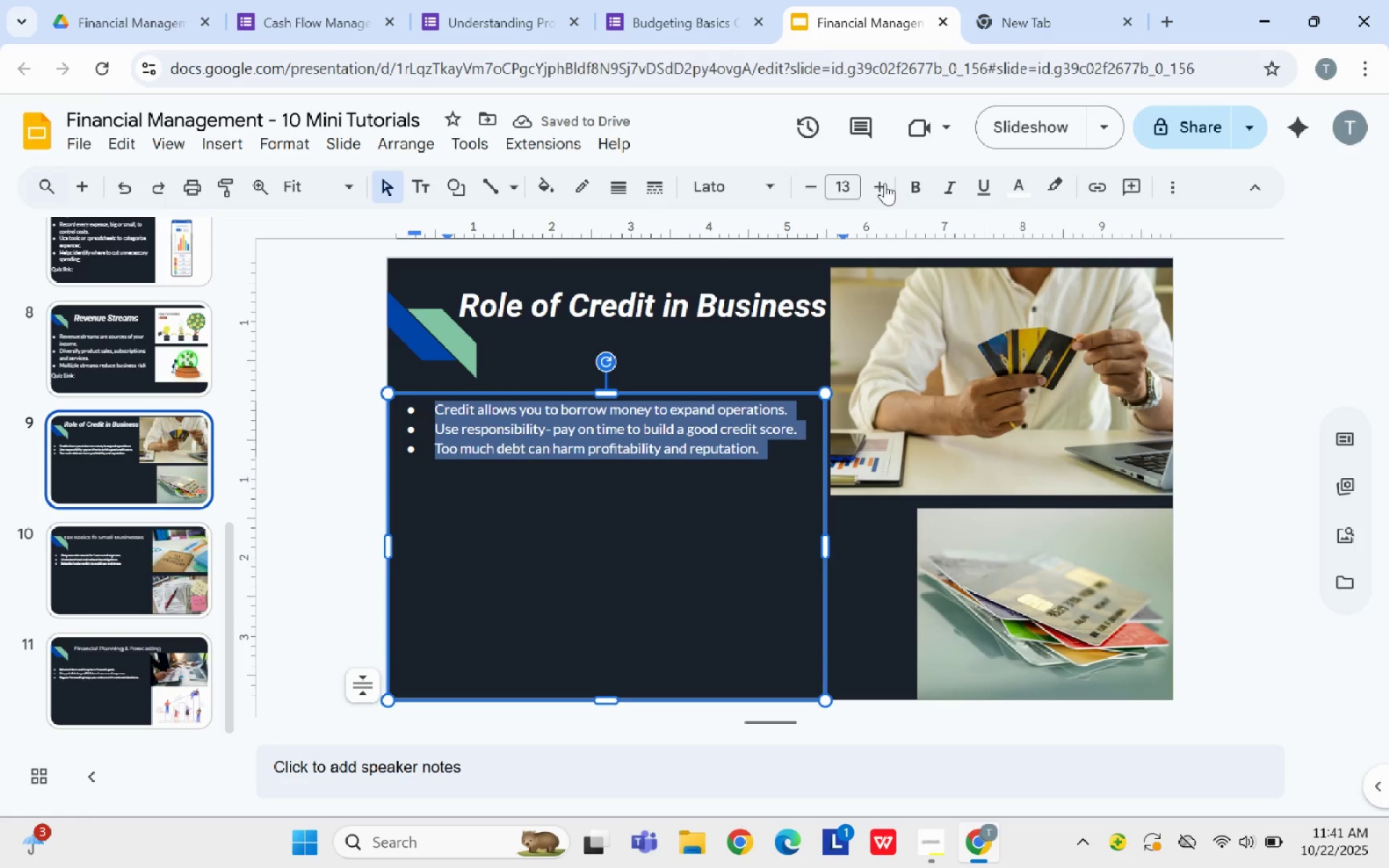 
double_click([888, 179])
 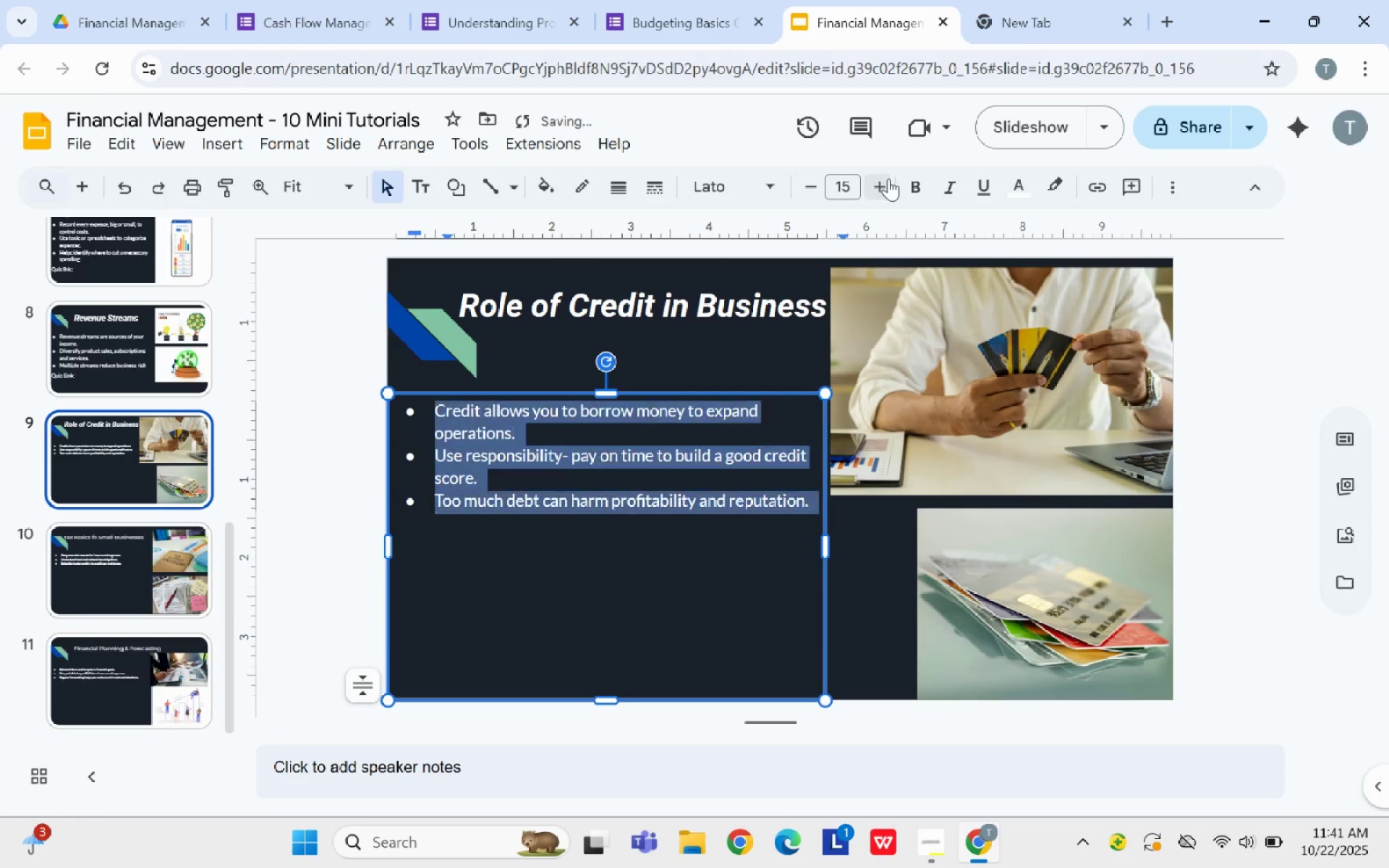 
triple_click([888, 179])
 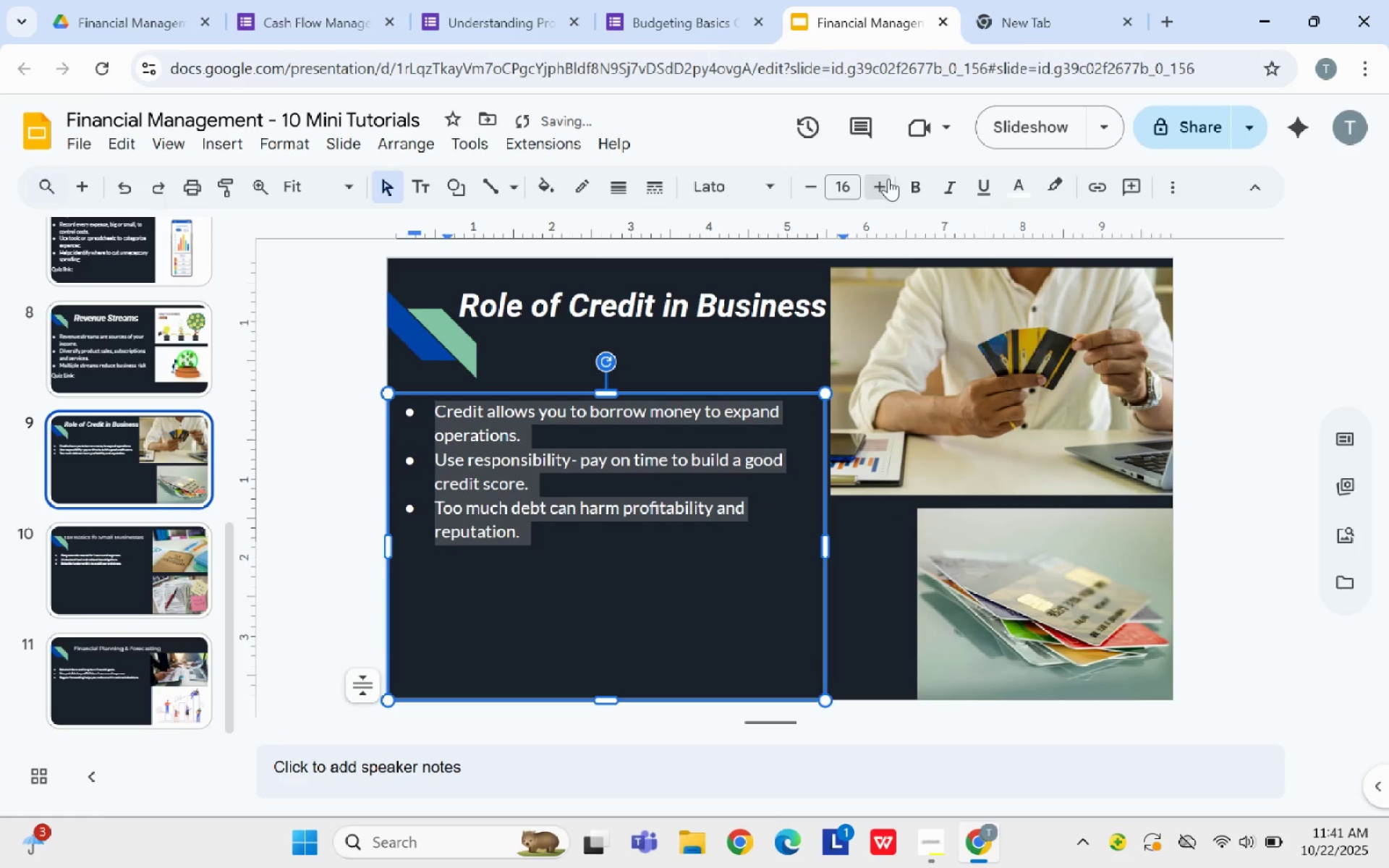 
triple_click([888, 179])
 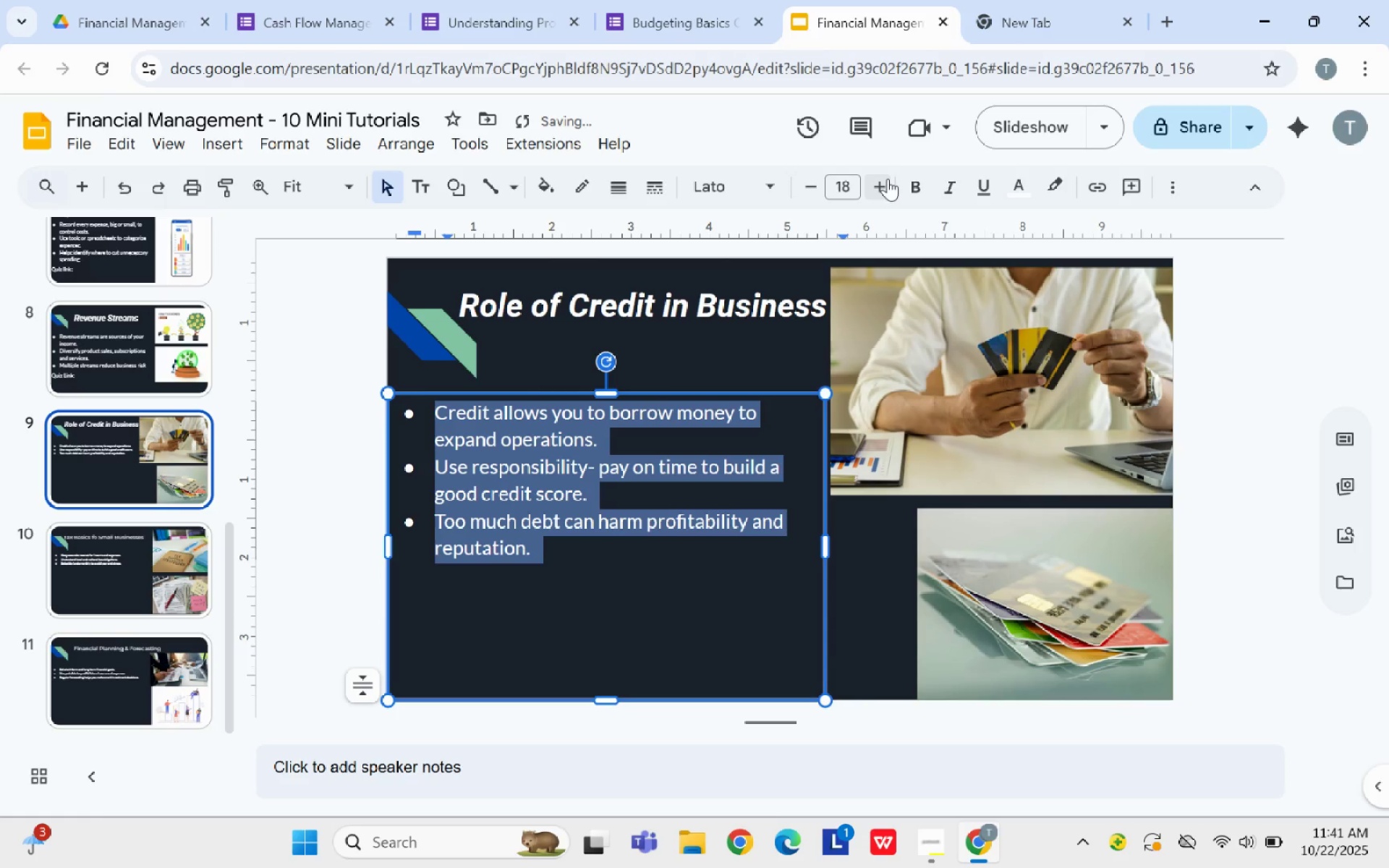 
double_click([888, 179])
 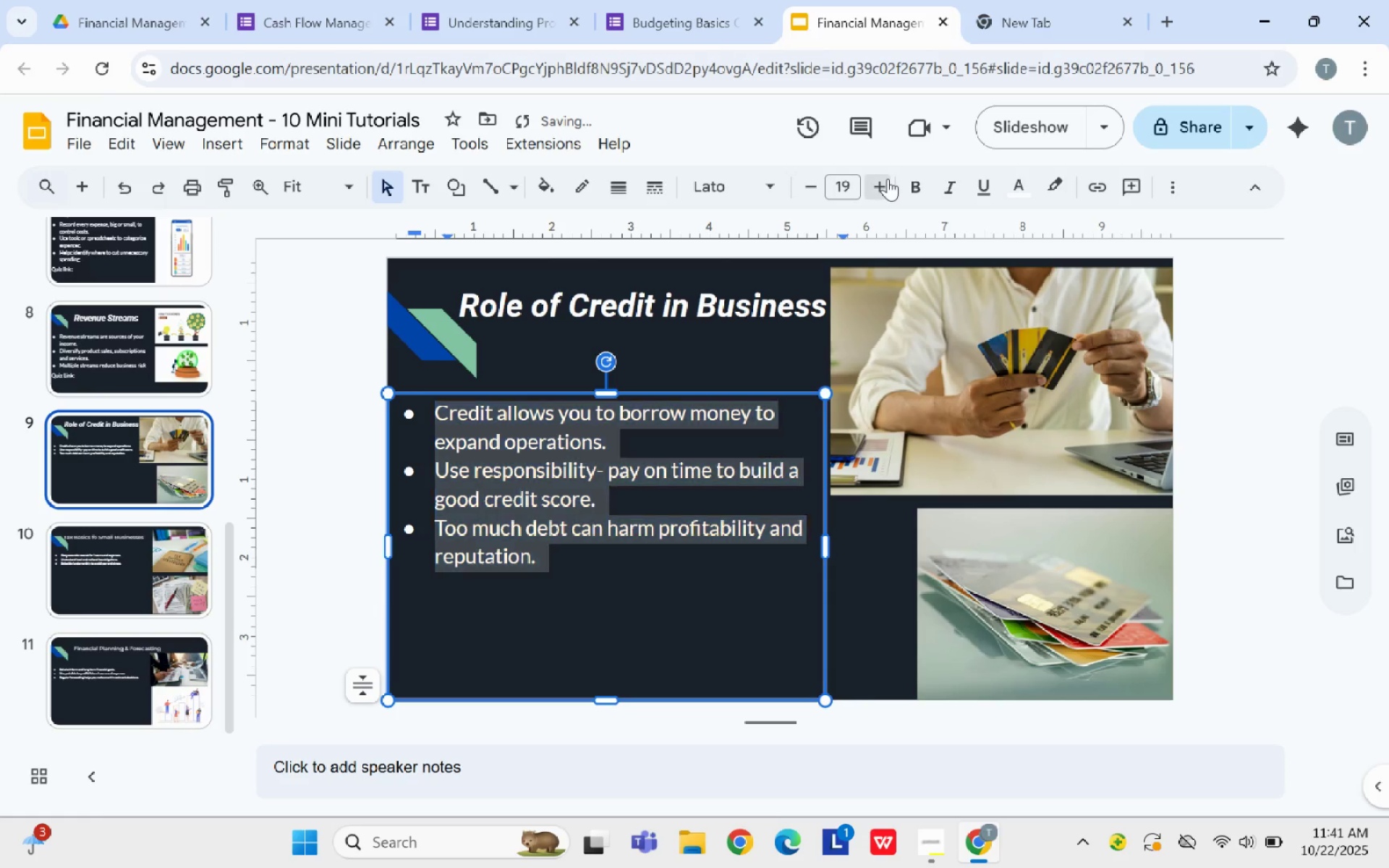 
triple_click([888, 179])
 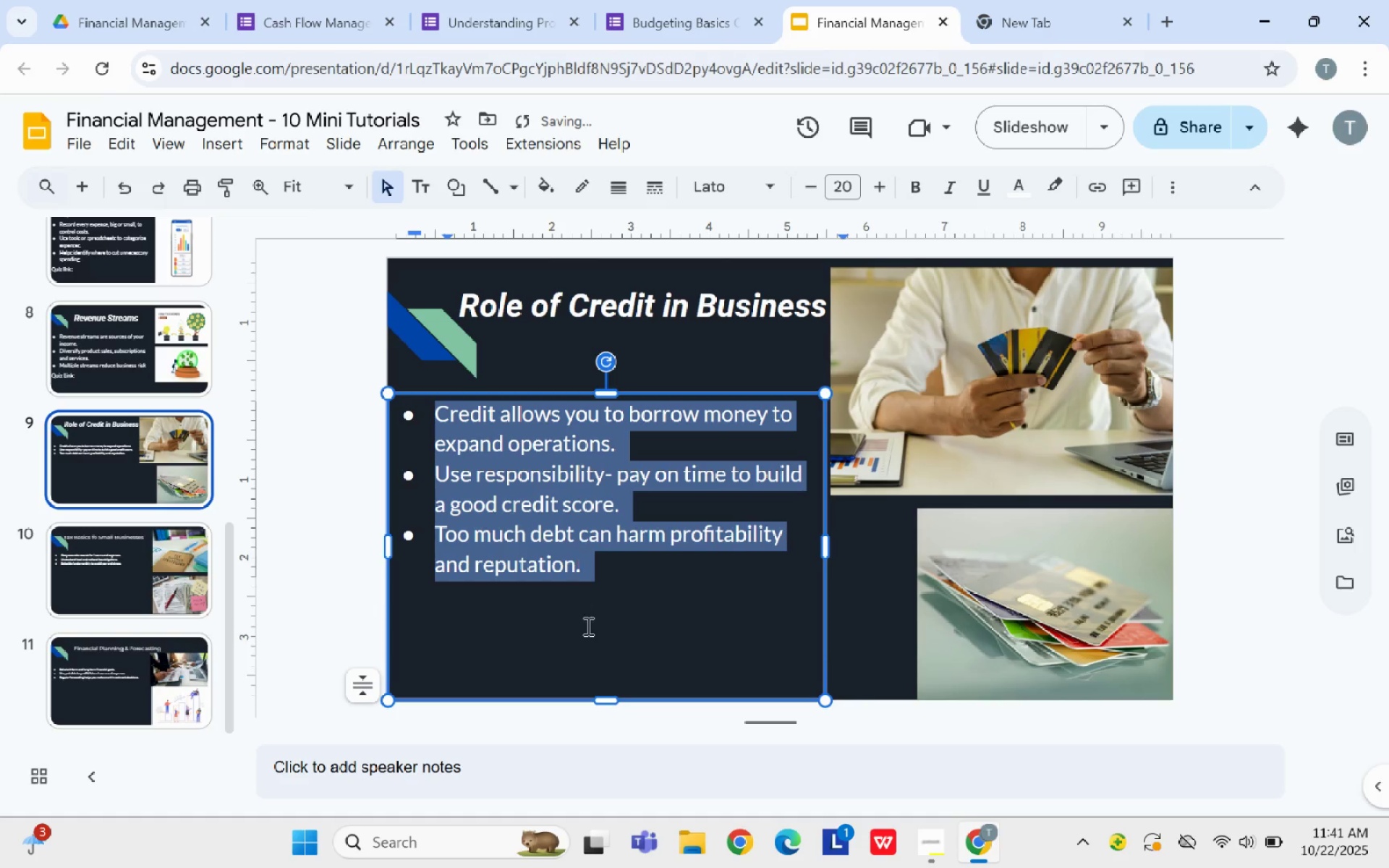 
left_click([612, 589])
 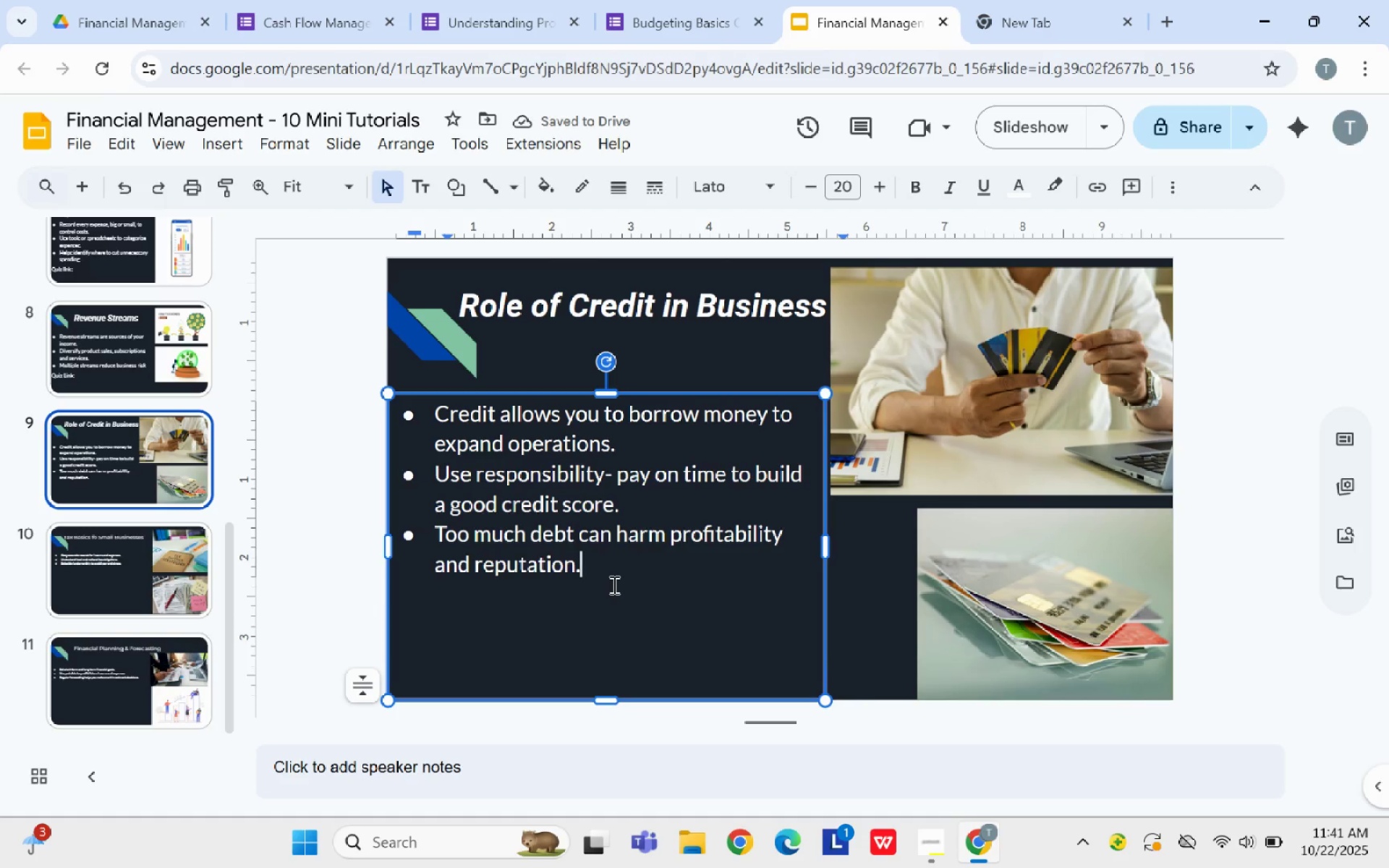 
key(Enter)
 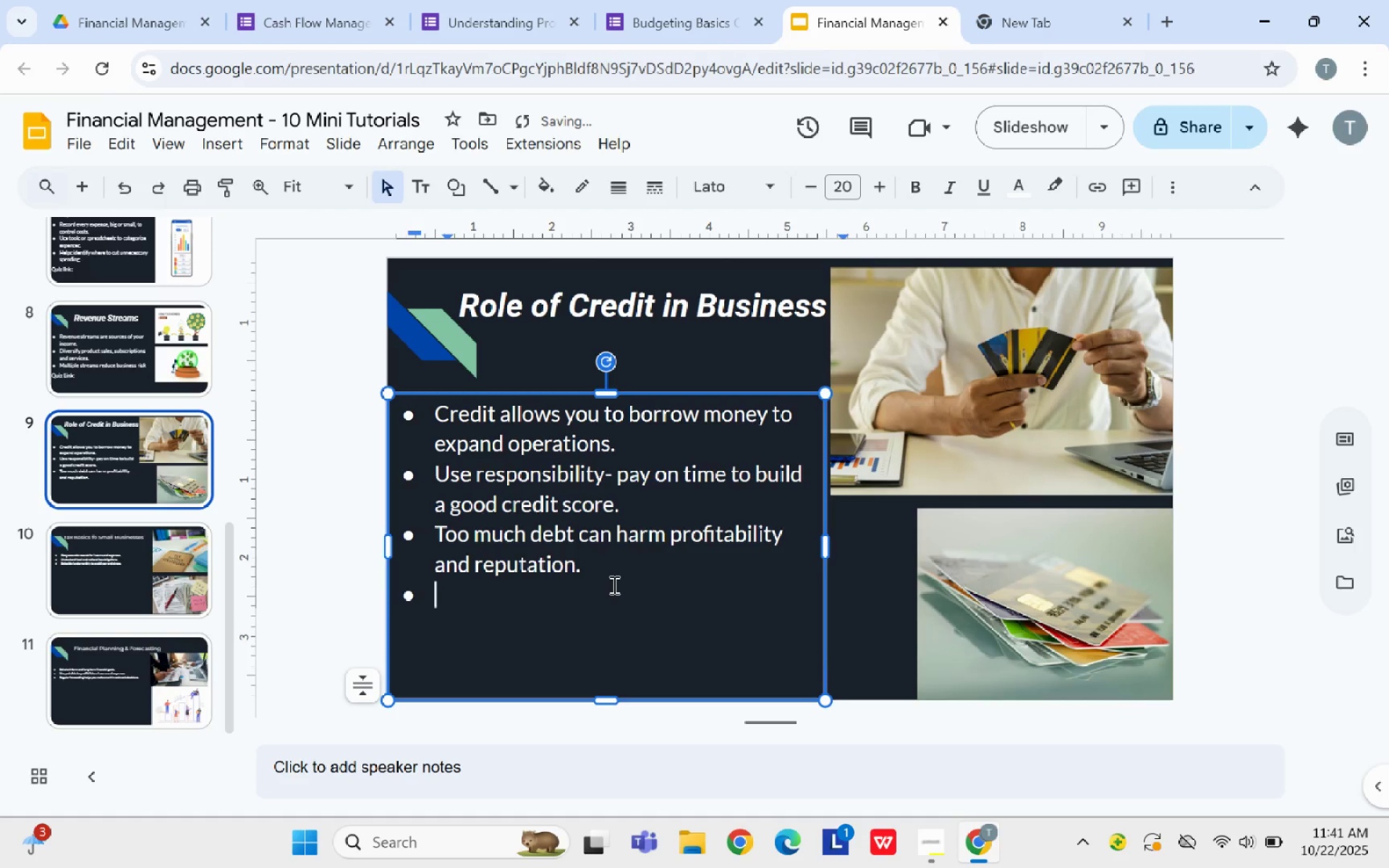 
key(Enter)
 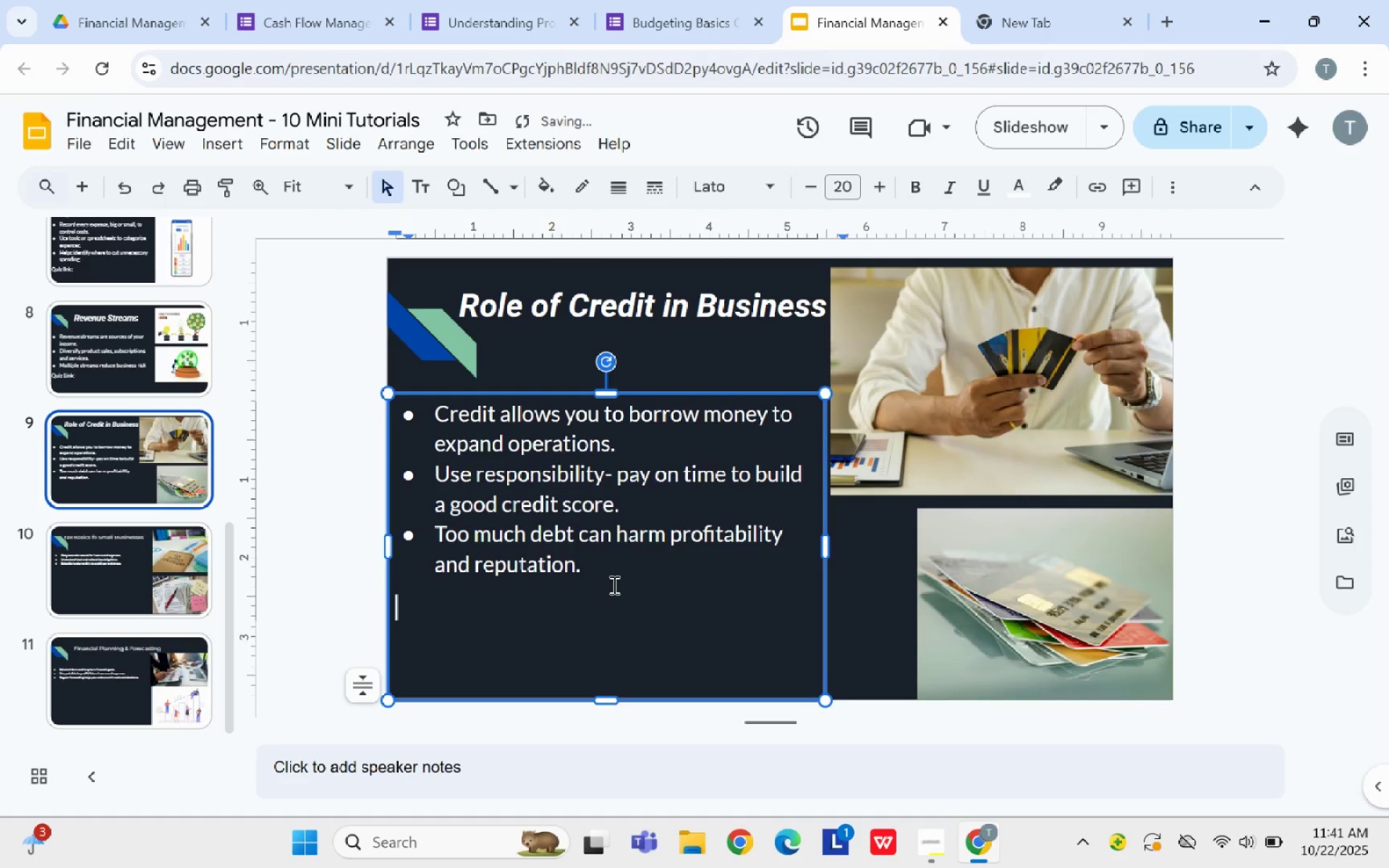 
type(Quis)
key(Backspace)
type(z Link:)
 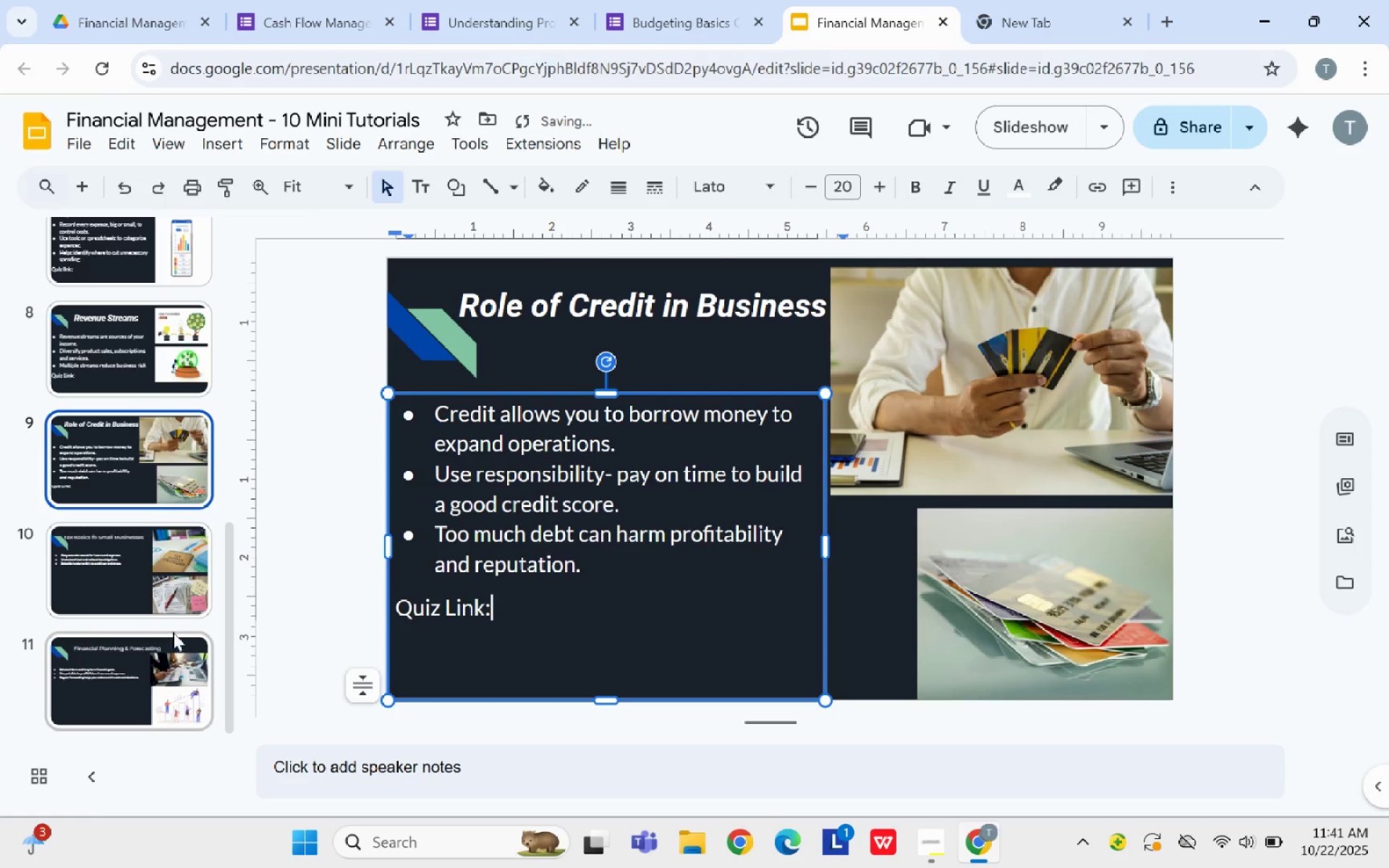 
left_click([145, 551])
 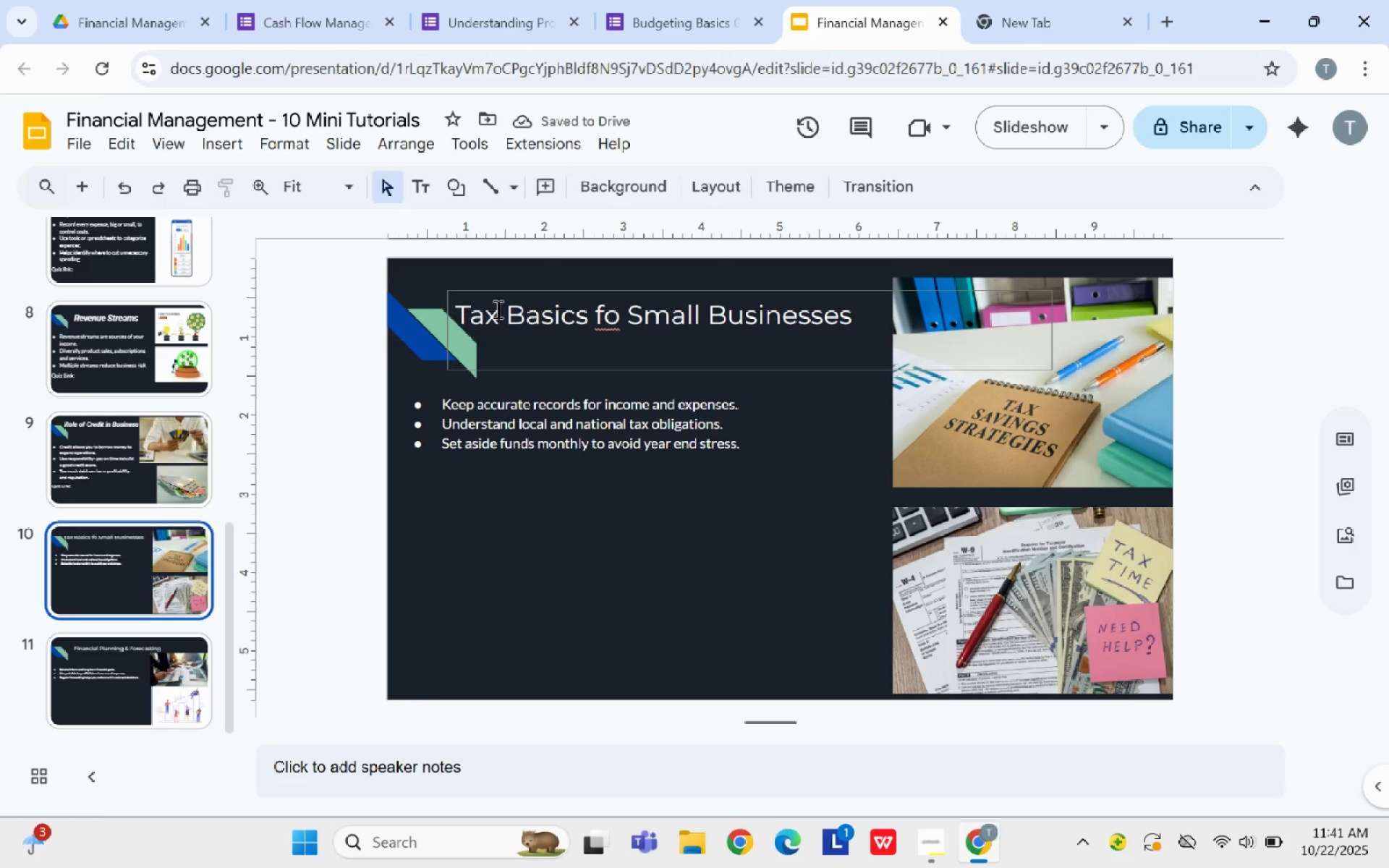 
left_click([496, 309])
 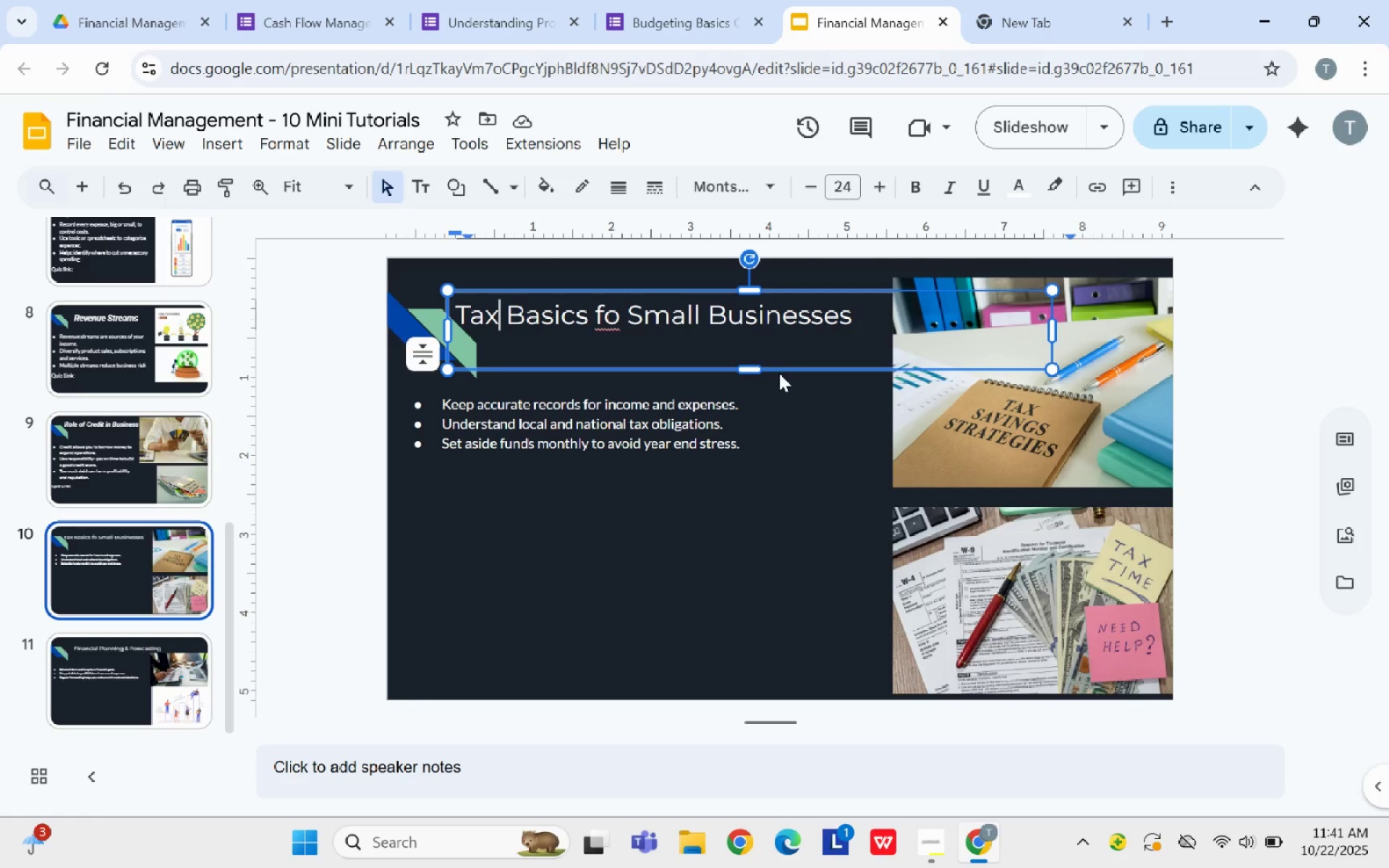 
left_click([770, 369])
 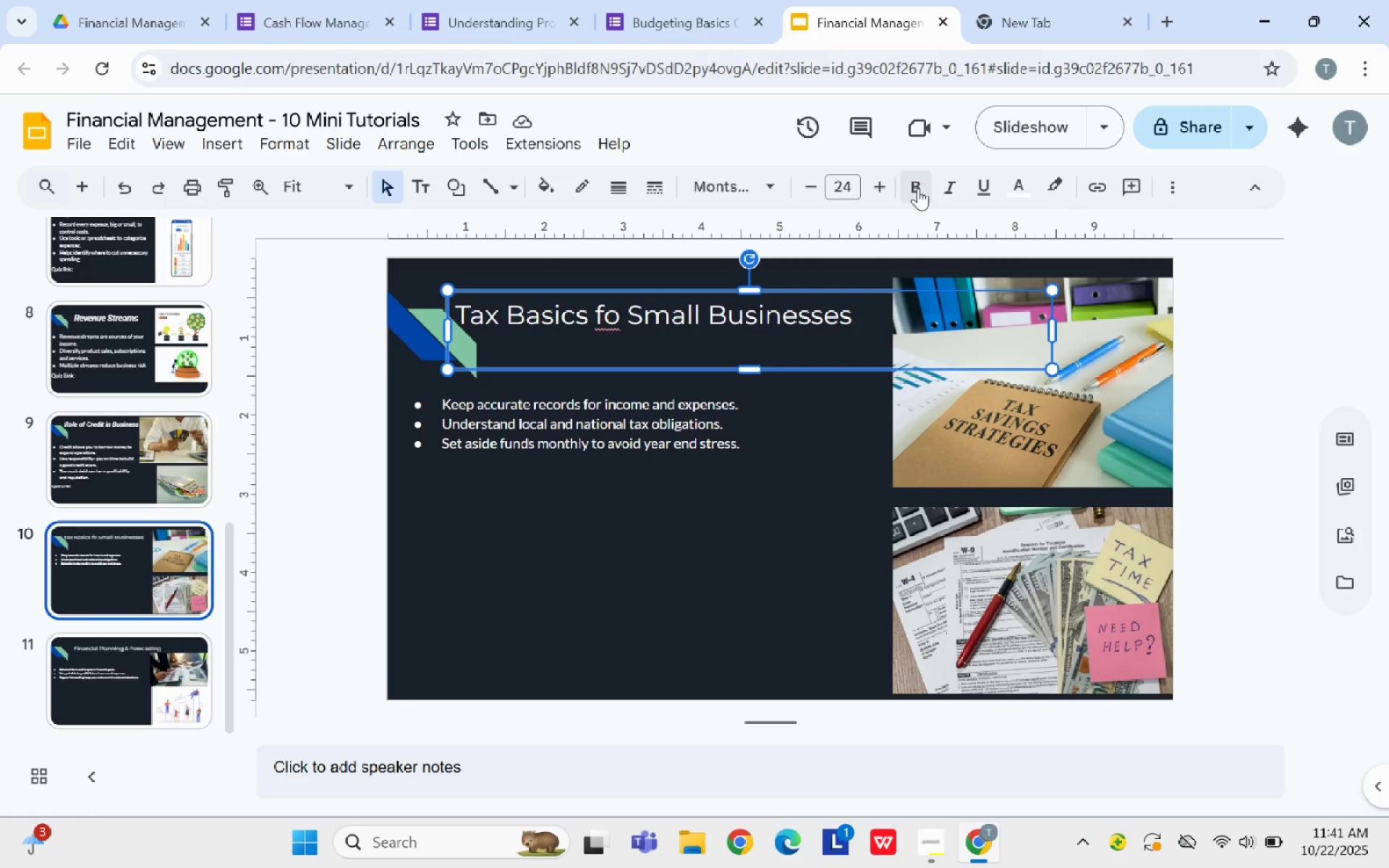 
left_click([918, 190])
 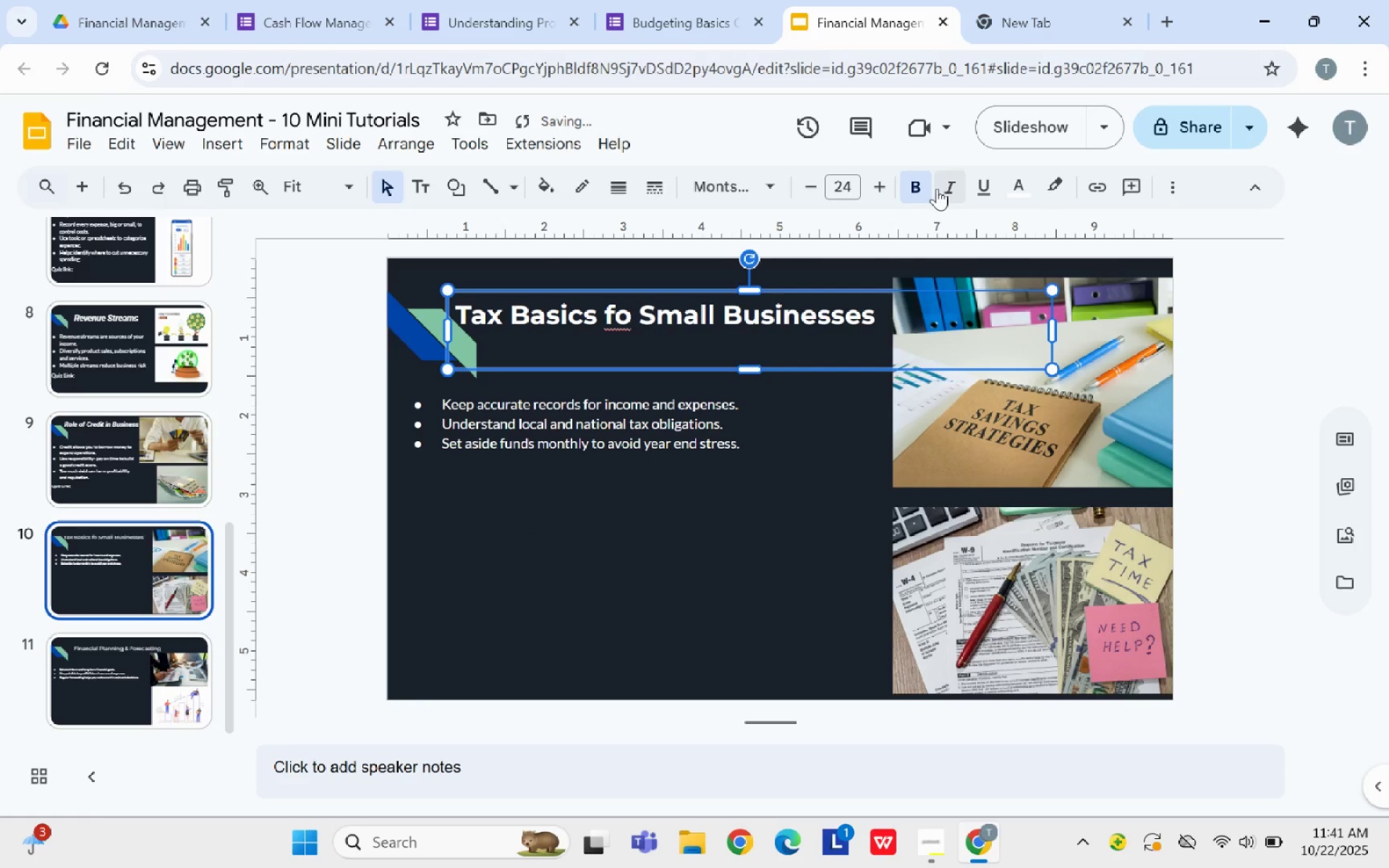 
left_click([937, 188])
 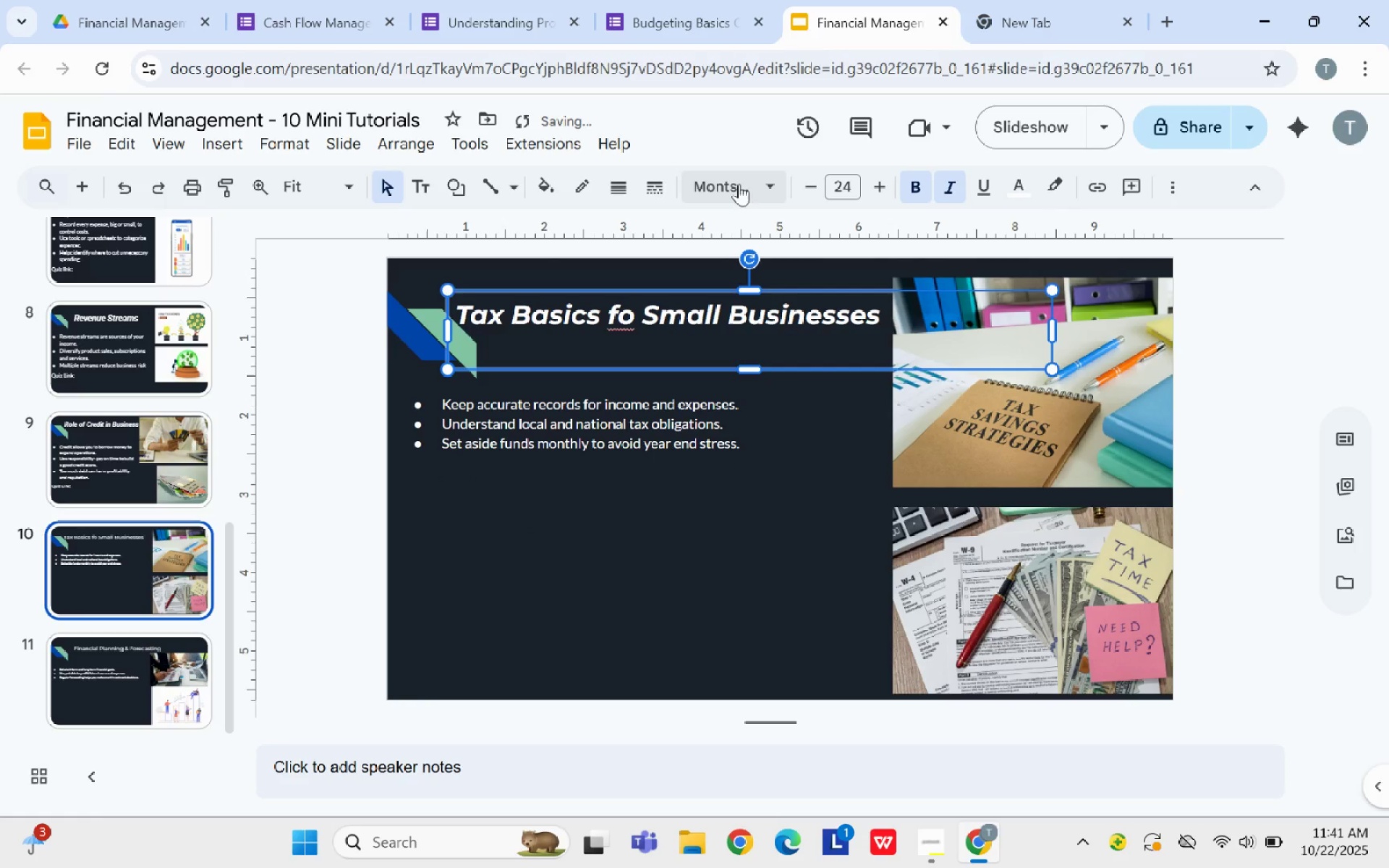 
left_click([737, 184])
 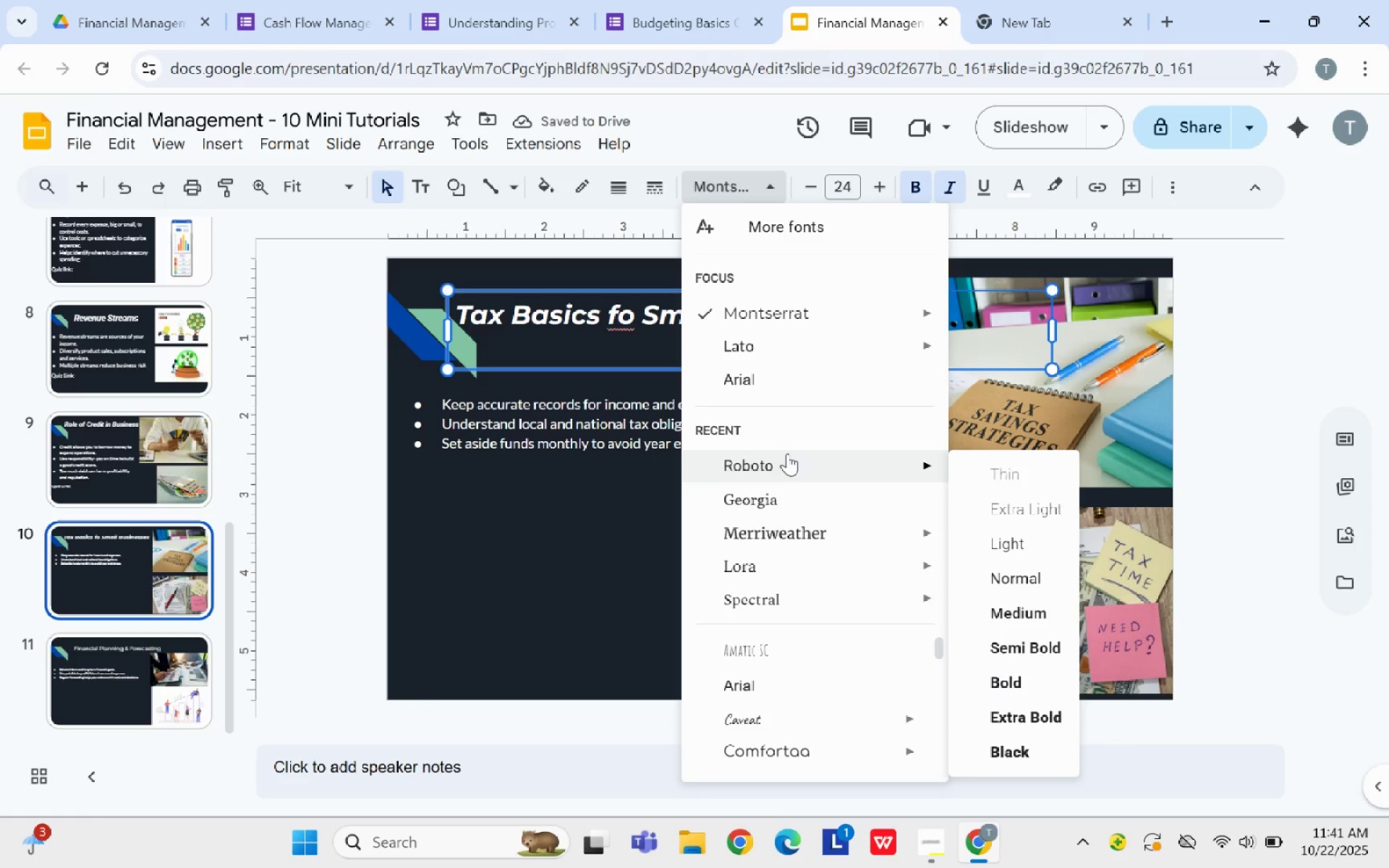 
left_click([787, 459])
 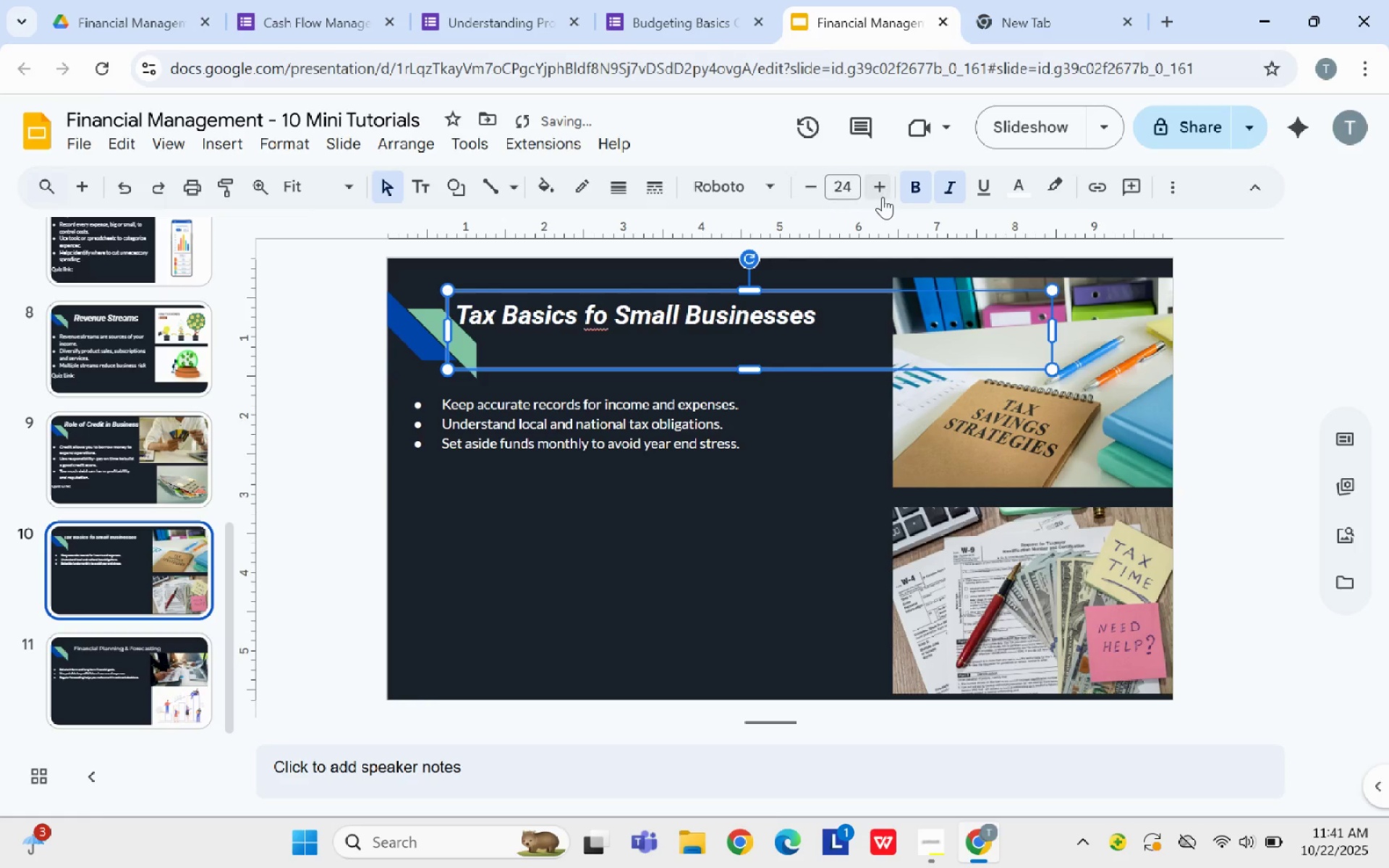 
double_click([883, 197])
 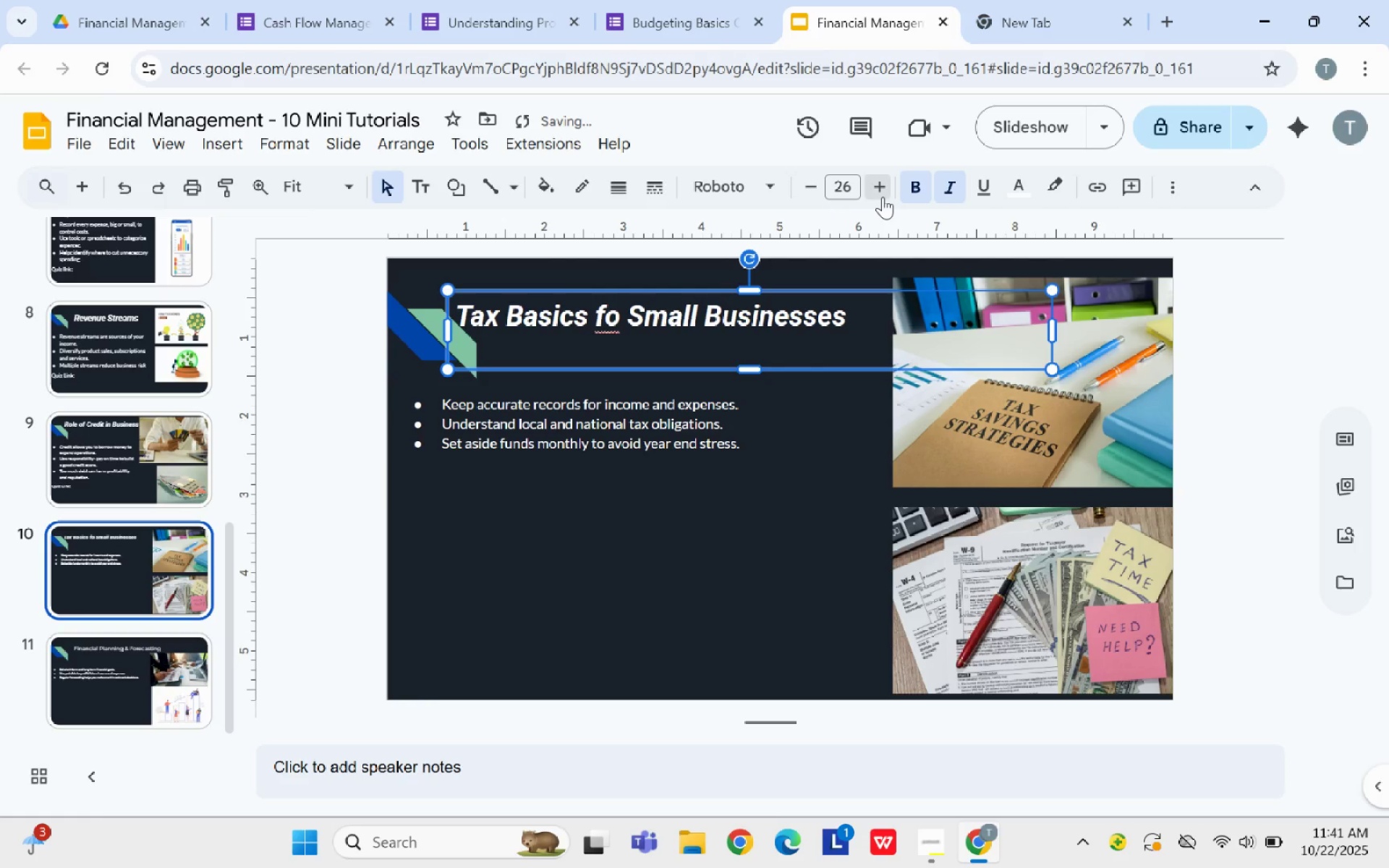 
triple_click([883, 197])
 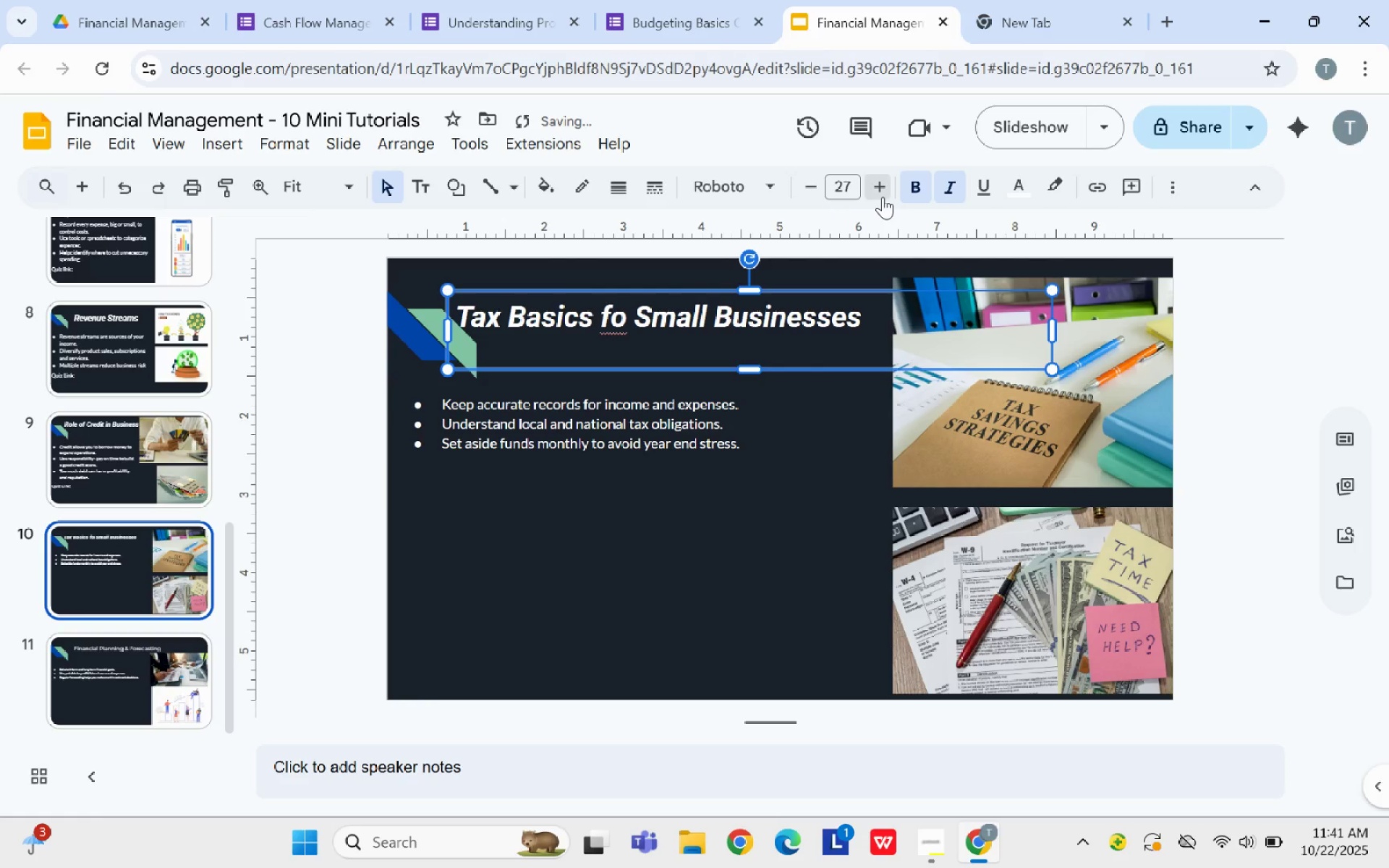 
triple_click([883, 197])
 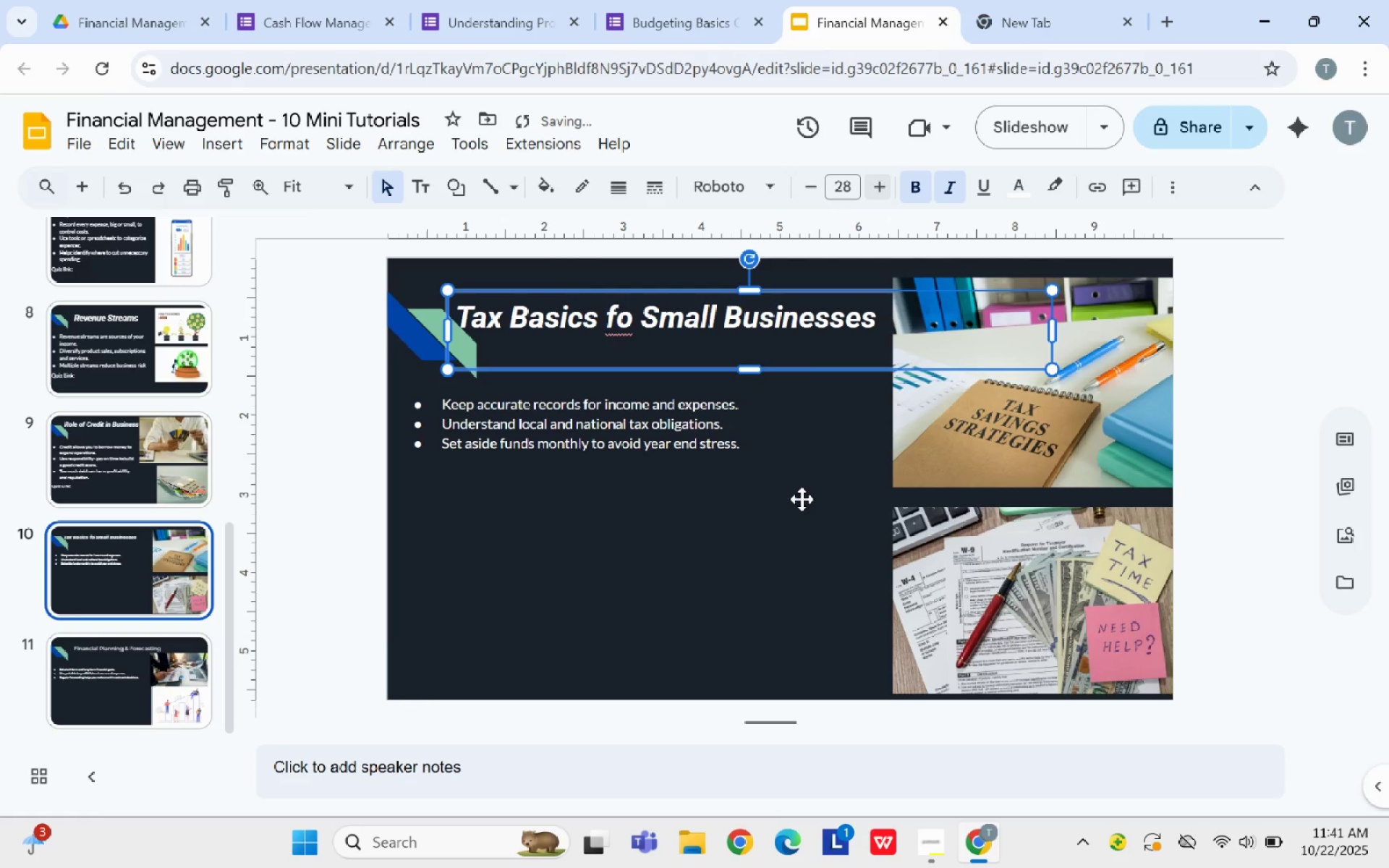 
left_click([789, 569])
 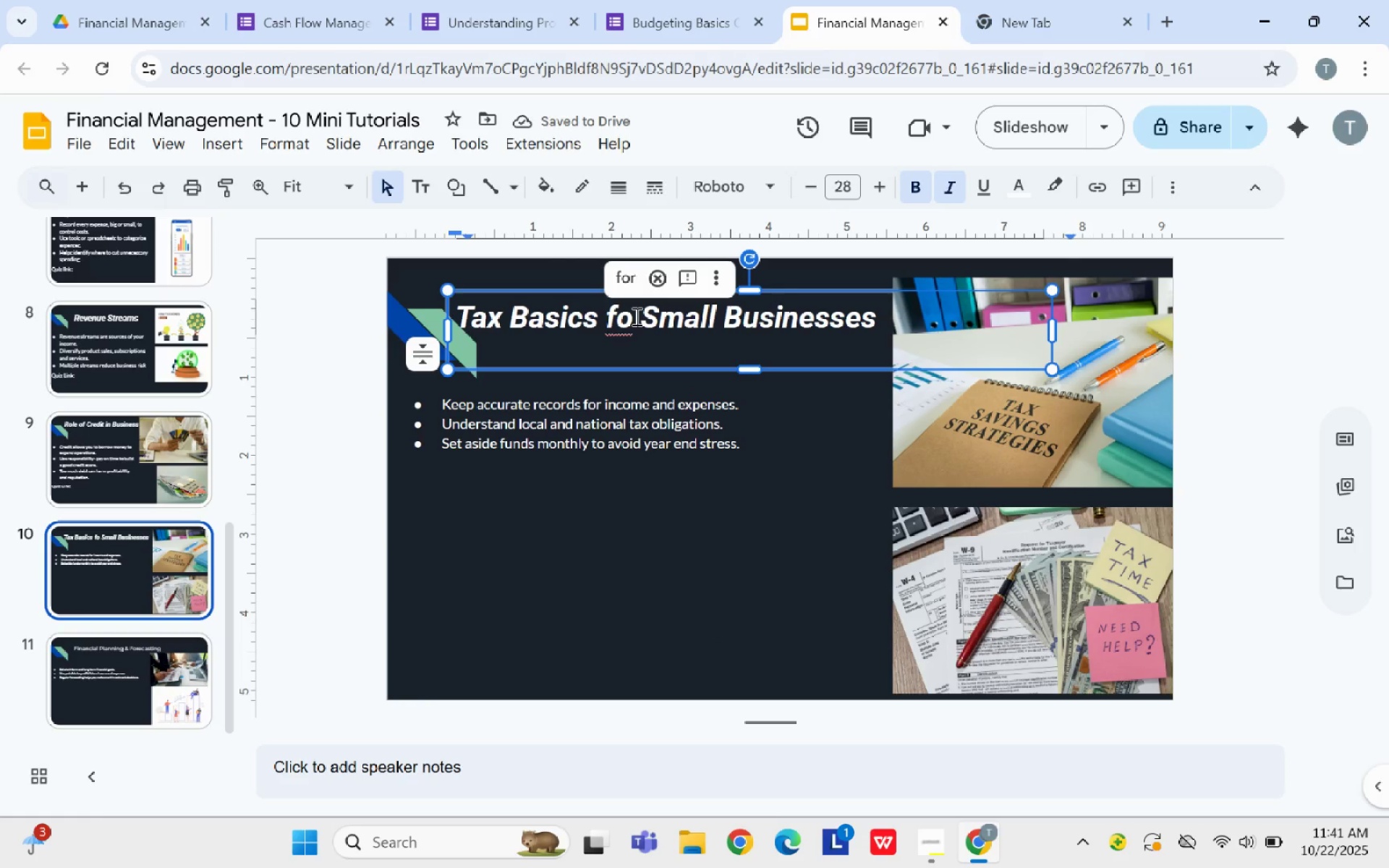 
key(R)
 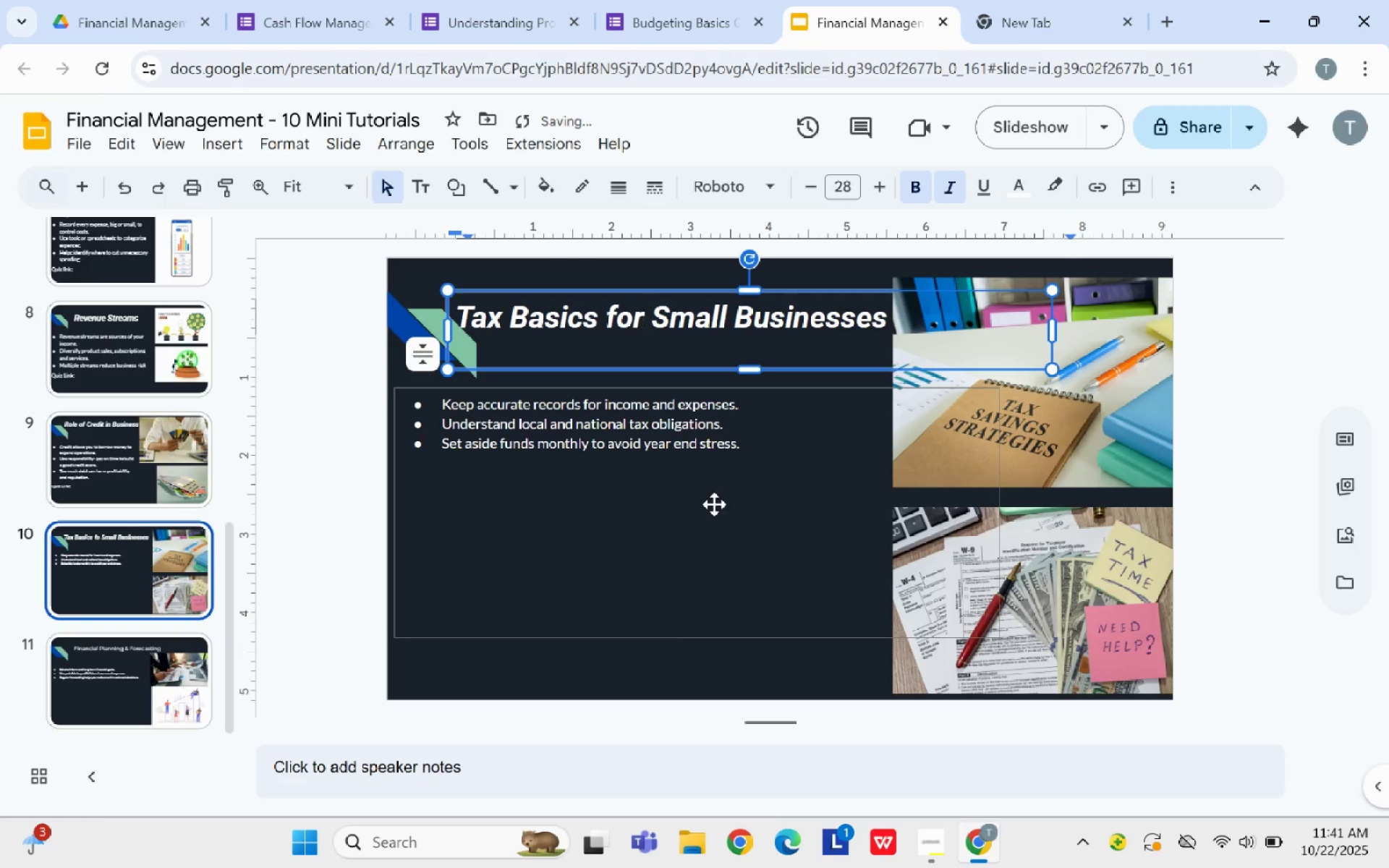 
left_click([715, 505])
 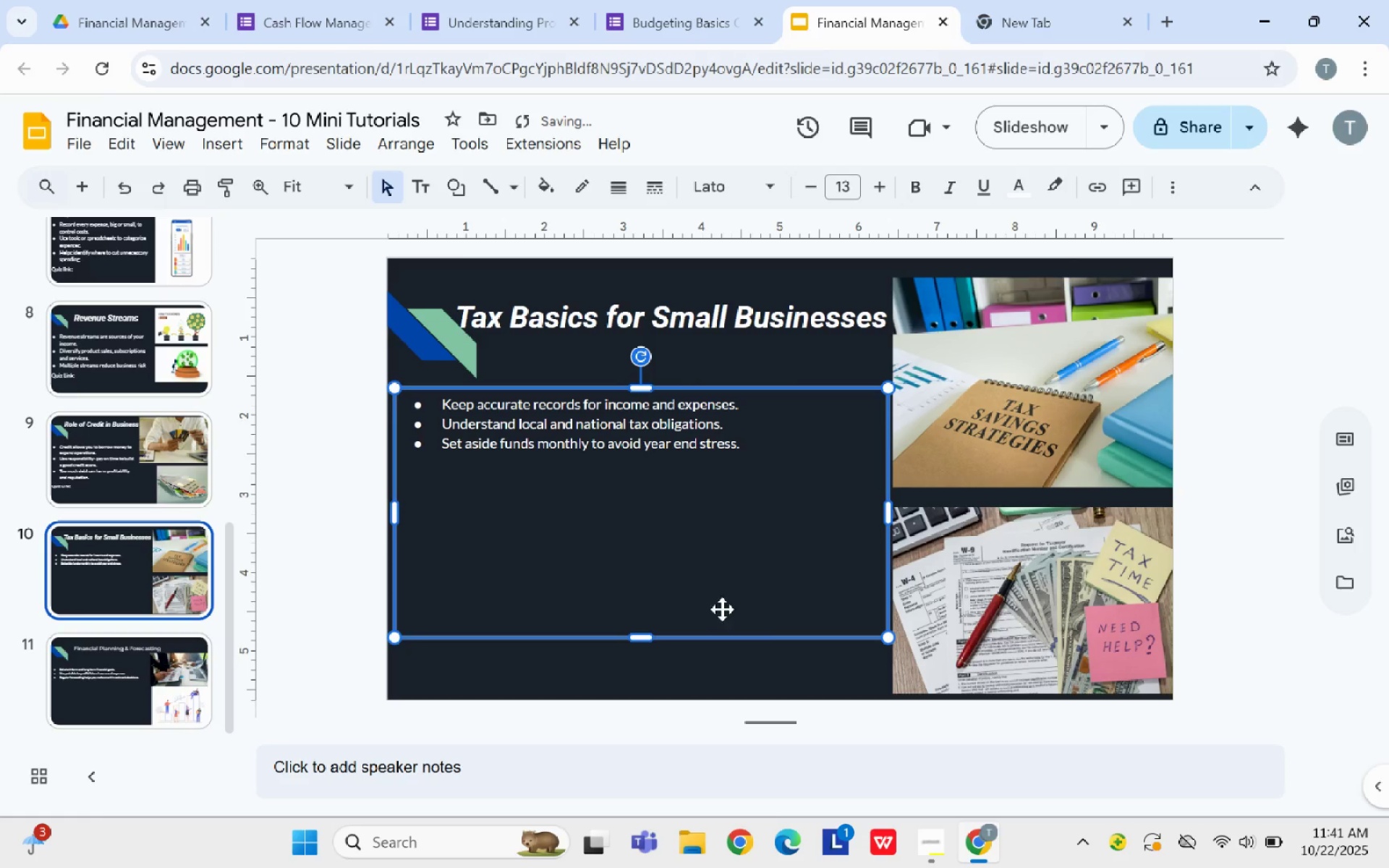 
wait(8.5)
 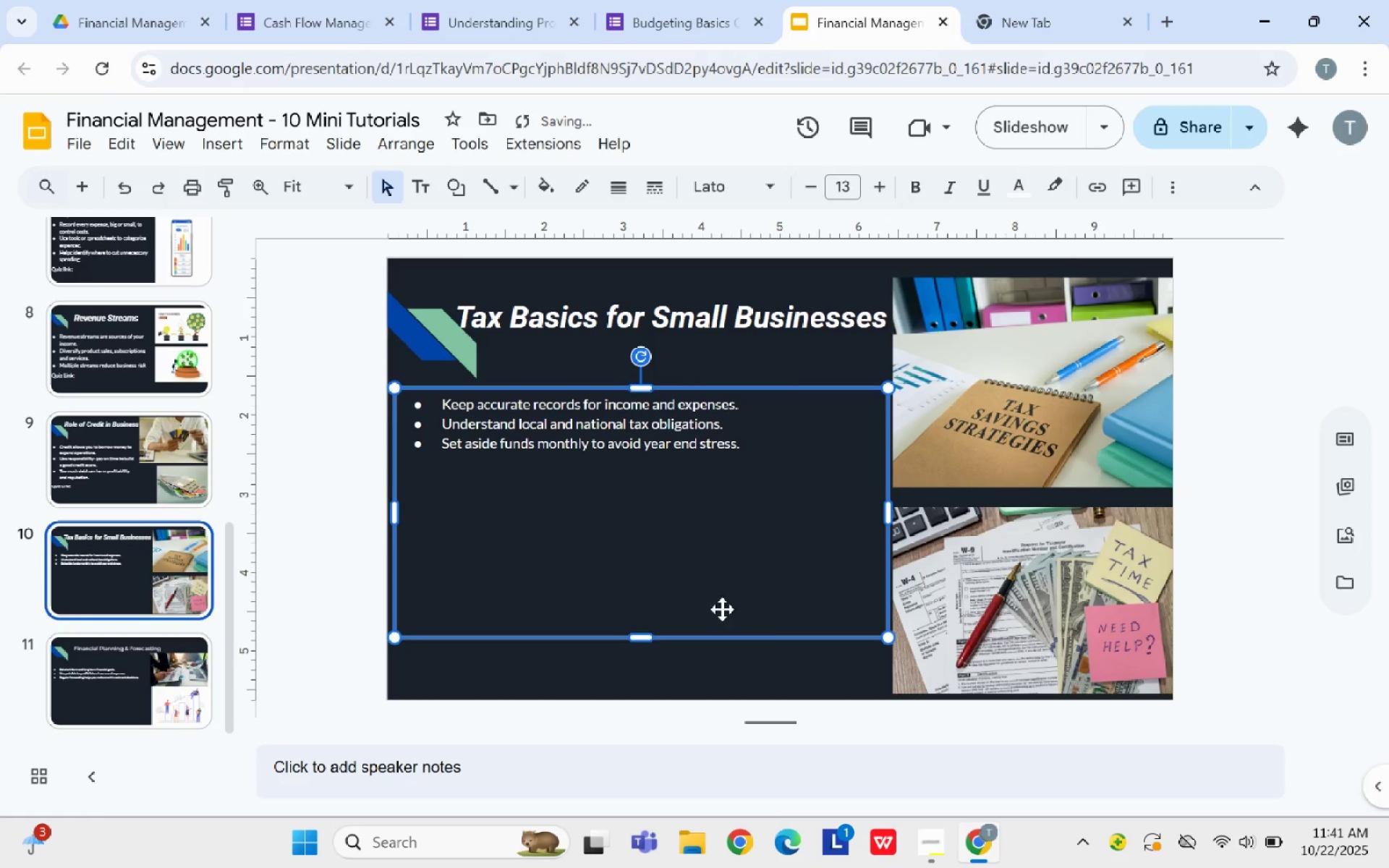 
double_click([871, 184])
 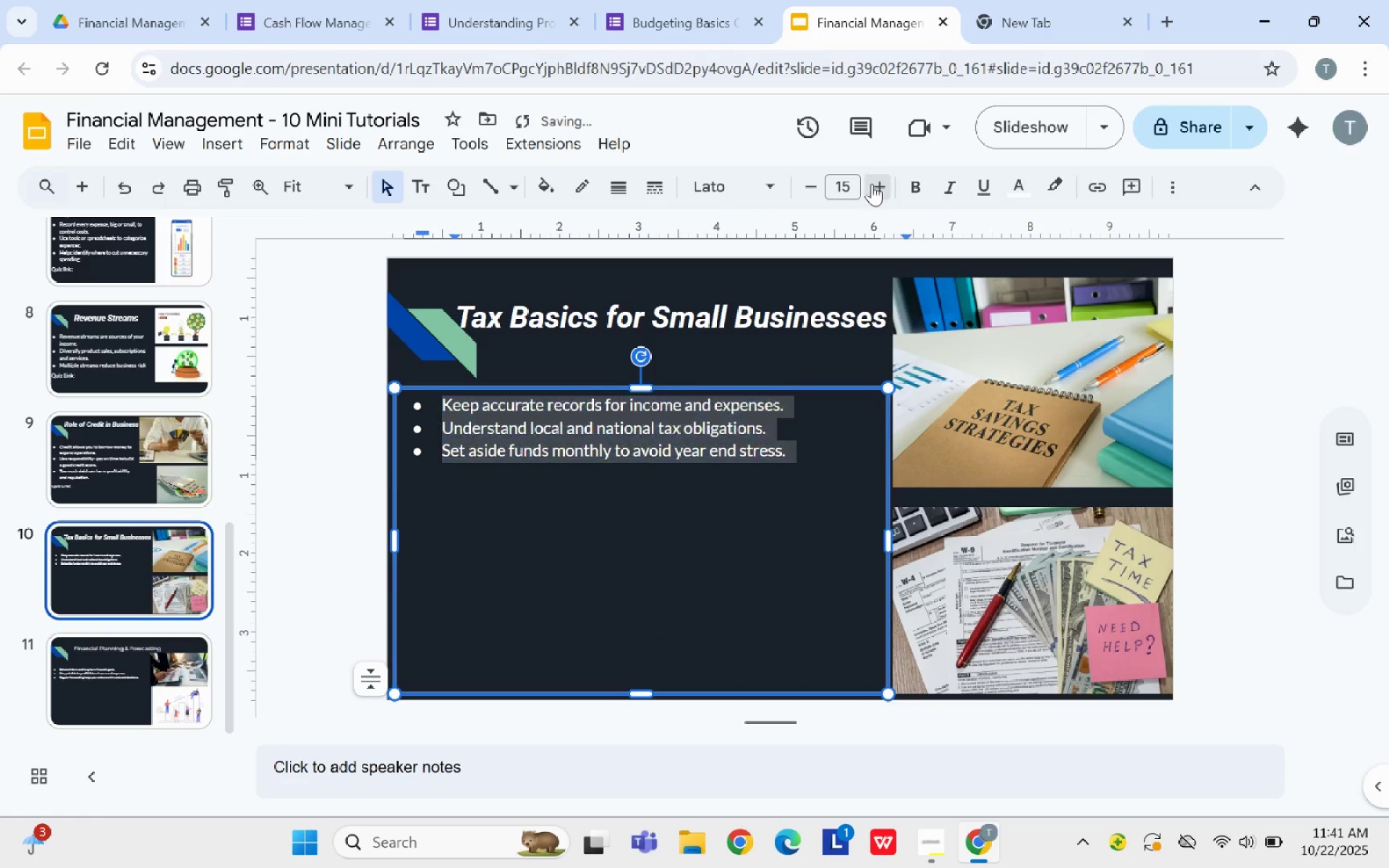 
triple_click([872, 184])
 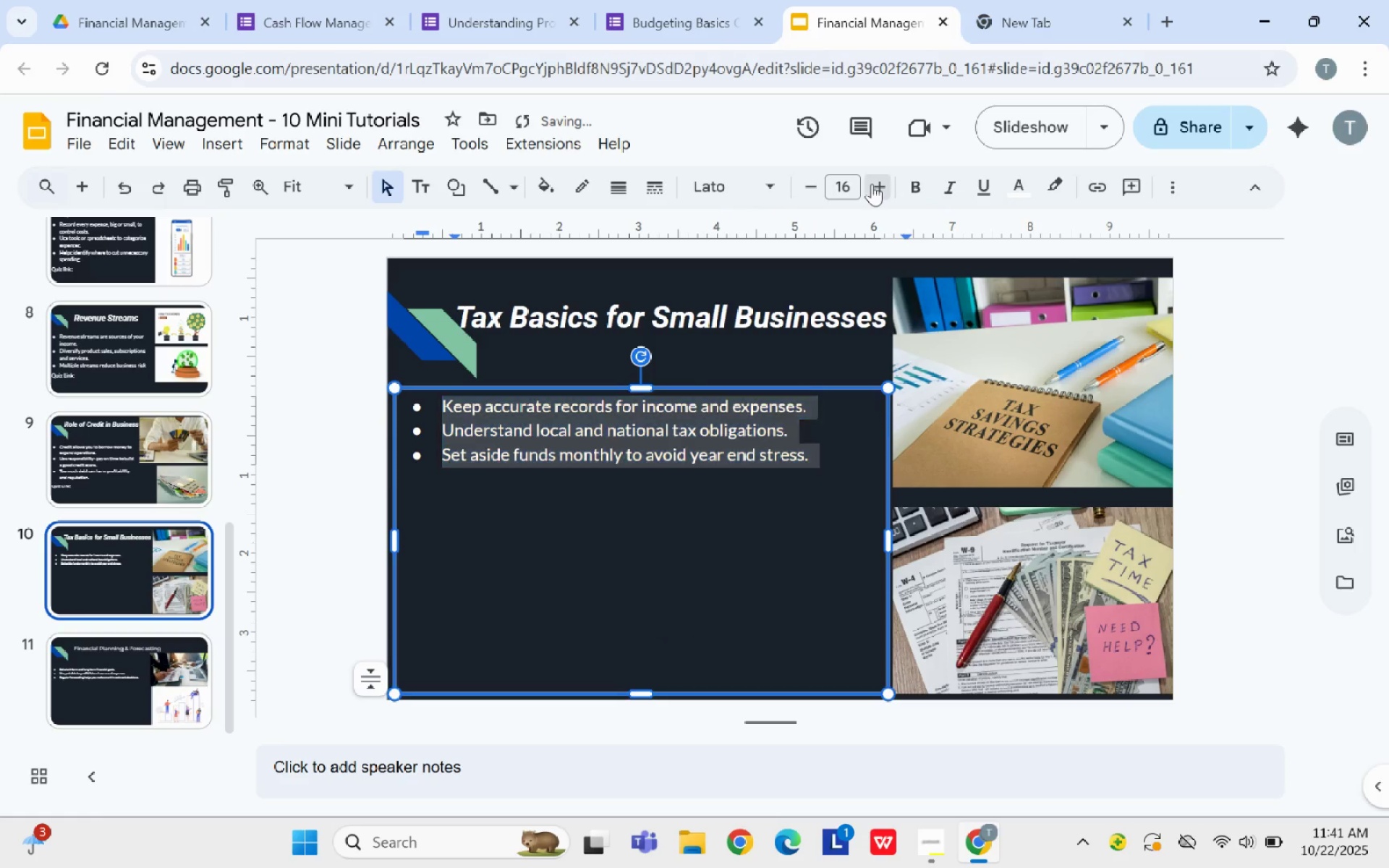 
triple_click([872, 184])
 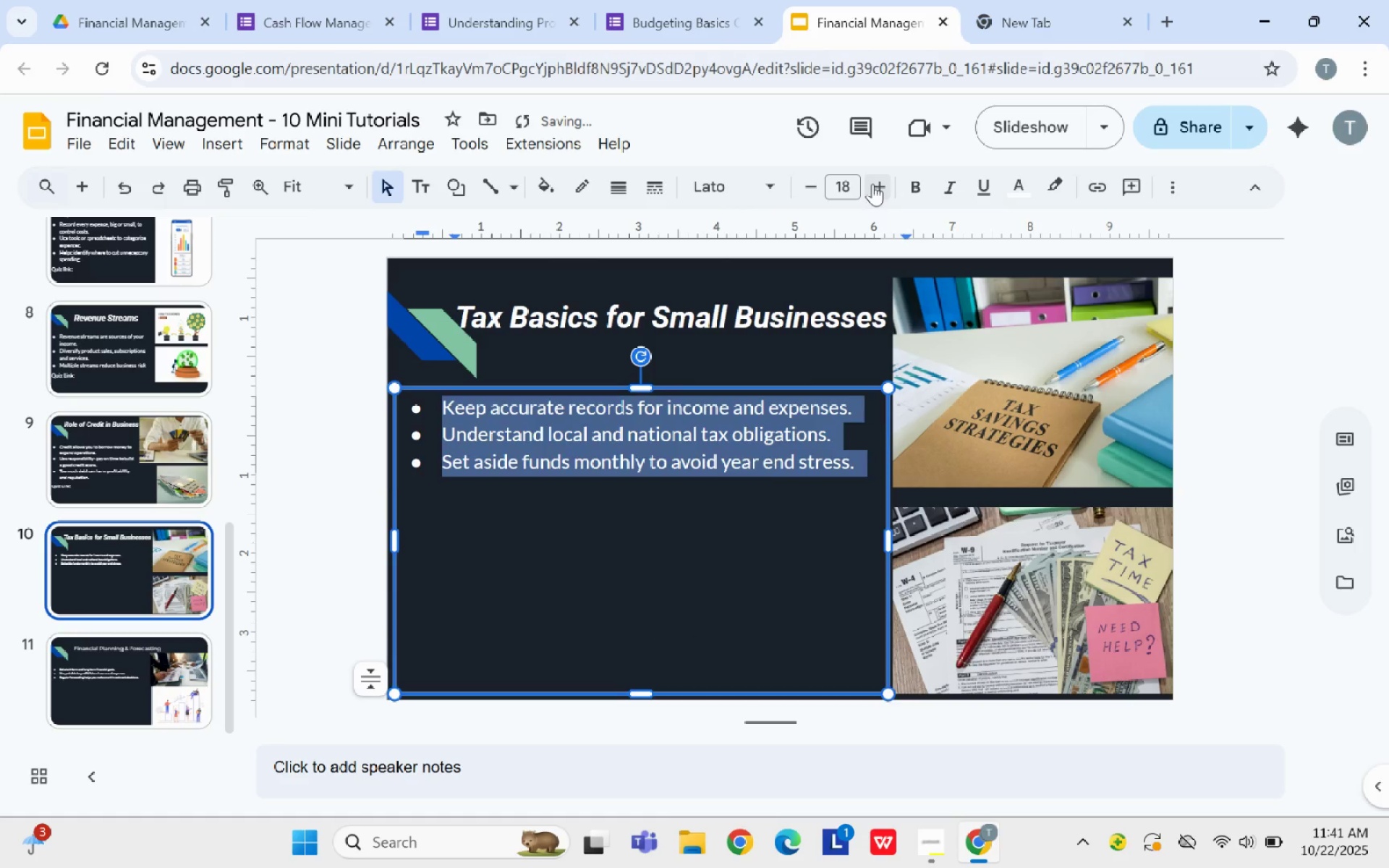 
triple_click([872, 184])
 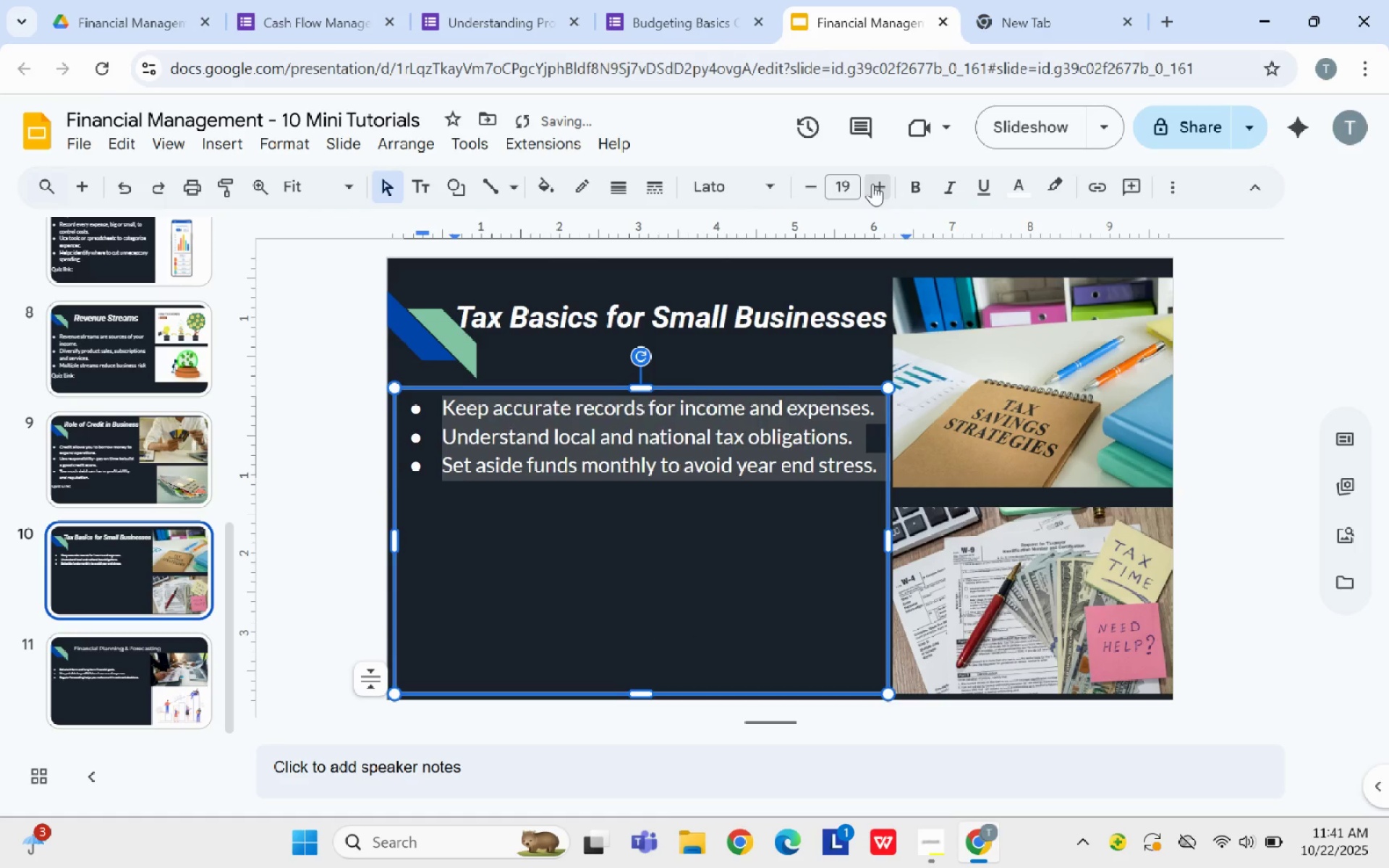 
triple_click([872, 184])
 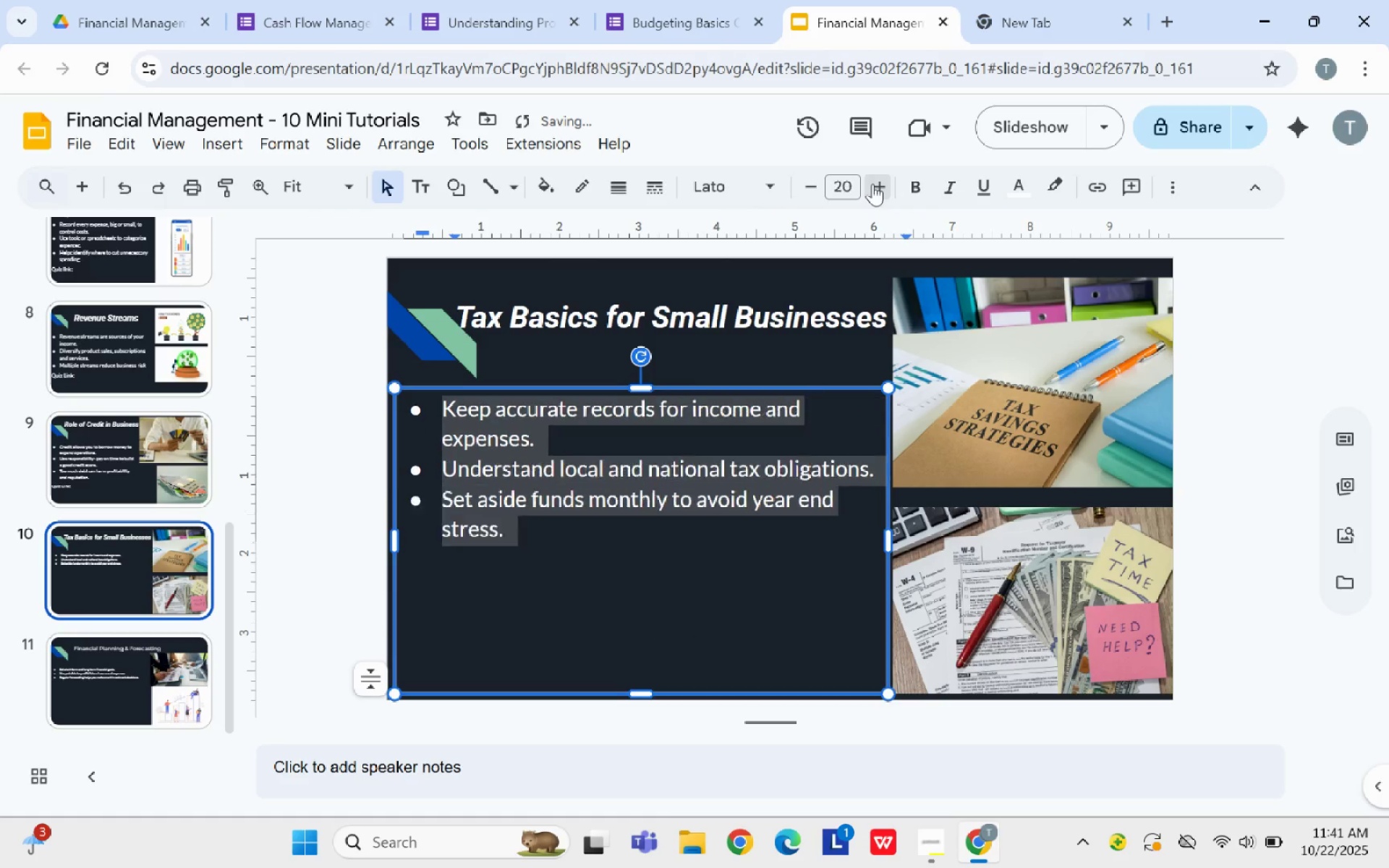 
triple_click([872, 184])
 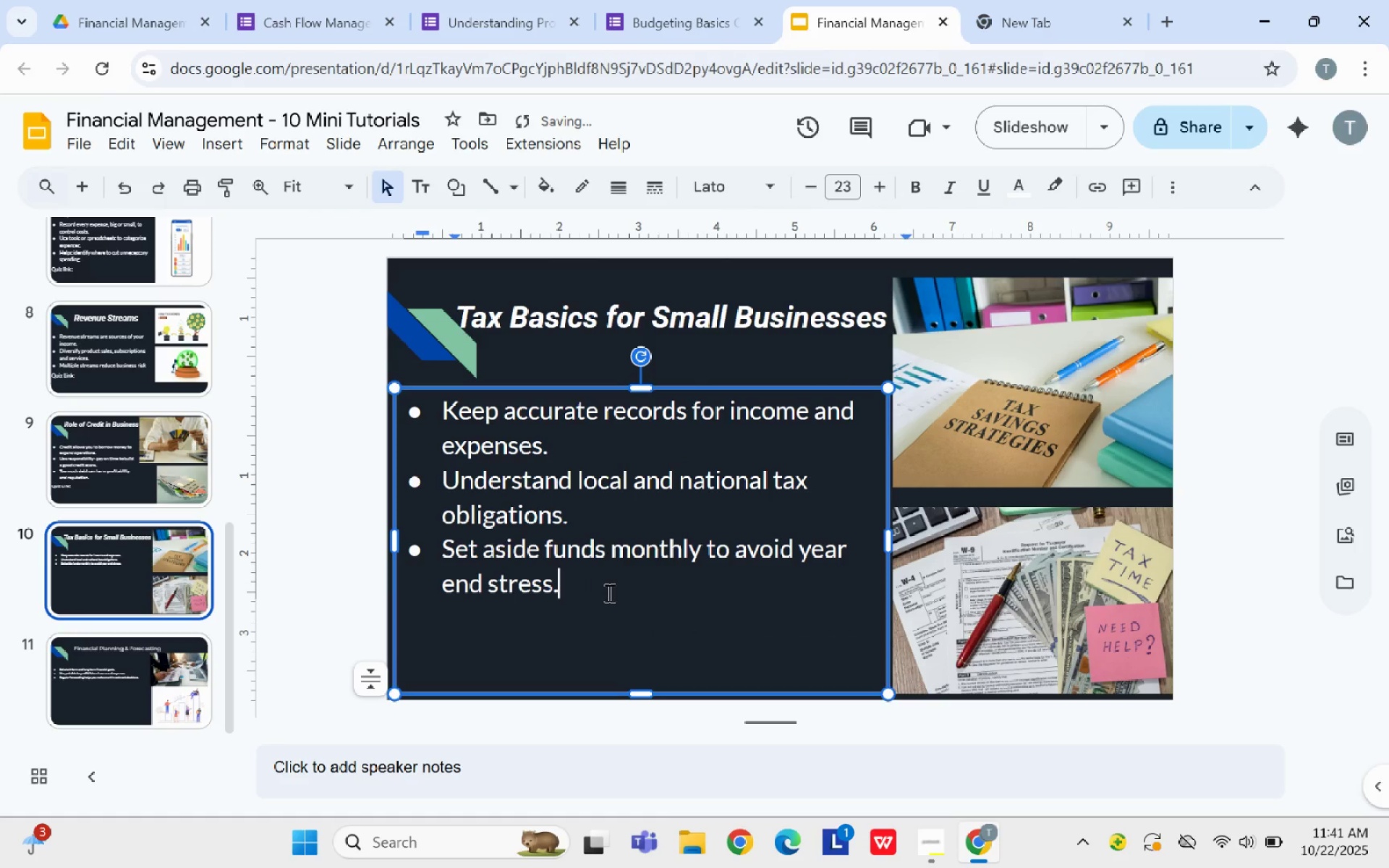 
key(Enter)
 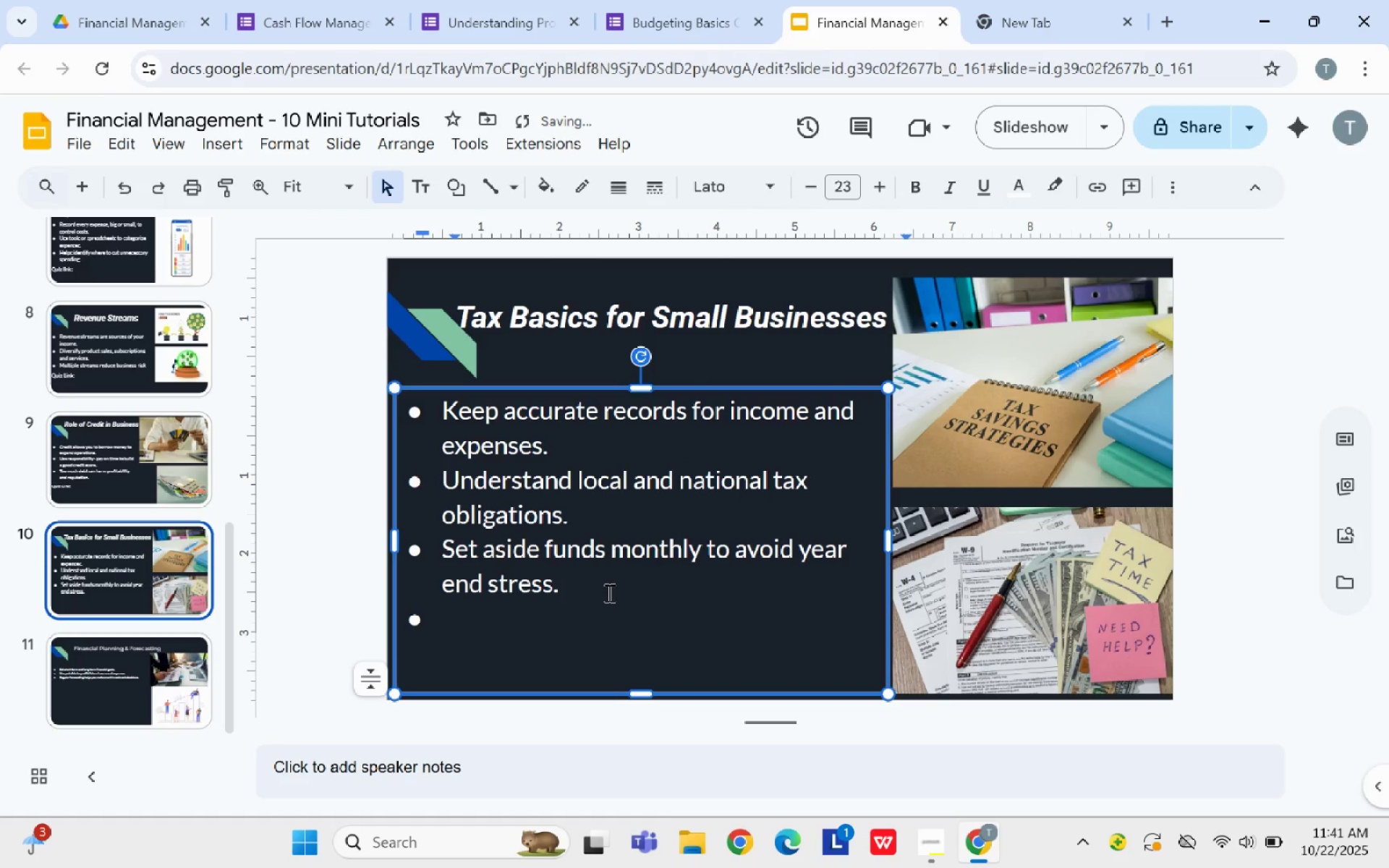 
key(Backspace)
type(Quiz)
key(Backspace)
key(Backspace)
key(Backspace)
key(Backspace)
key(Backspace)
type(Quiz Link:)
 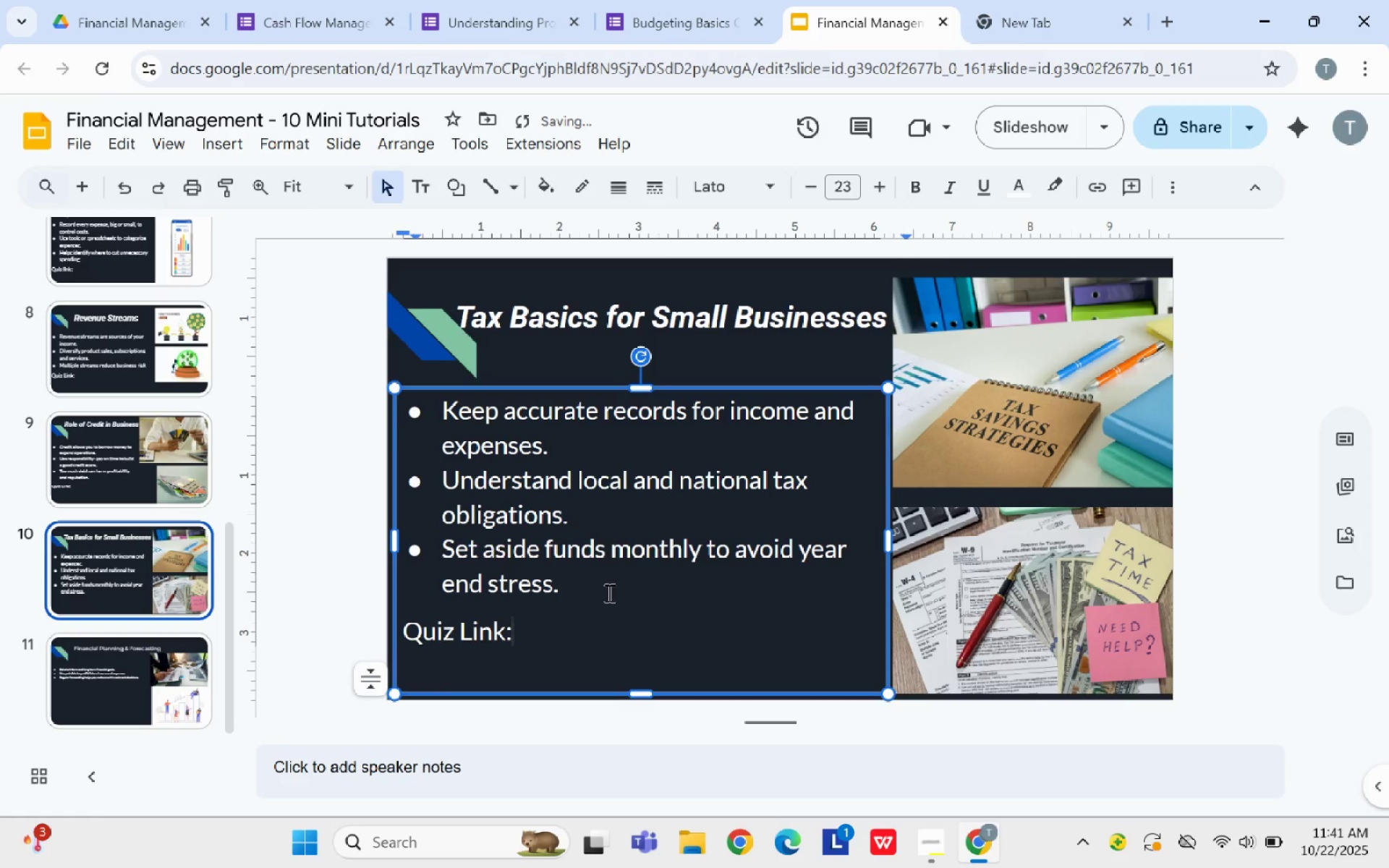 
left_click([617, 299])
 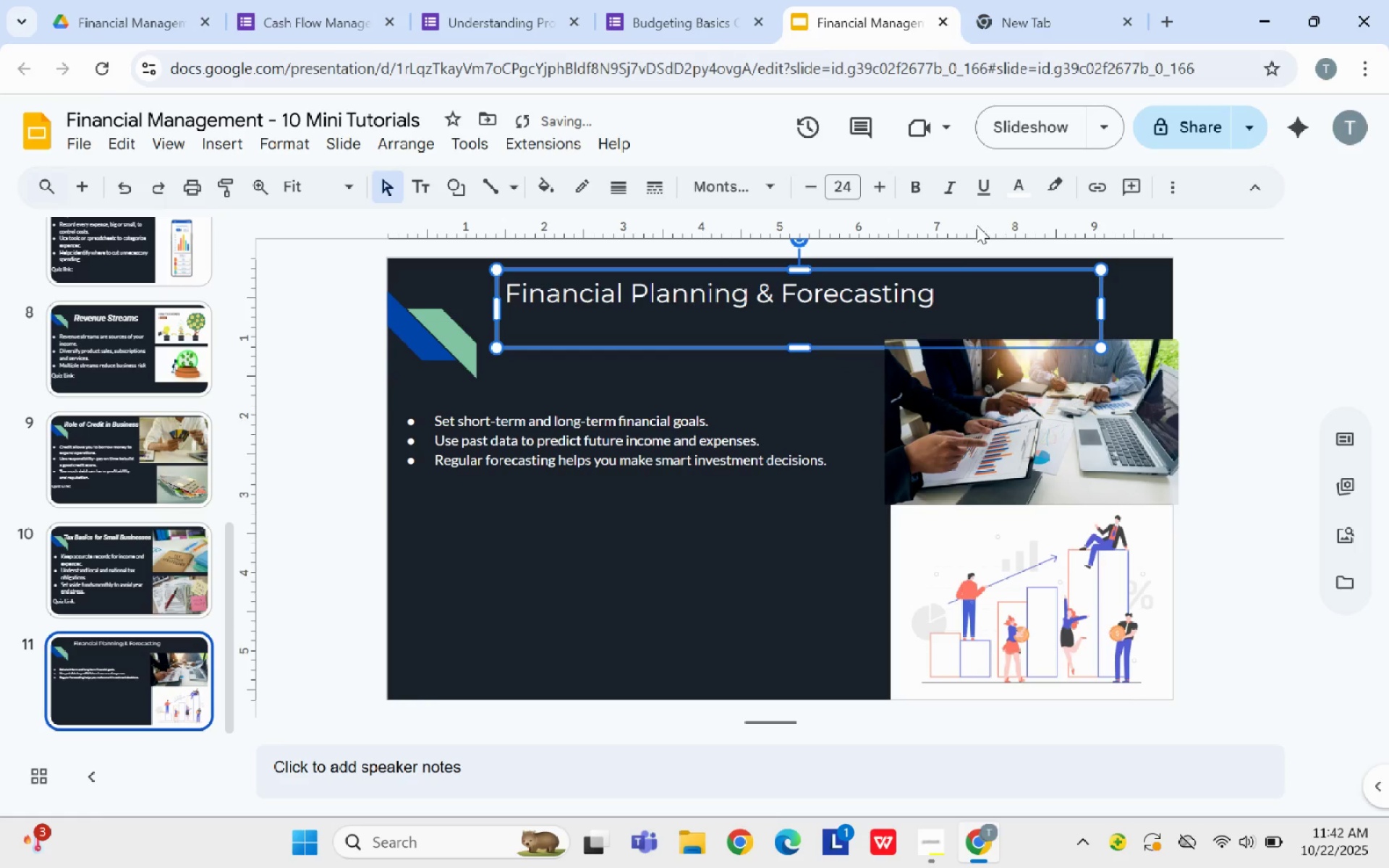 
wait(5.7)
 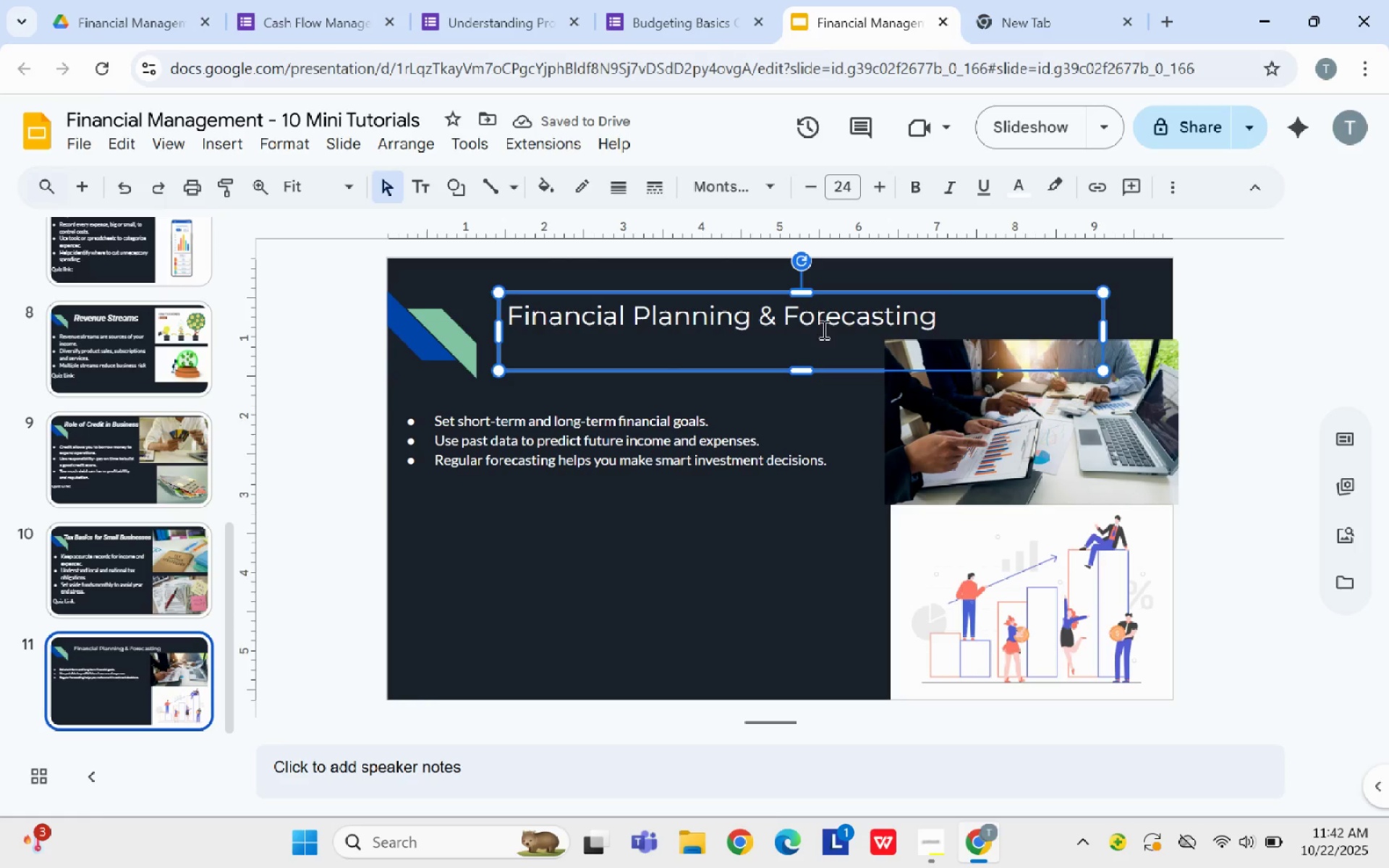 
left_click([940, 181])
 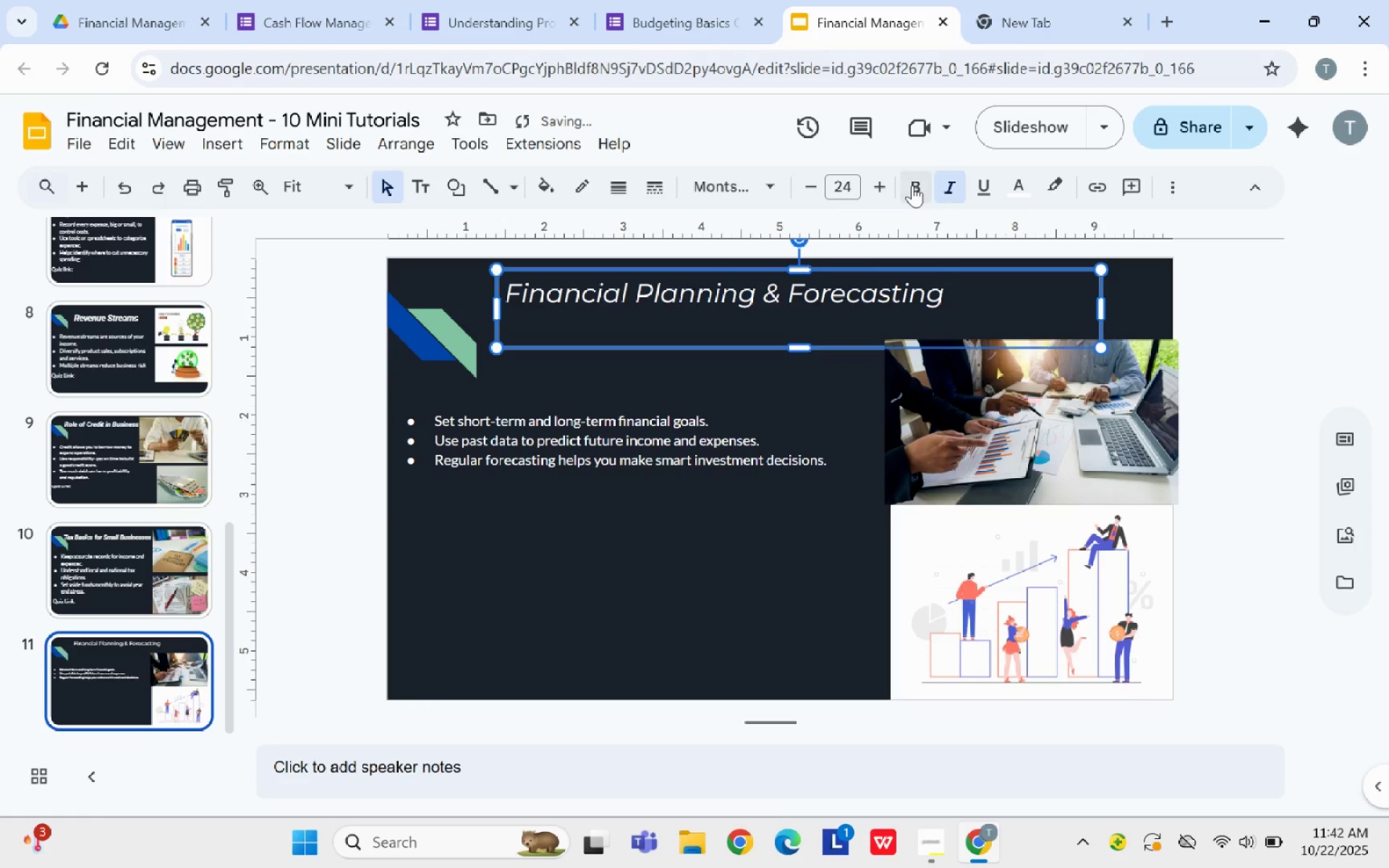 
left_click([912, 185])
 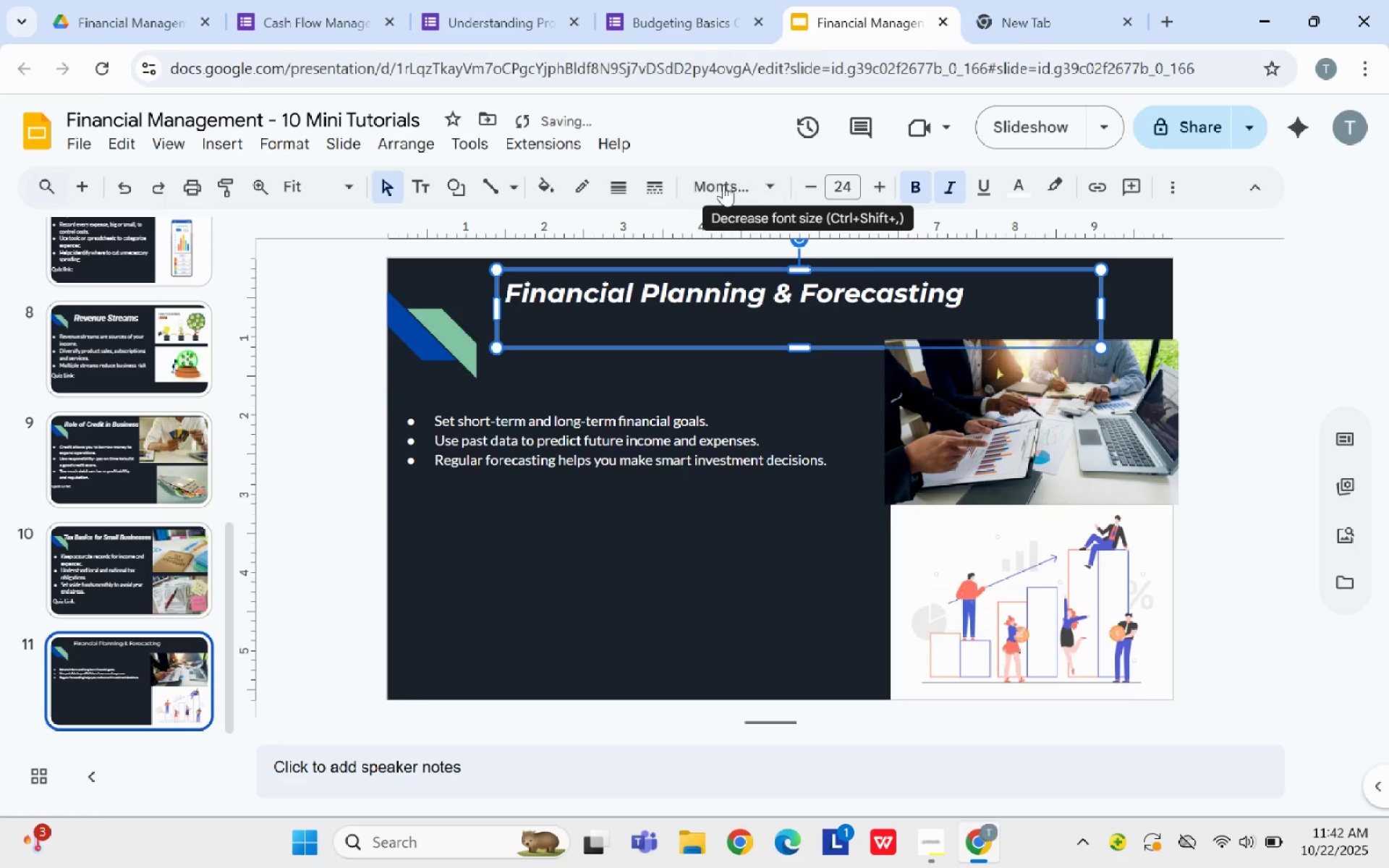 
left_click([723, 184])
 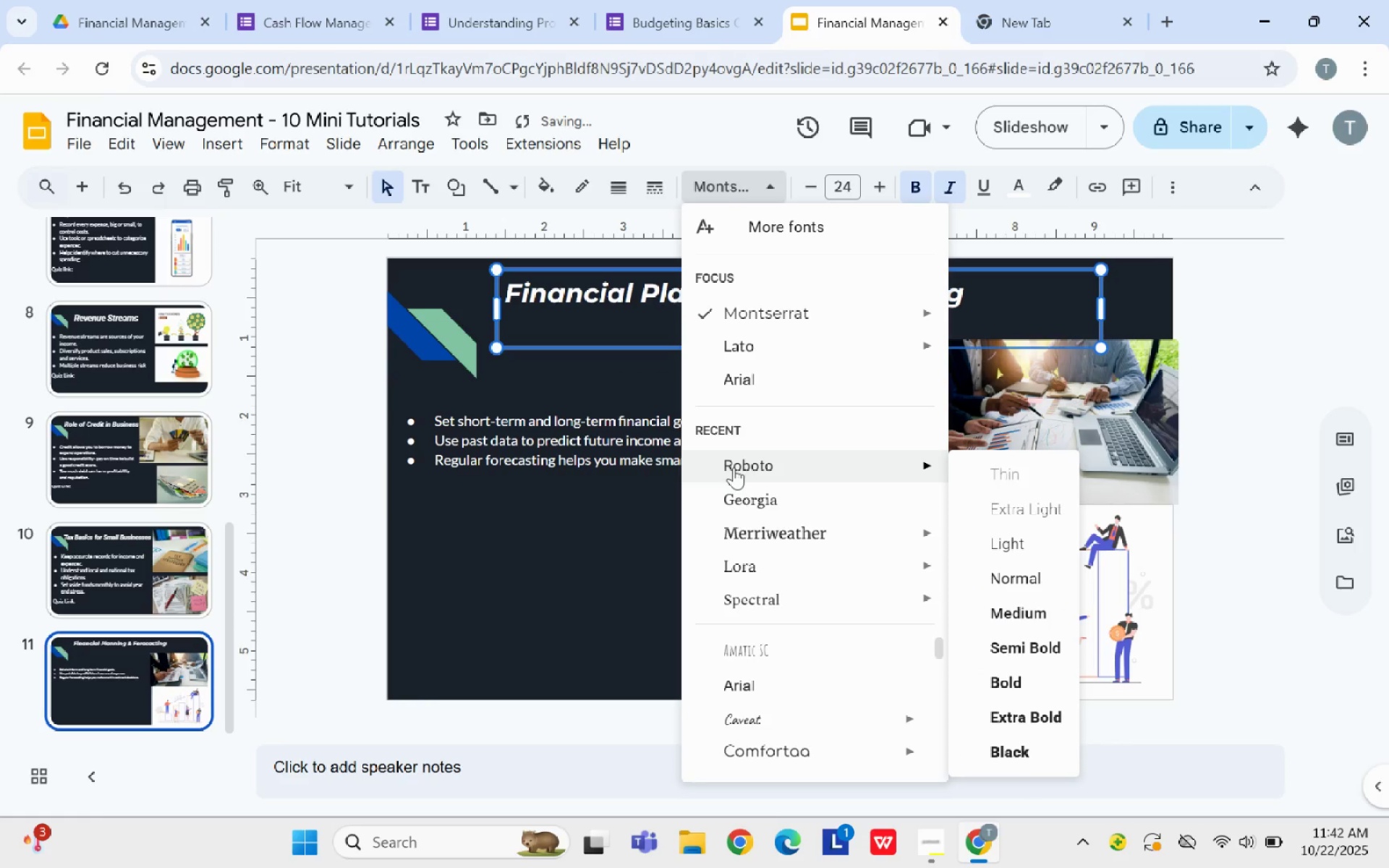 
left_click([734, 464])
 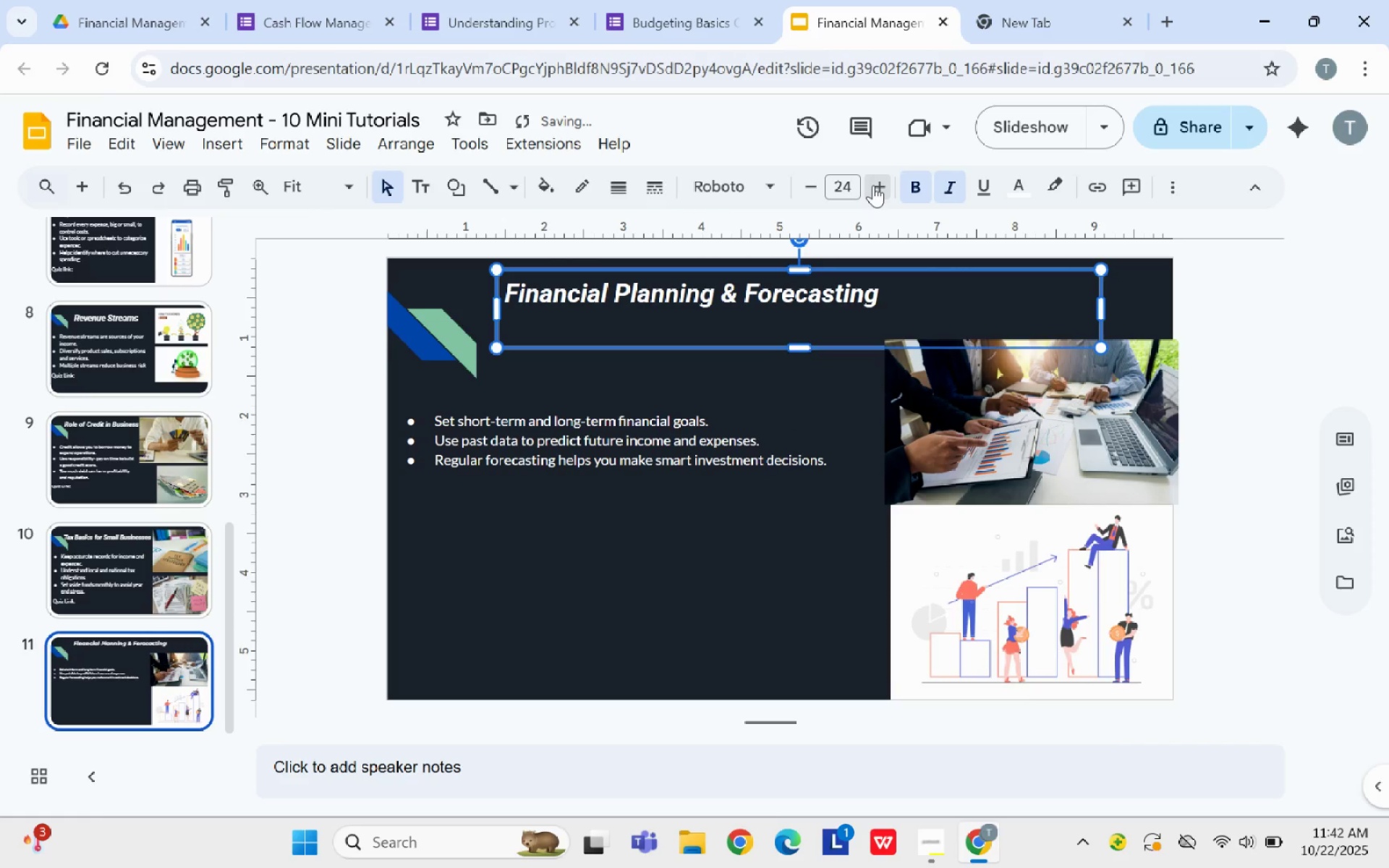 
double_click([873, 185])
 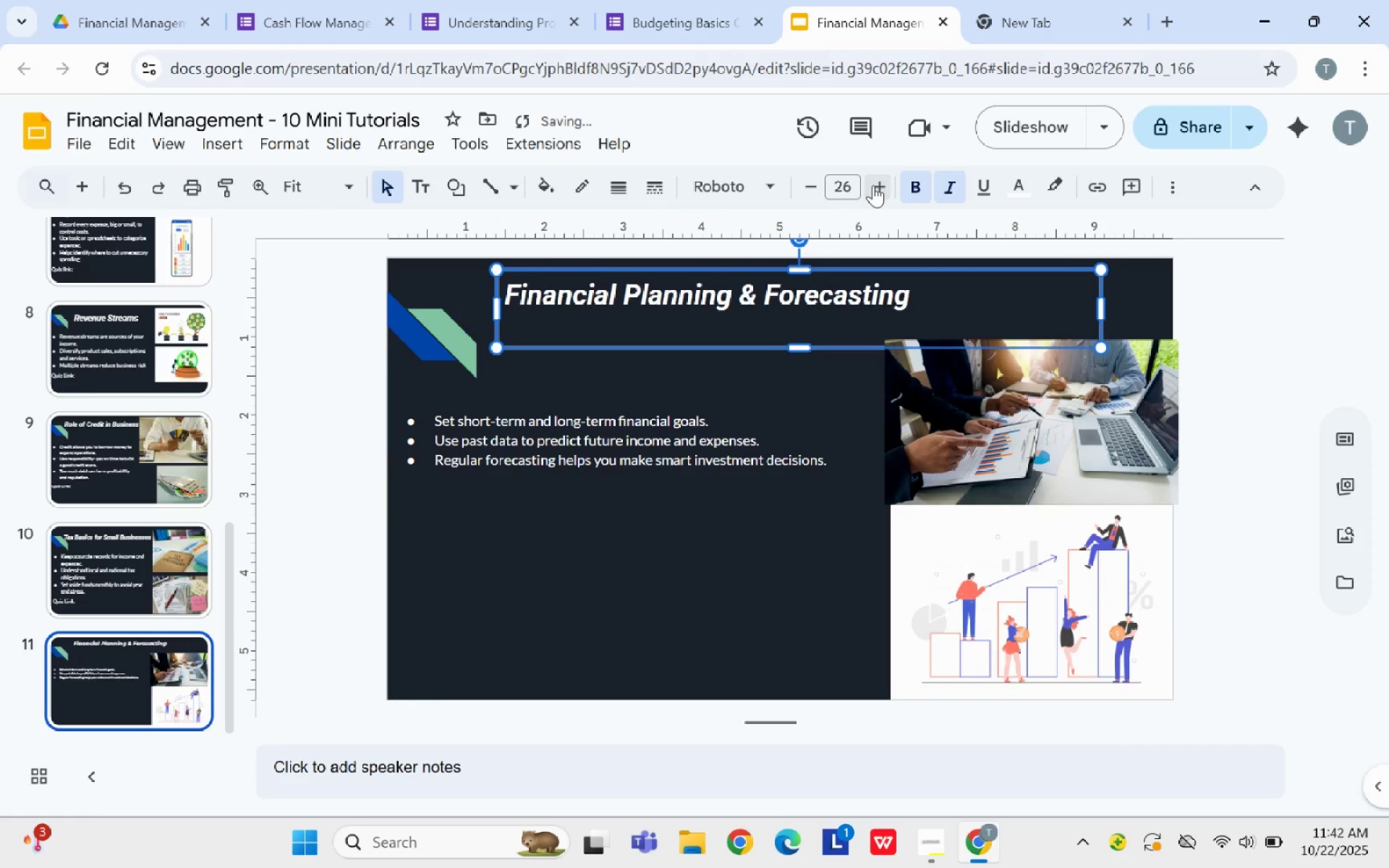 
triple_click([873, 185])
 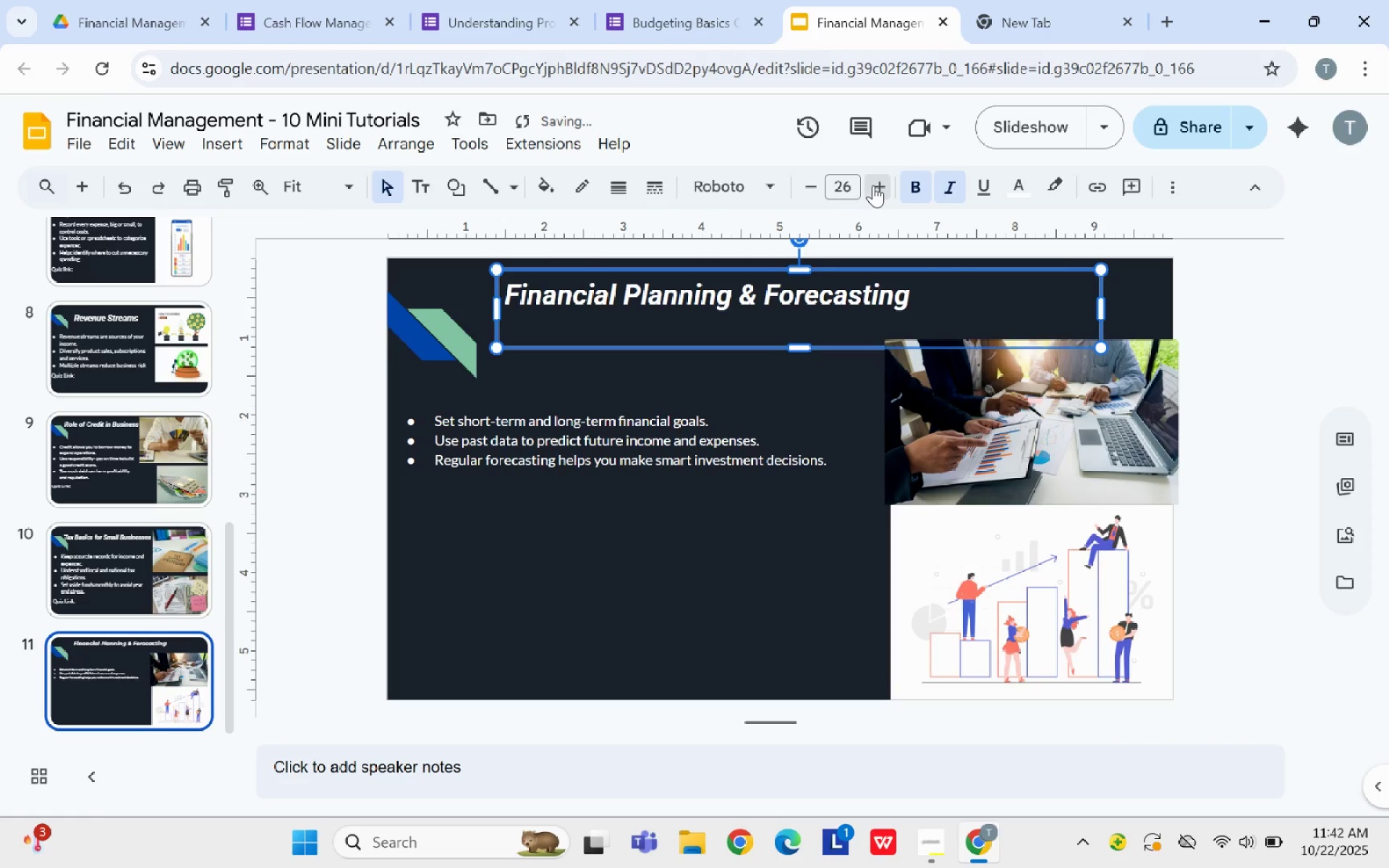 
triple_click([873, 185])
 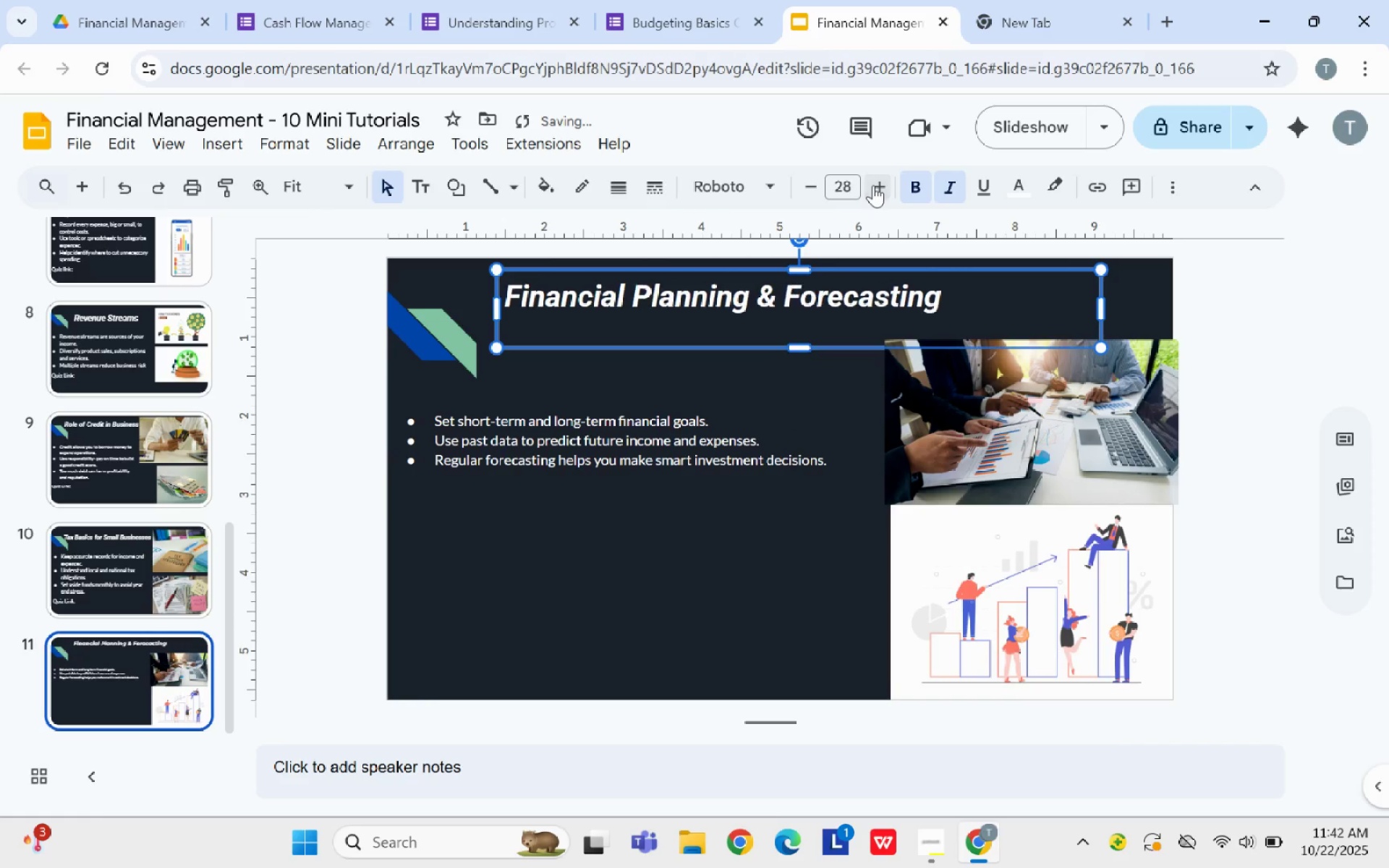 
triple_click([873, 185])
 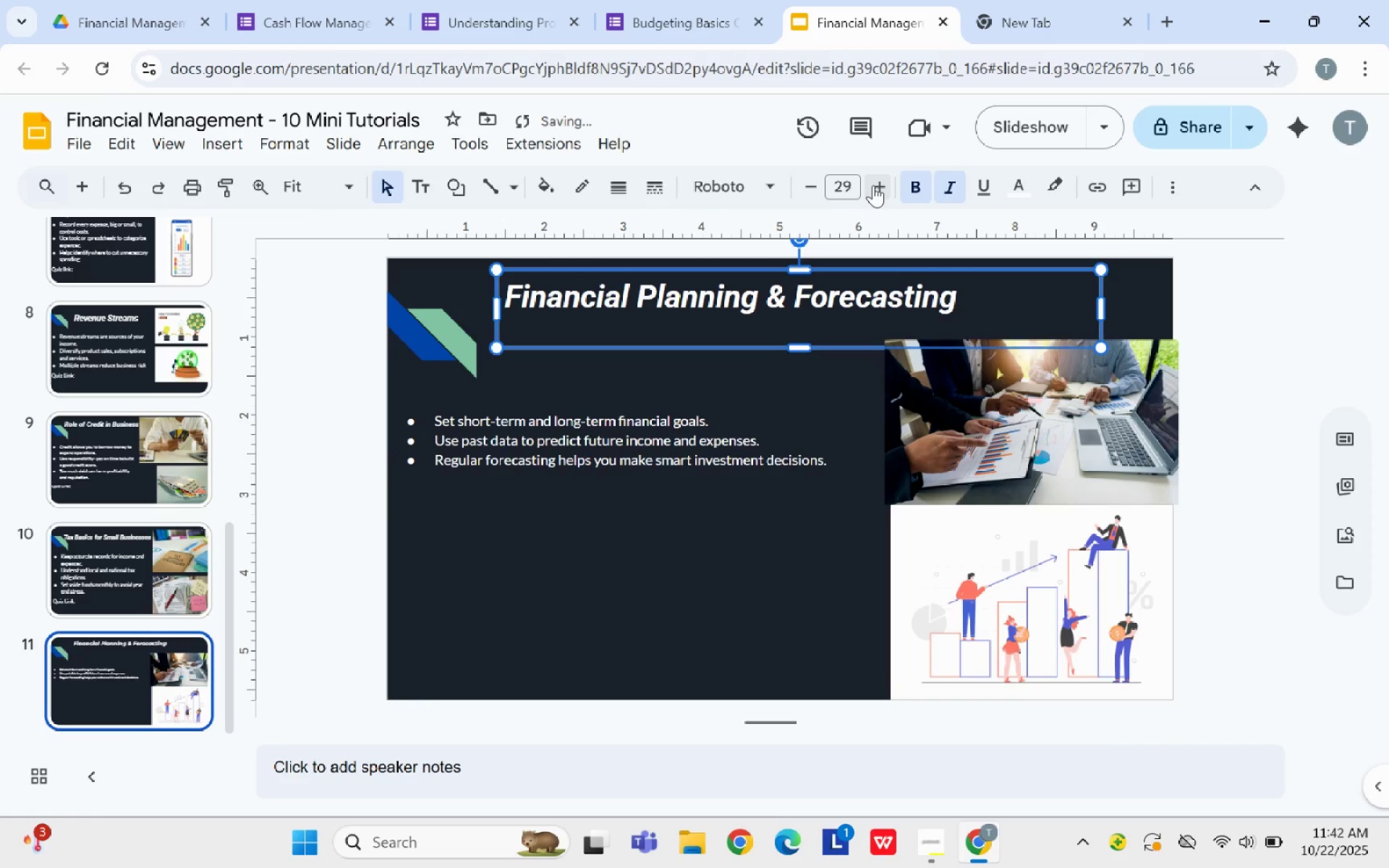 
triple_click([873, 185])
 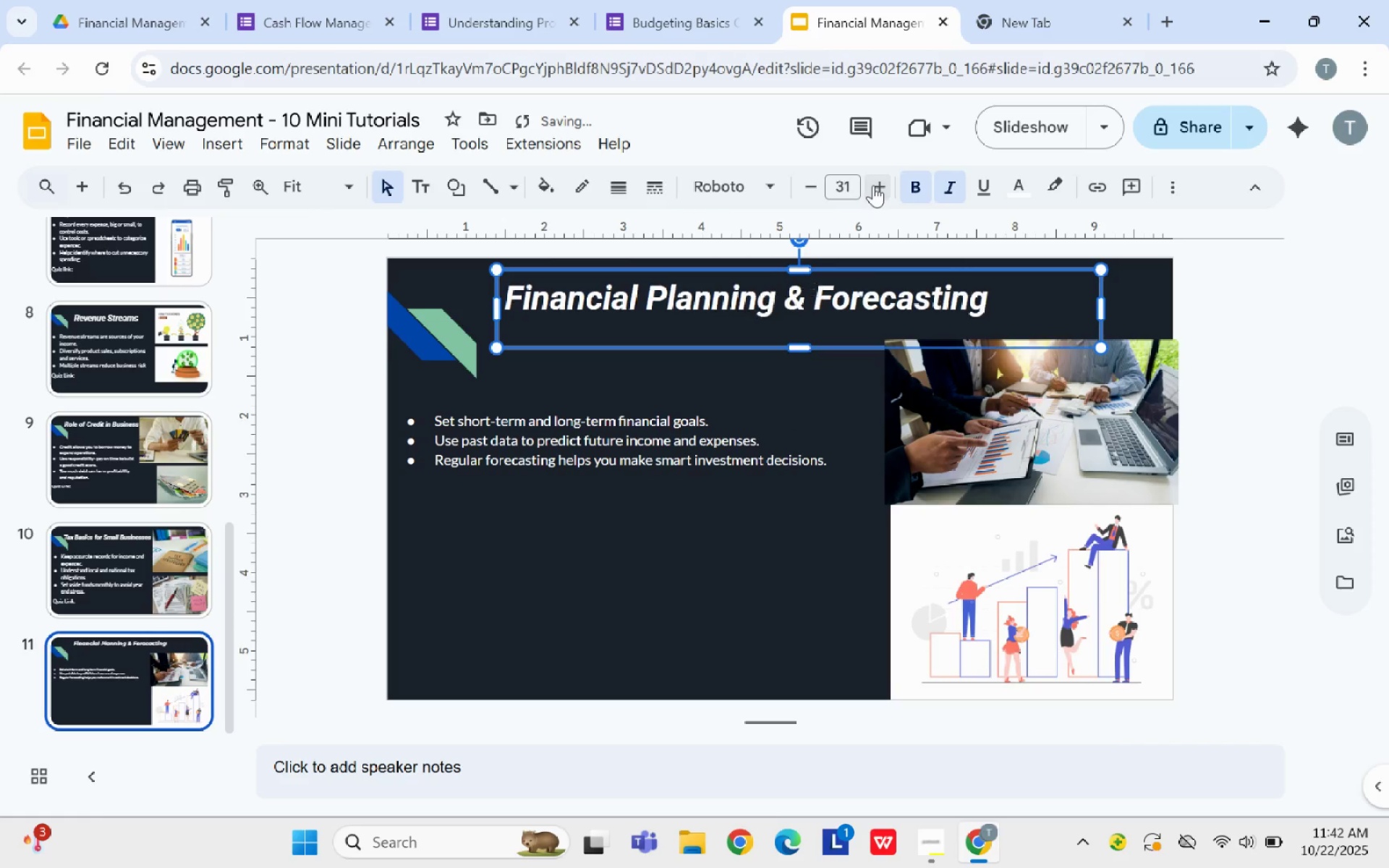 
double_click([873, 185])
 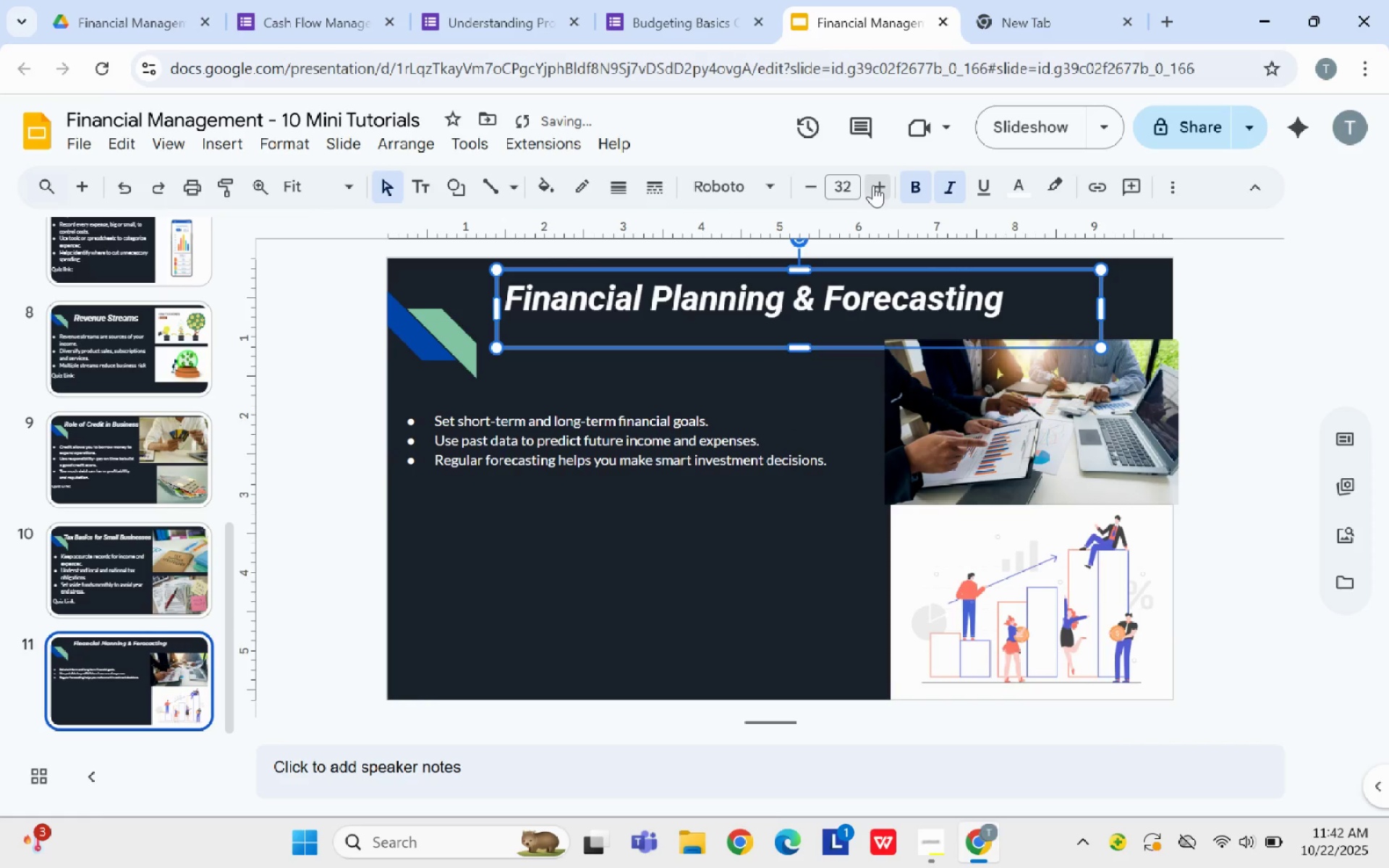 
left_click([873, 185])
 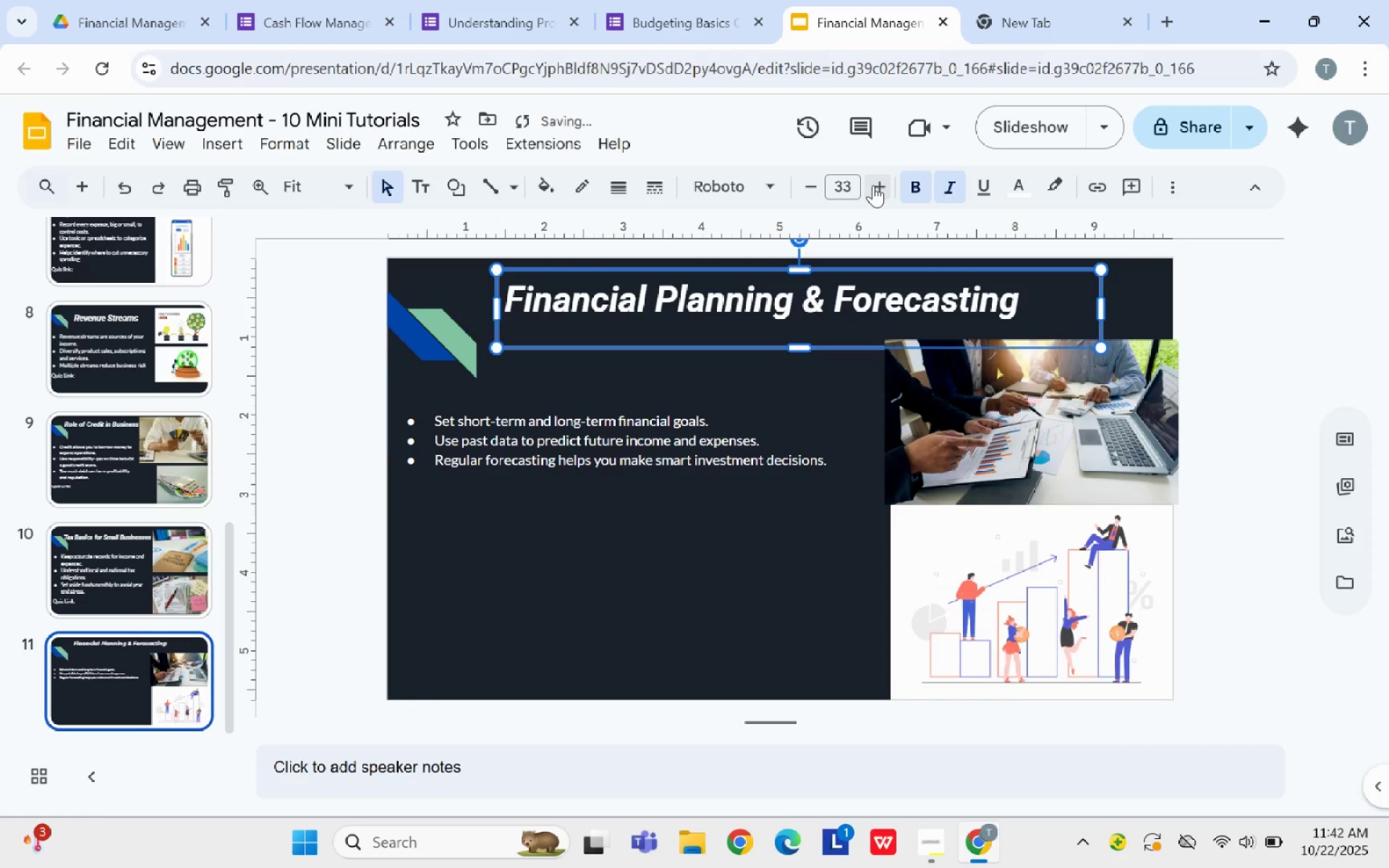 
left_click([873, 185])
 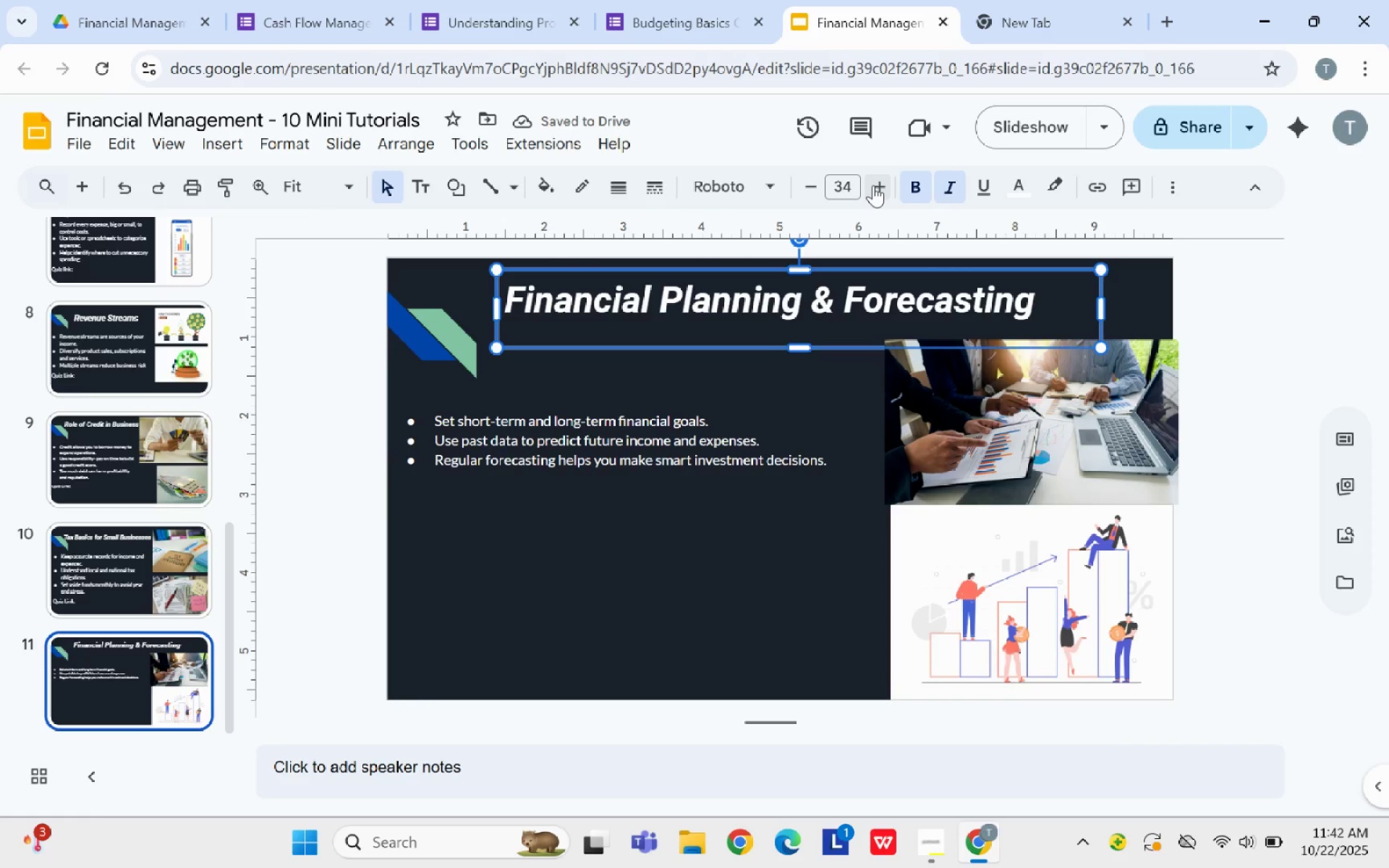 
left_click([587, 465])
 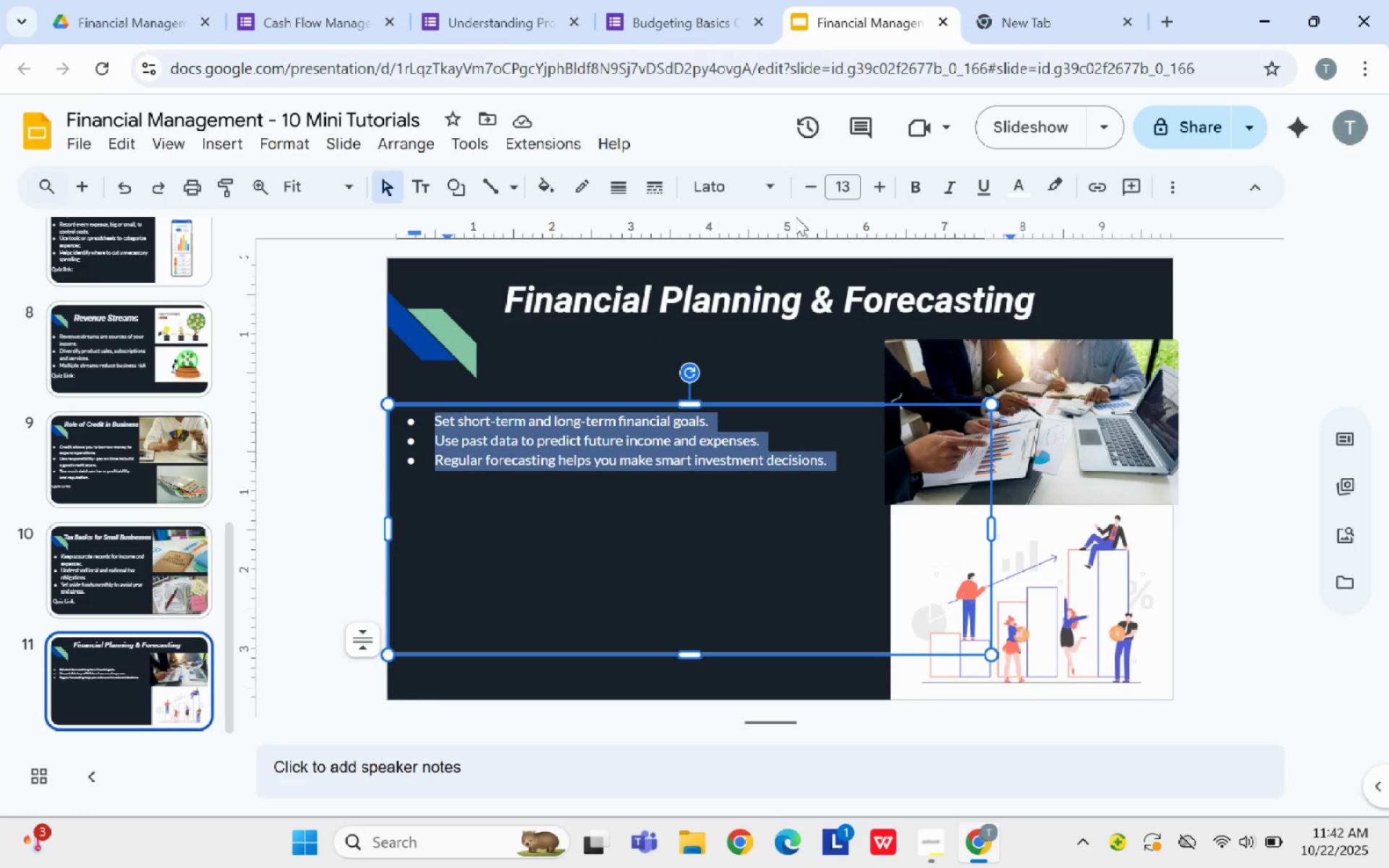 
wait(5.25)
 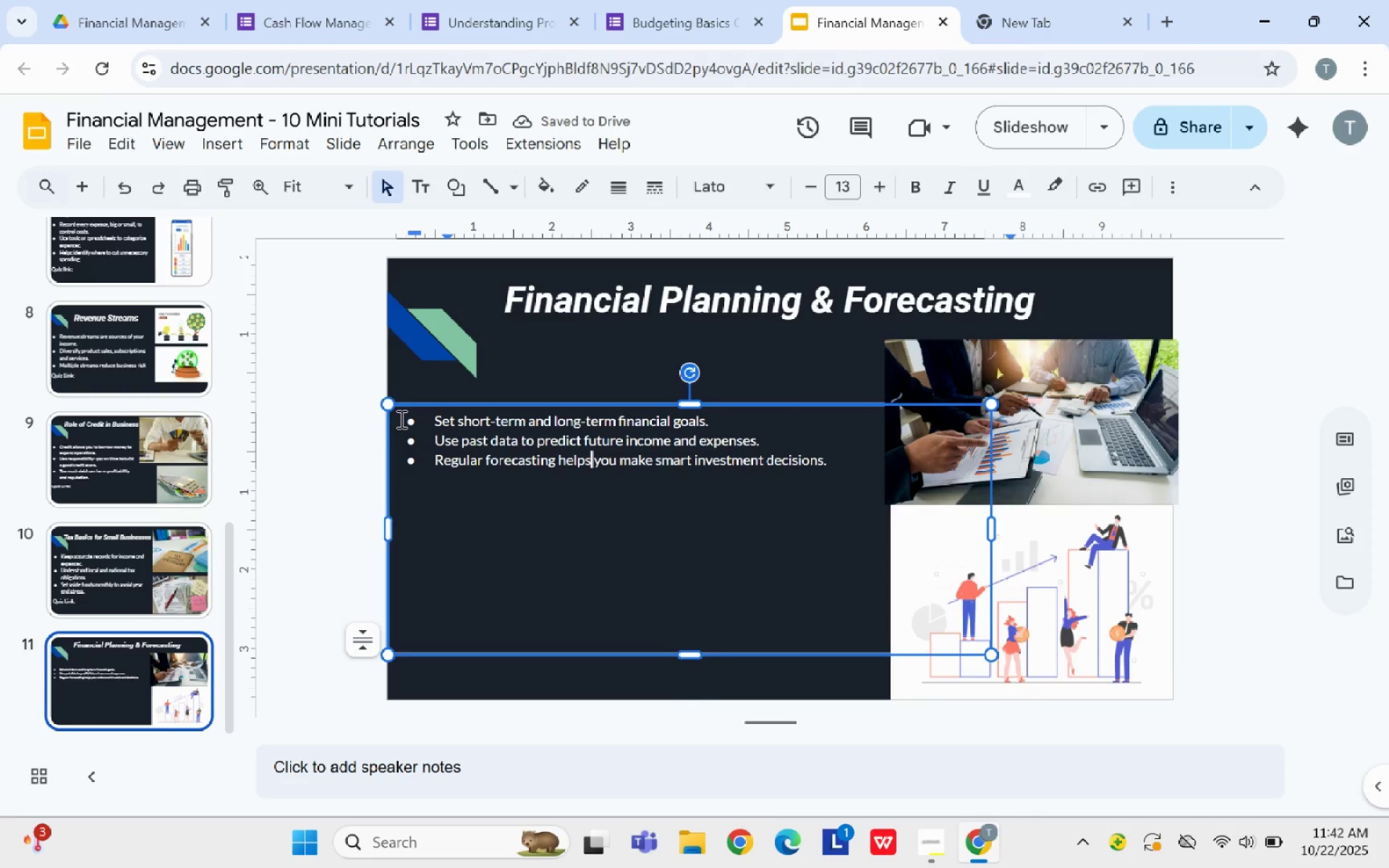 
left_click([877, 190])
 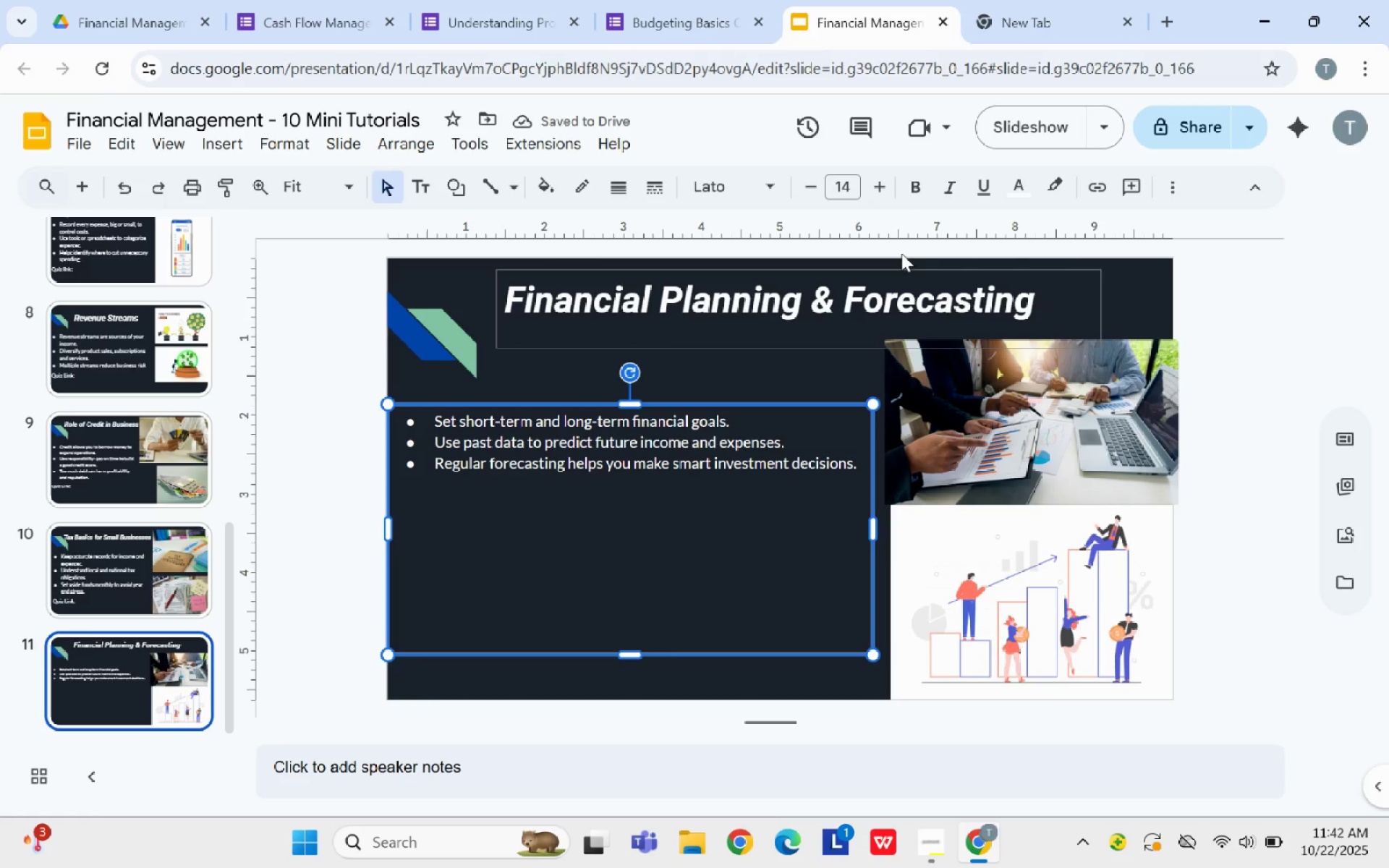 
wait(7.4)
 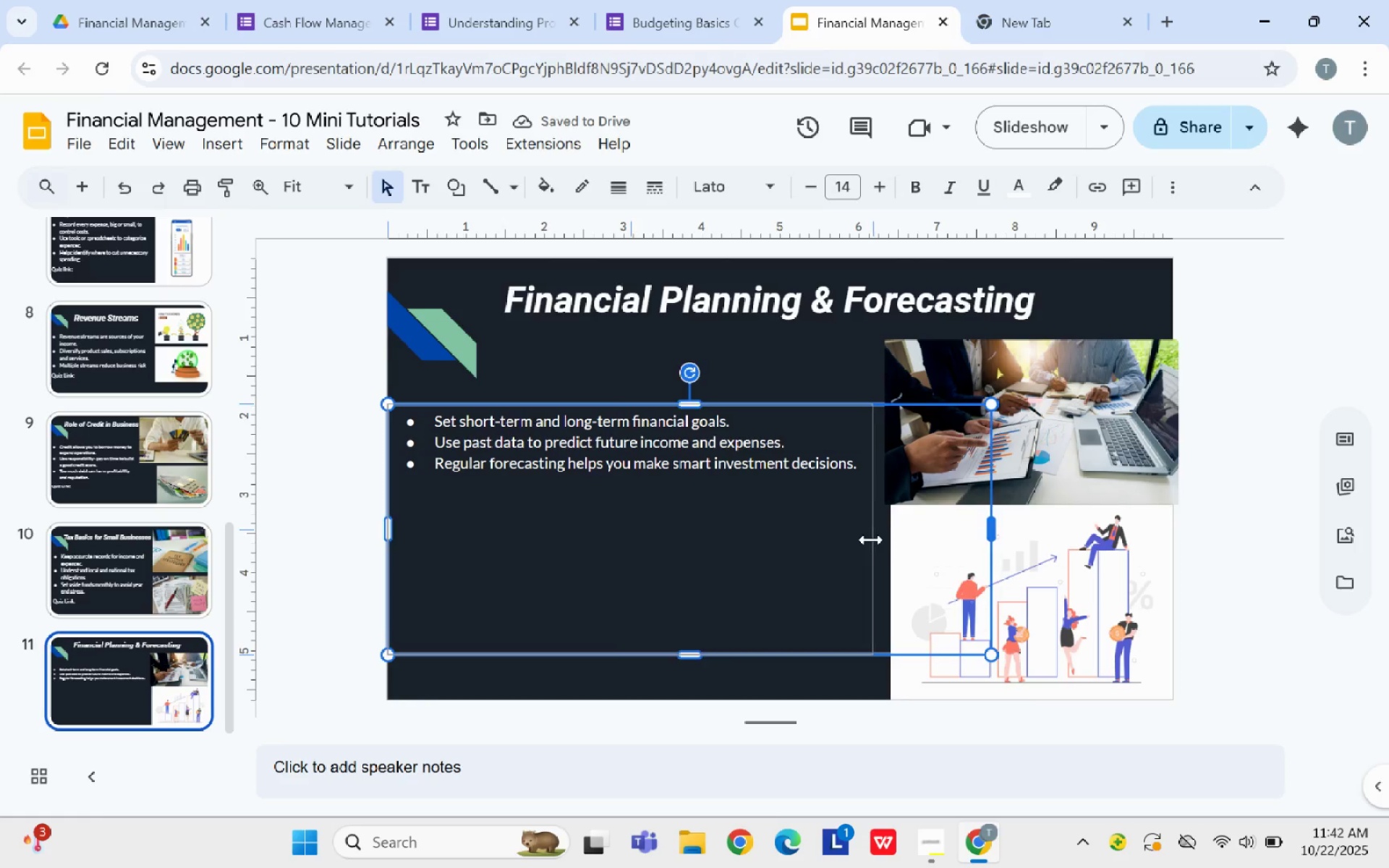 
double_click([870, 187])
 